 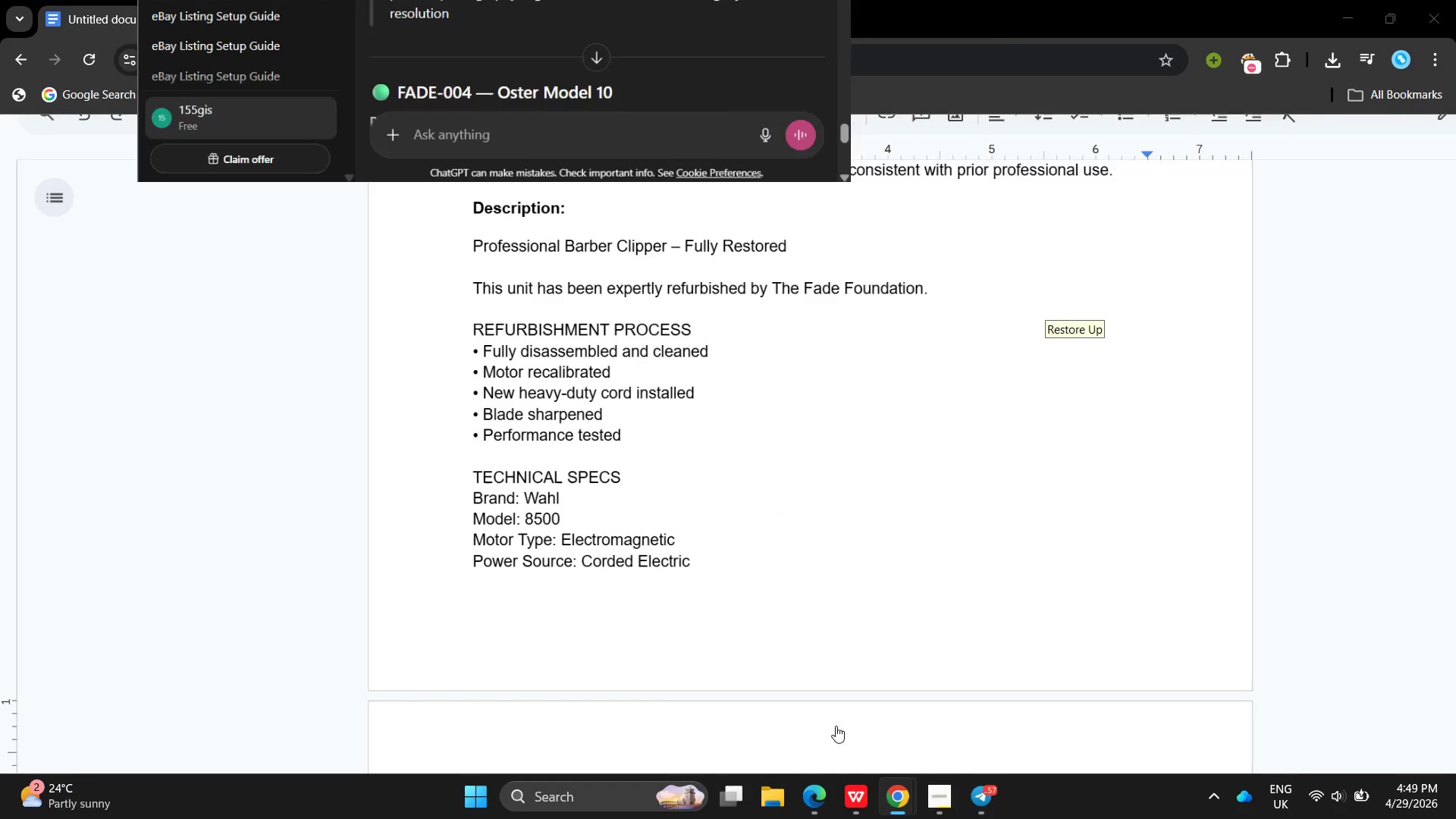 
left_click([1156, 349])
 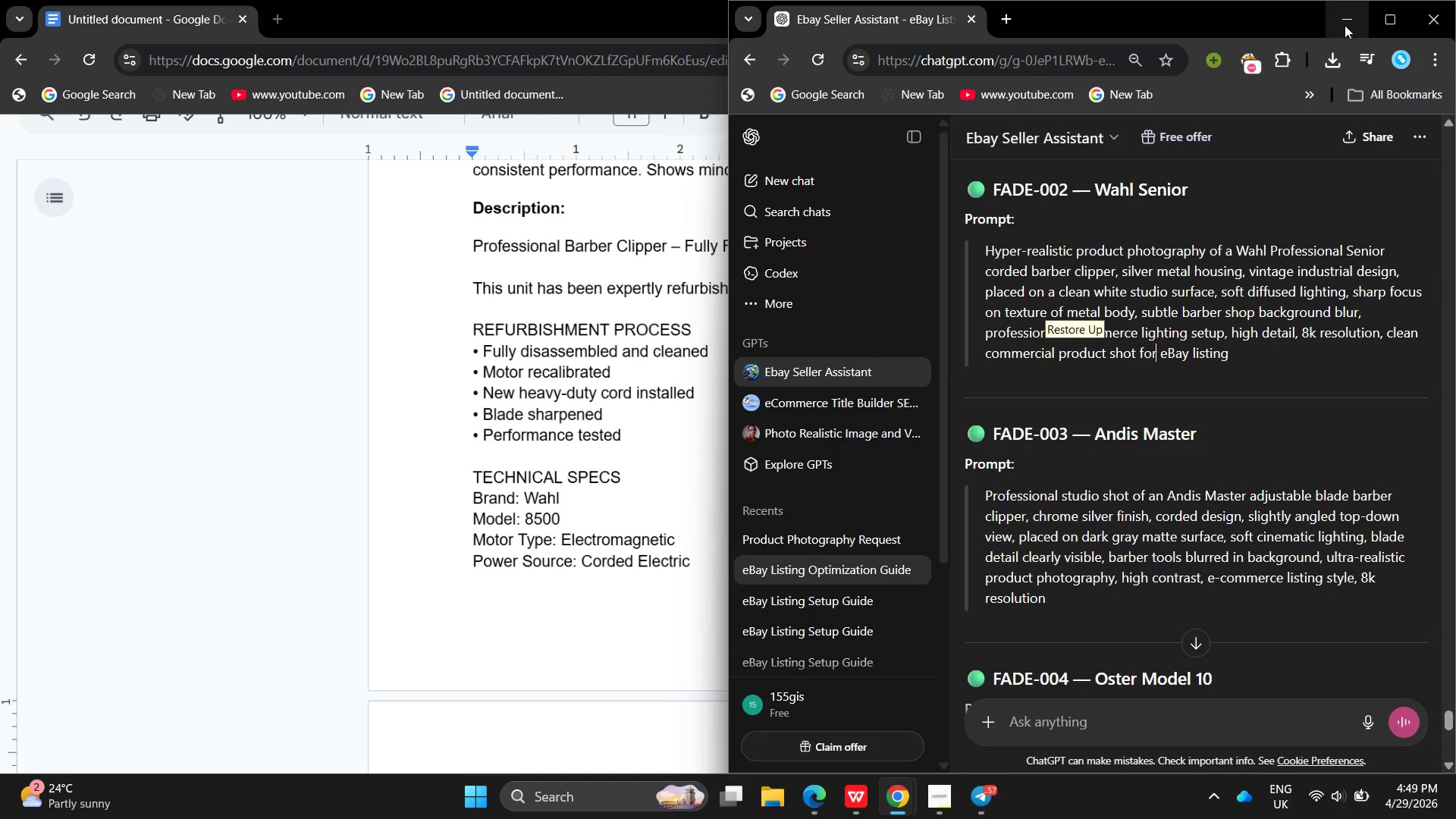 
left_click([1345, 25])
 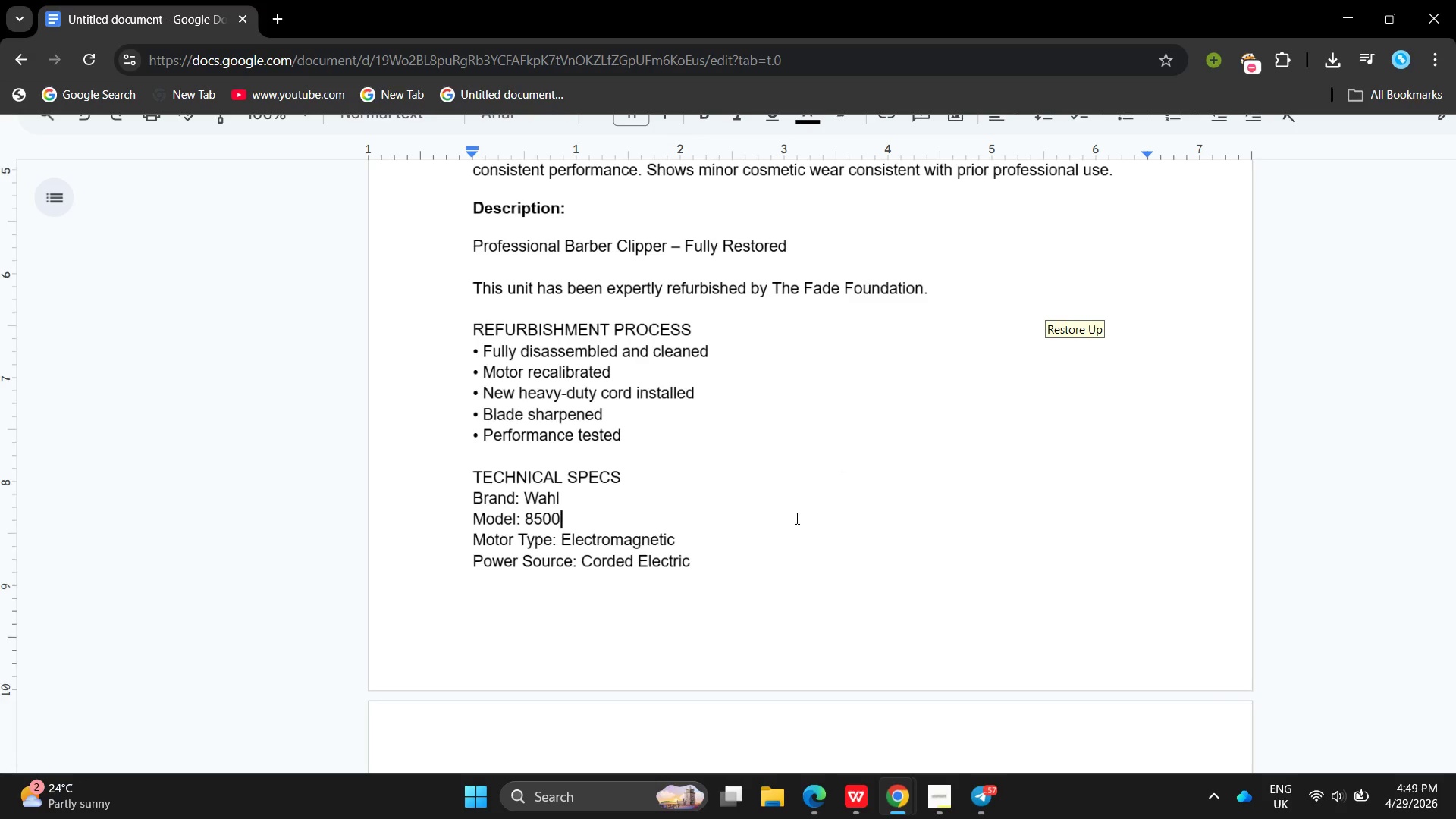 
left_click([795, 518])
 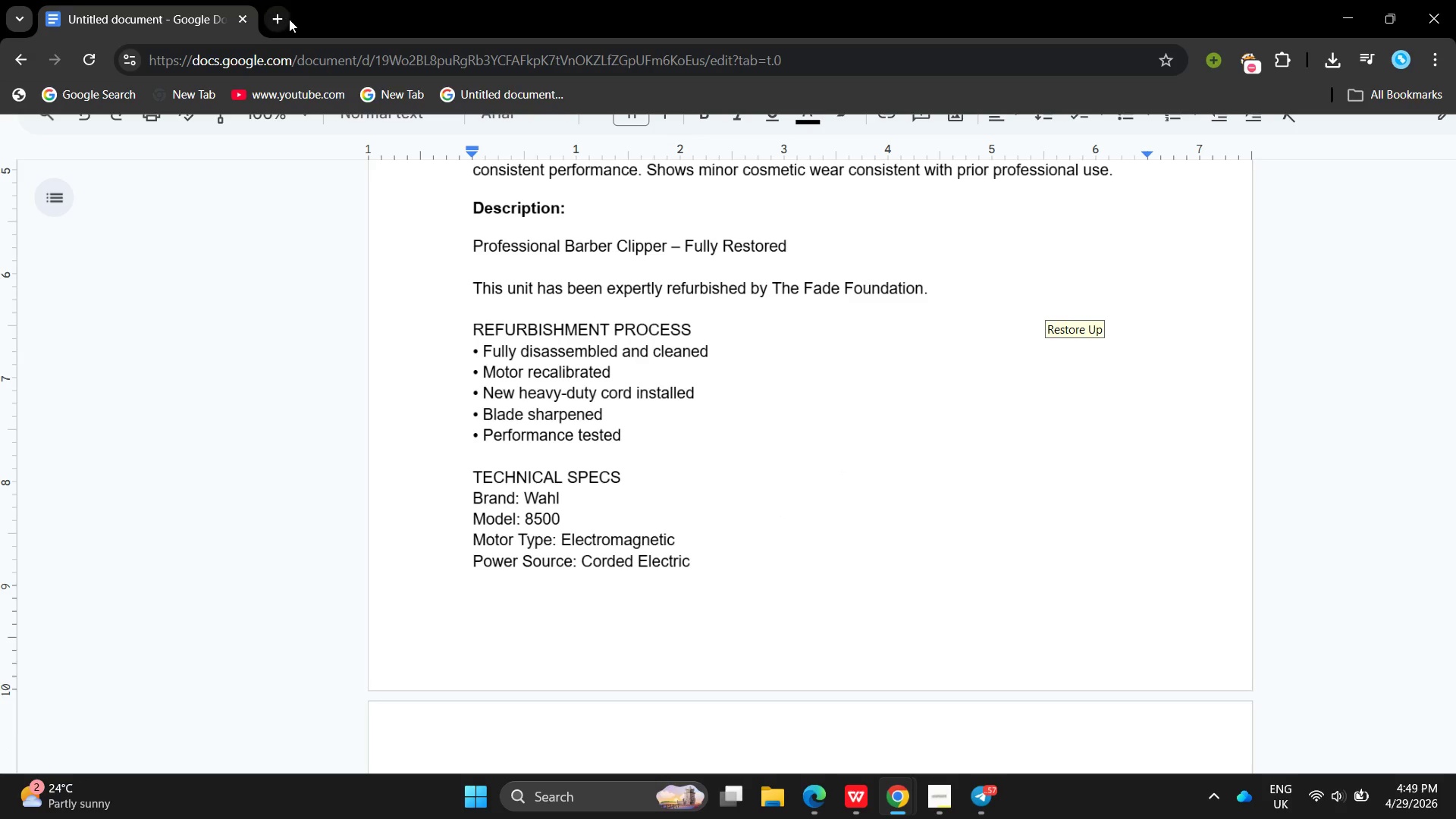 
left_click([289, 19])
 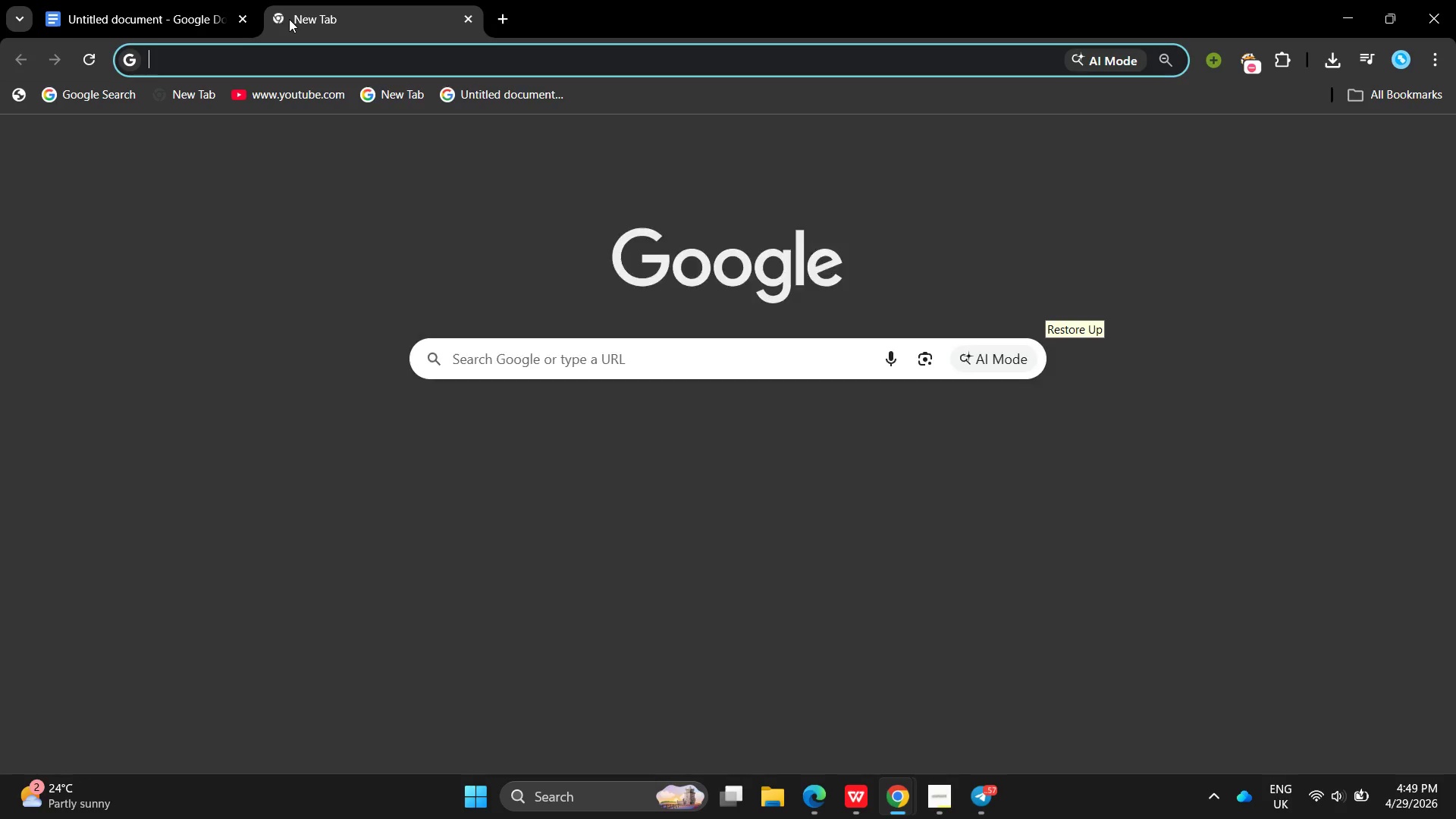 
type(eb)
 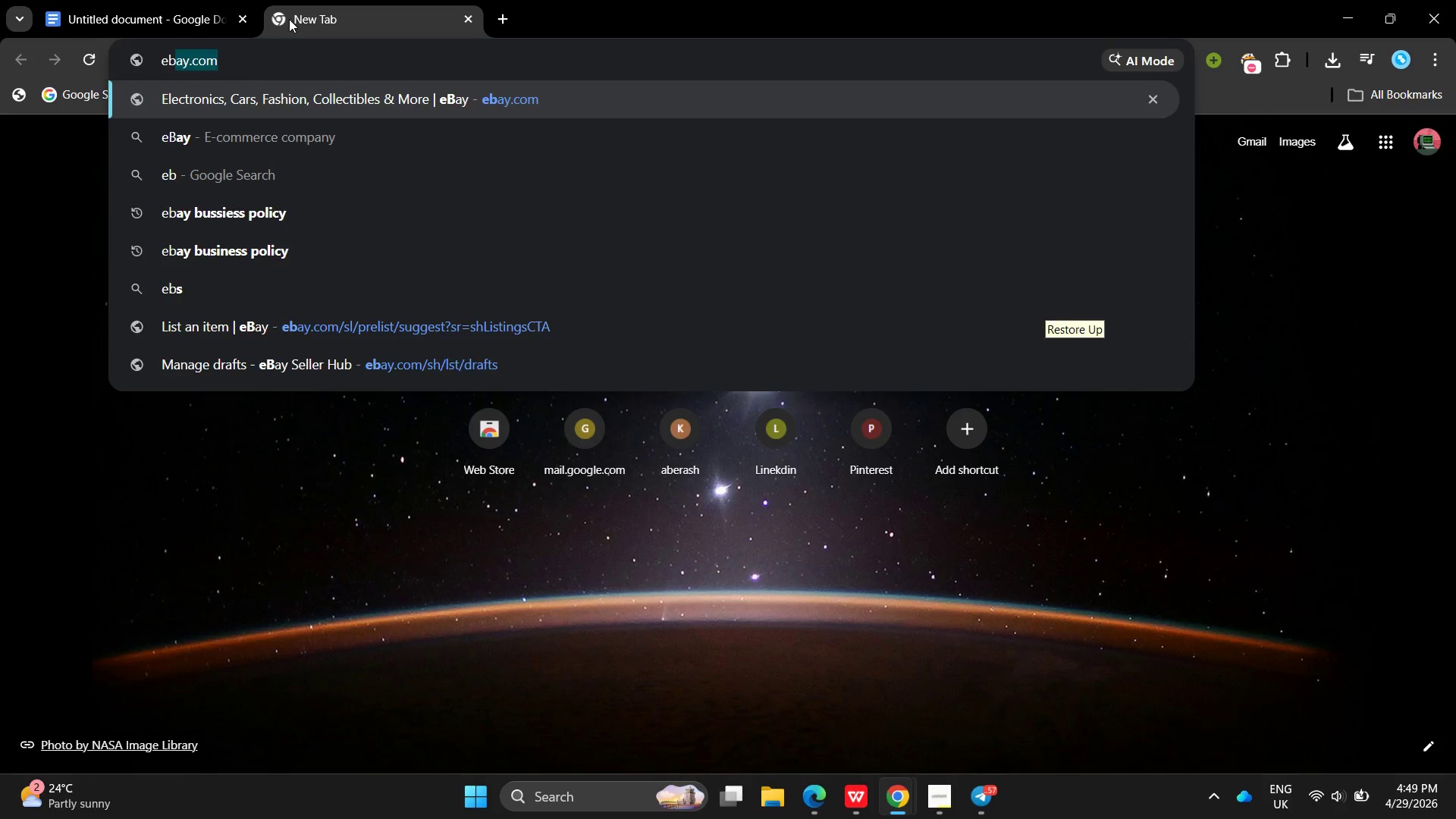 
key(Enter)
 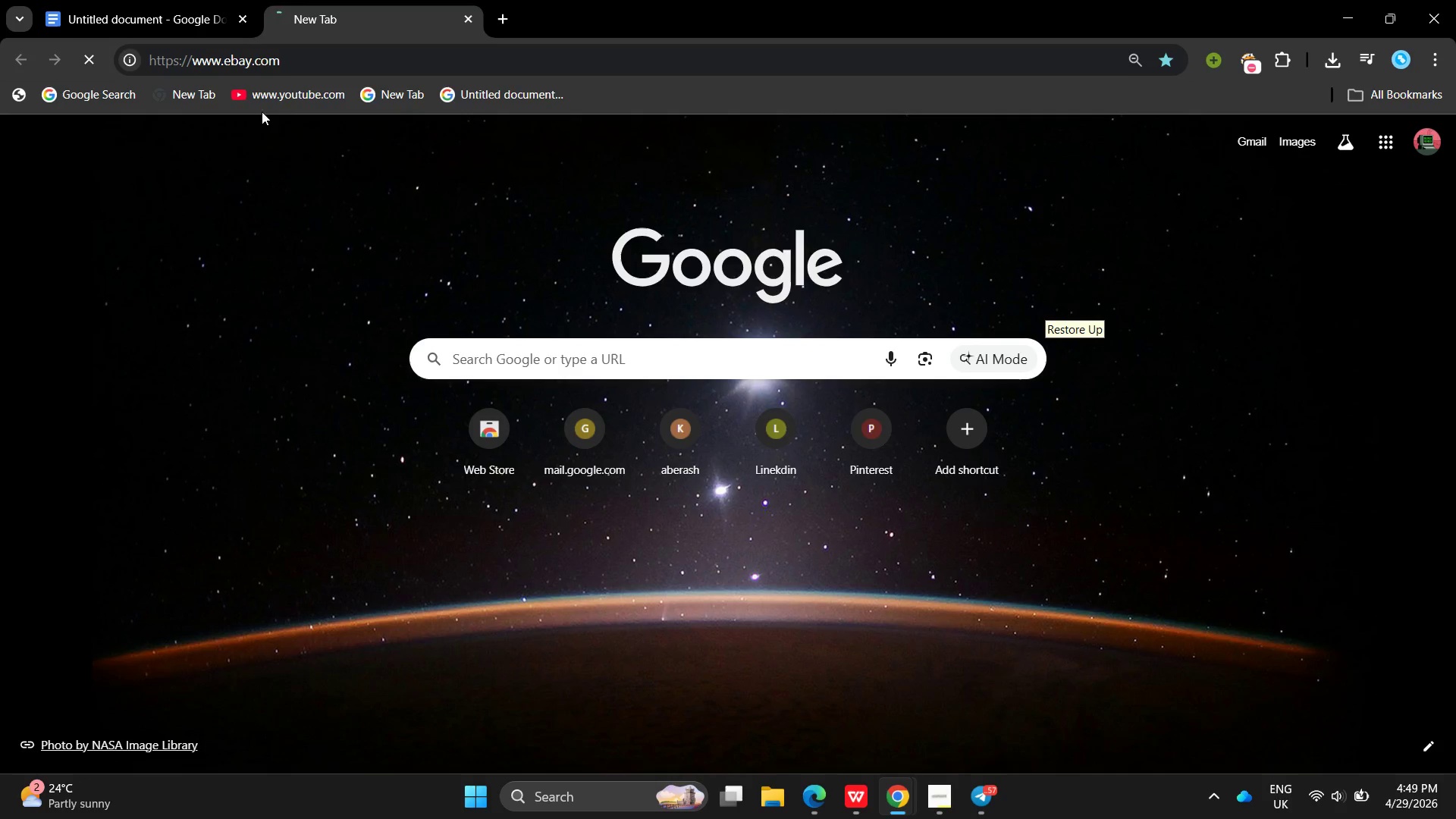 
left_click([255, 59])
 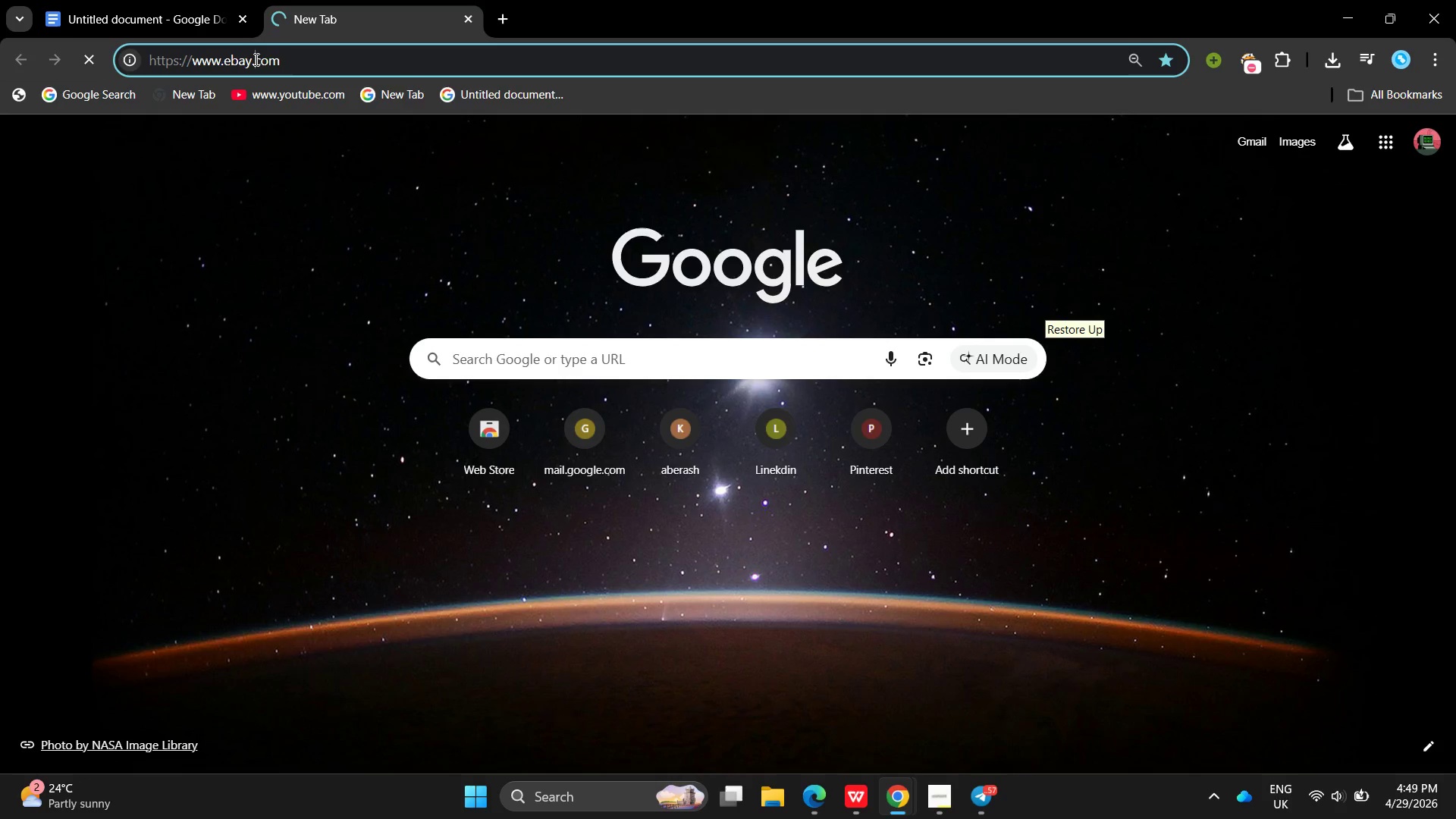 
right_click([255, 59])
 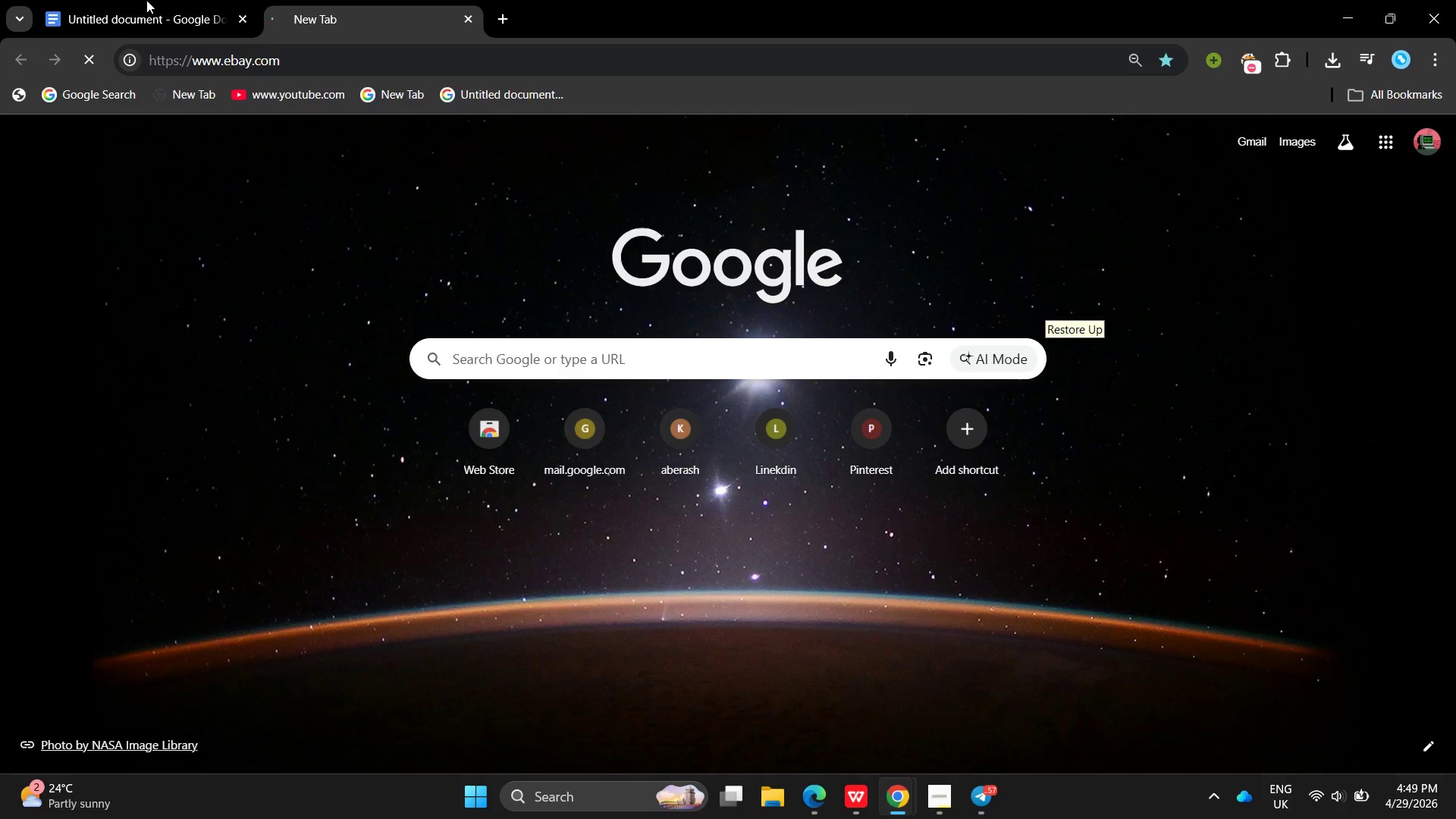 
double_click([132, 0])
 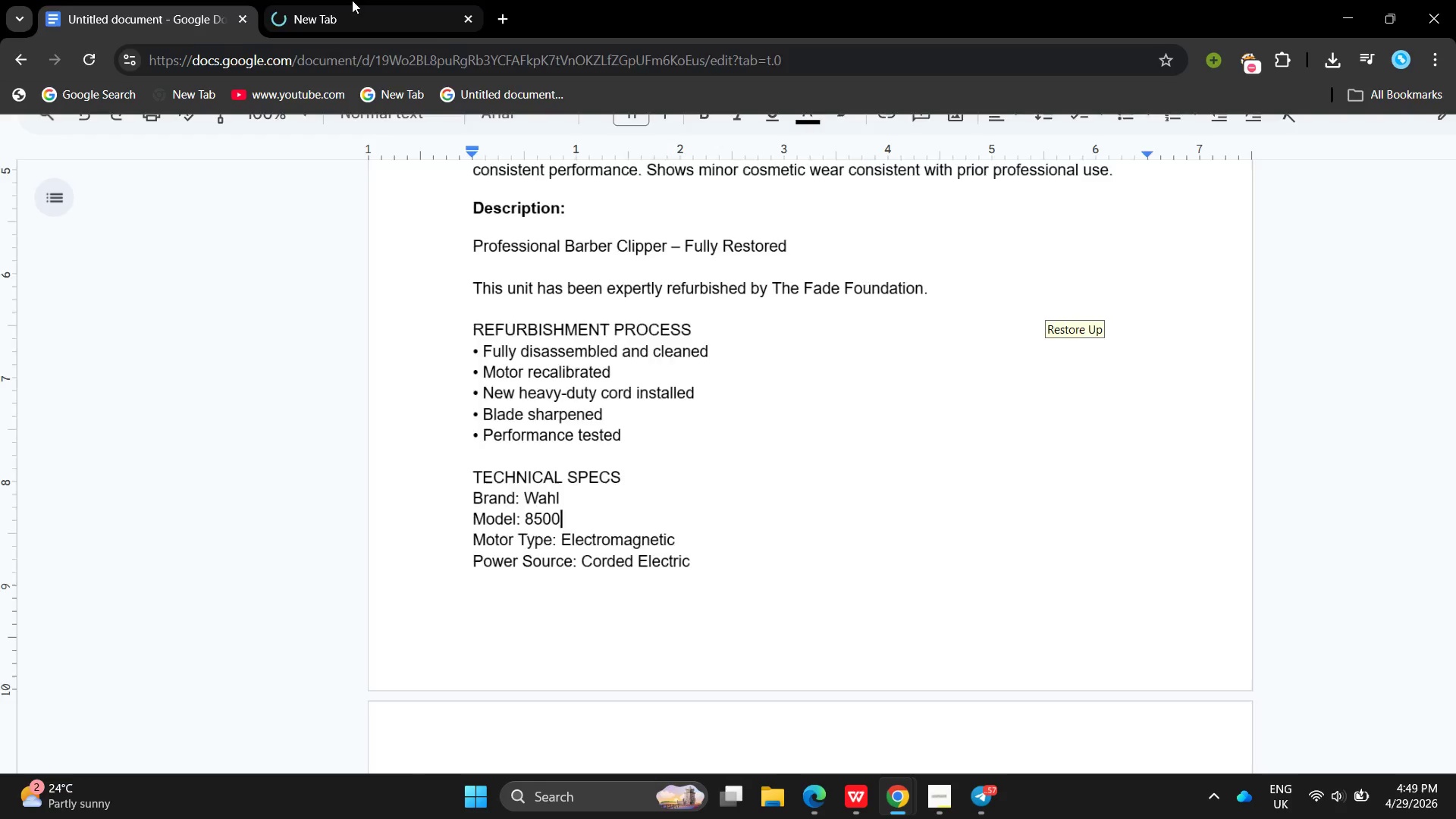 
triple_click([352, 0])
 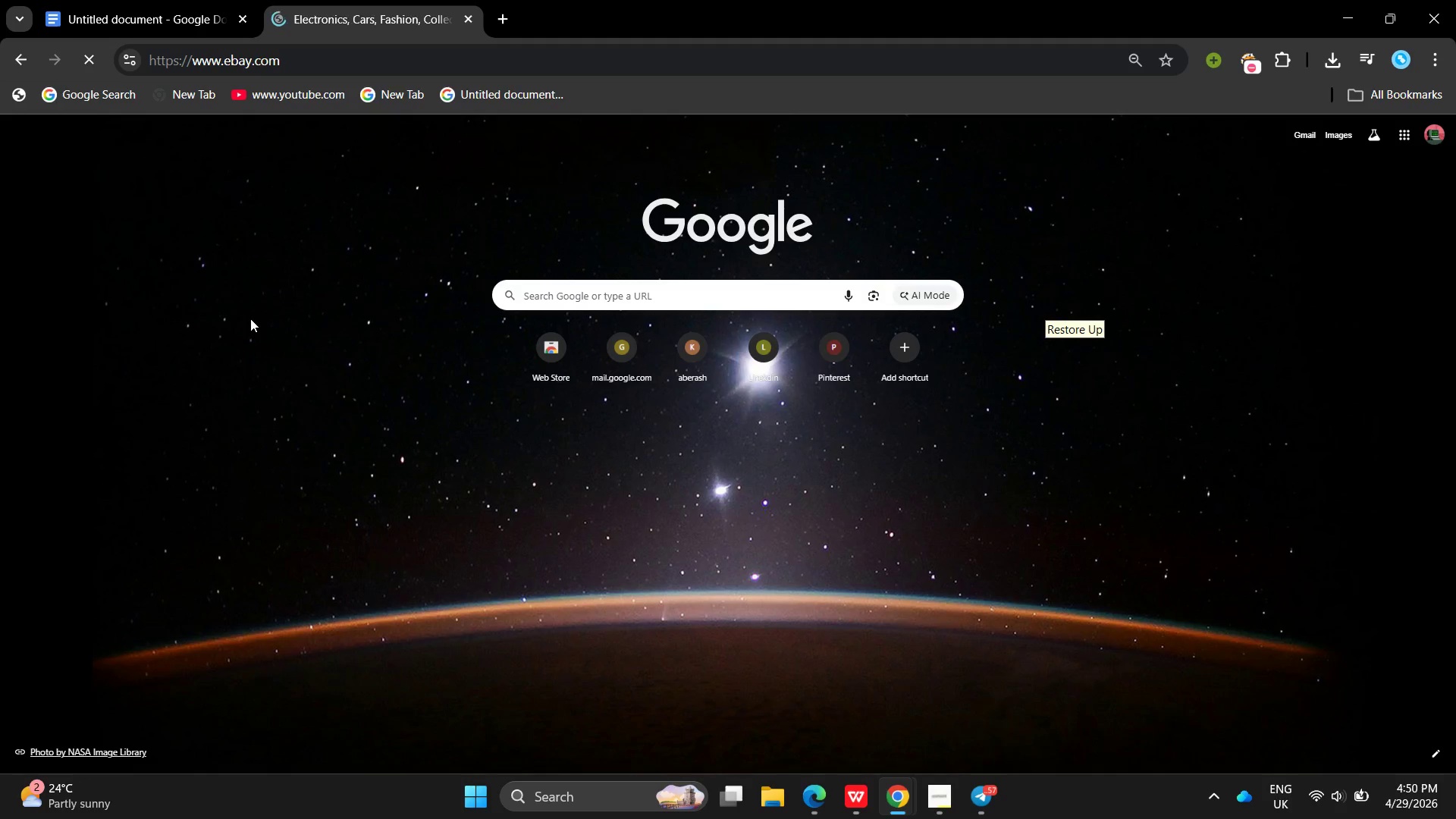 
left_click([114, 0])
 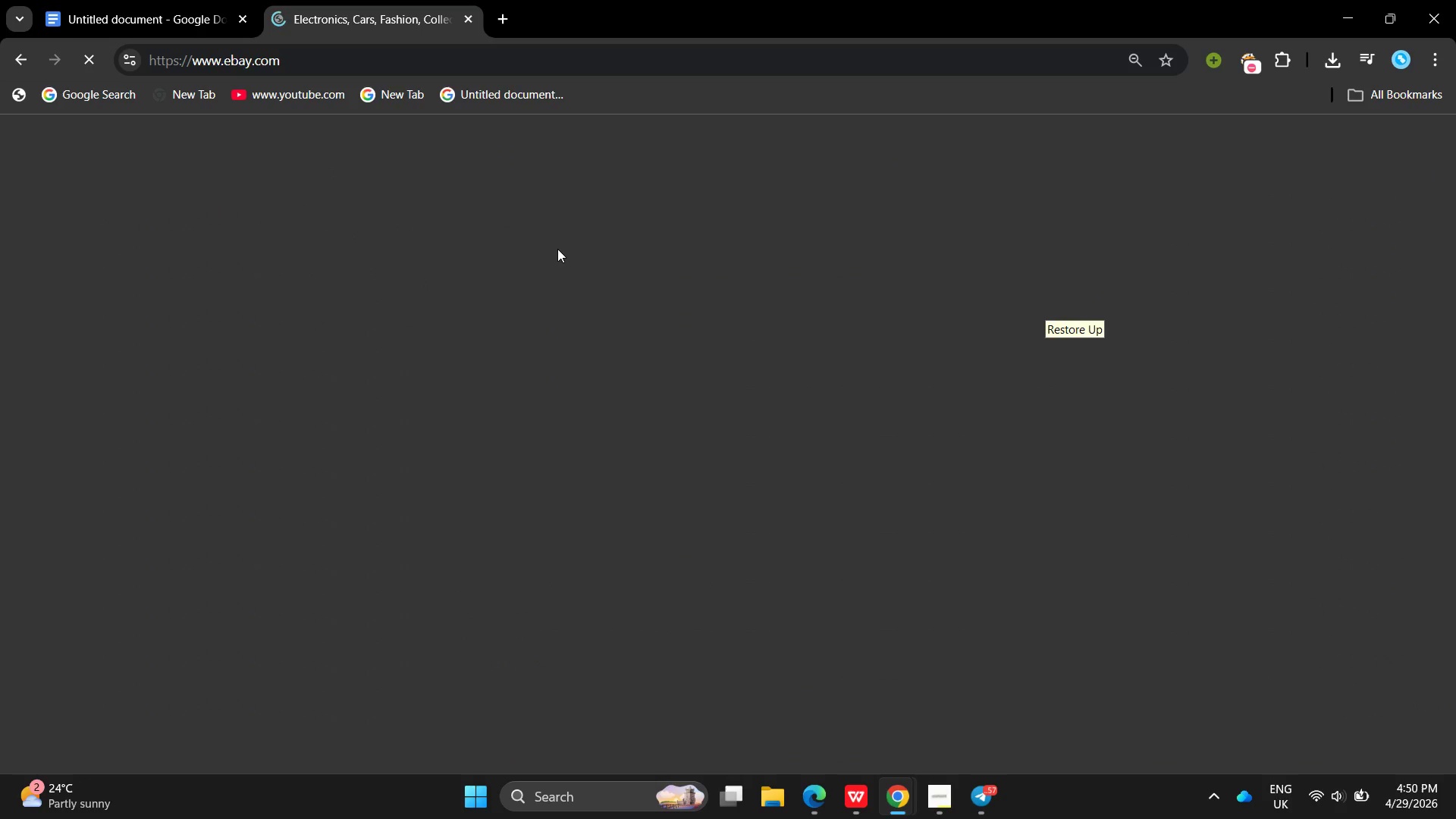 
wait(8.47)
 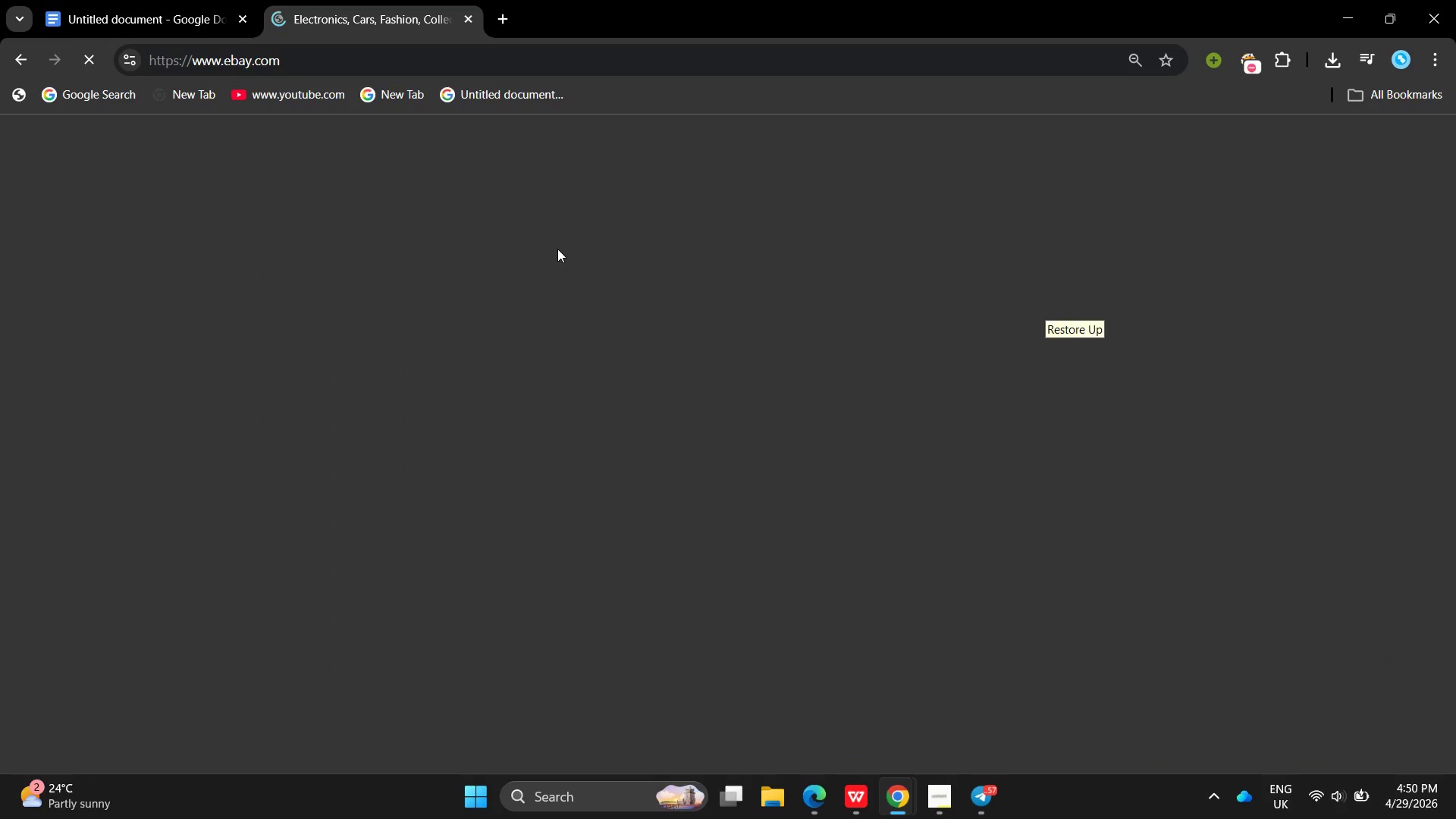 
left_click([981, 123])
 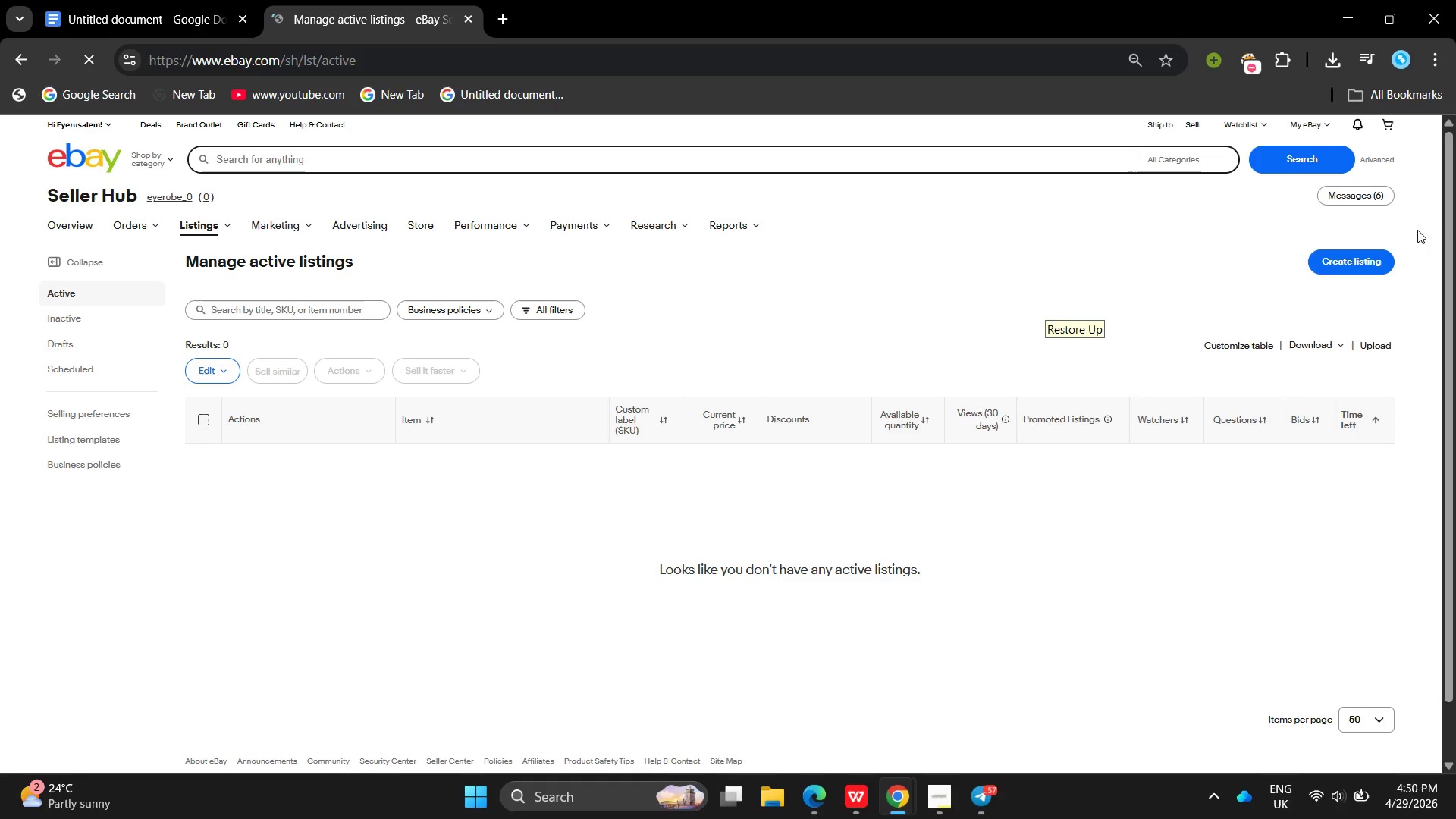 
left_click([1320, 262])
 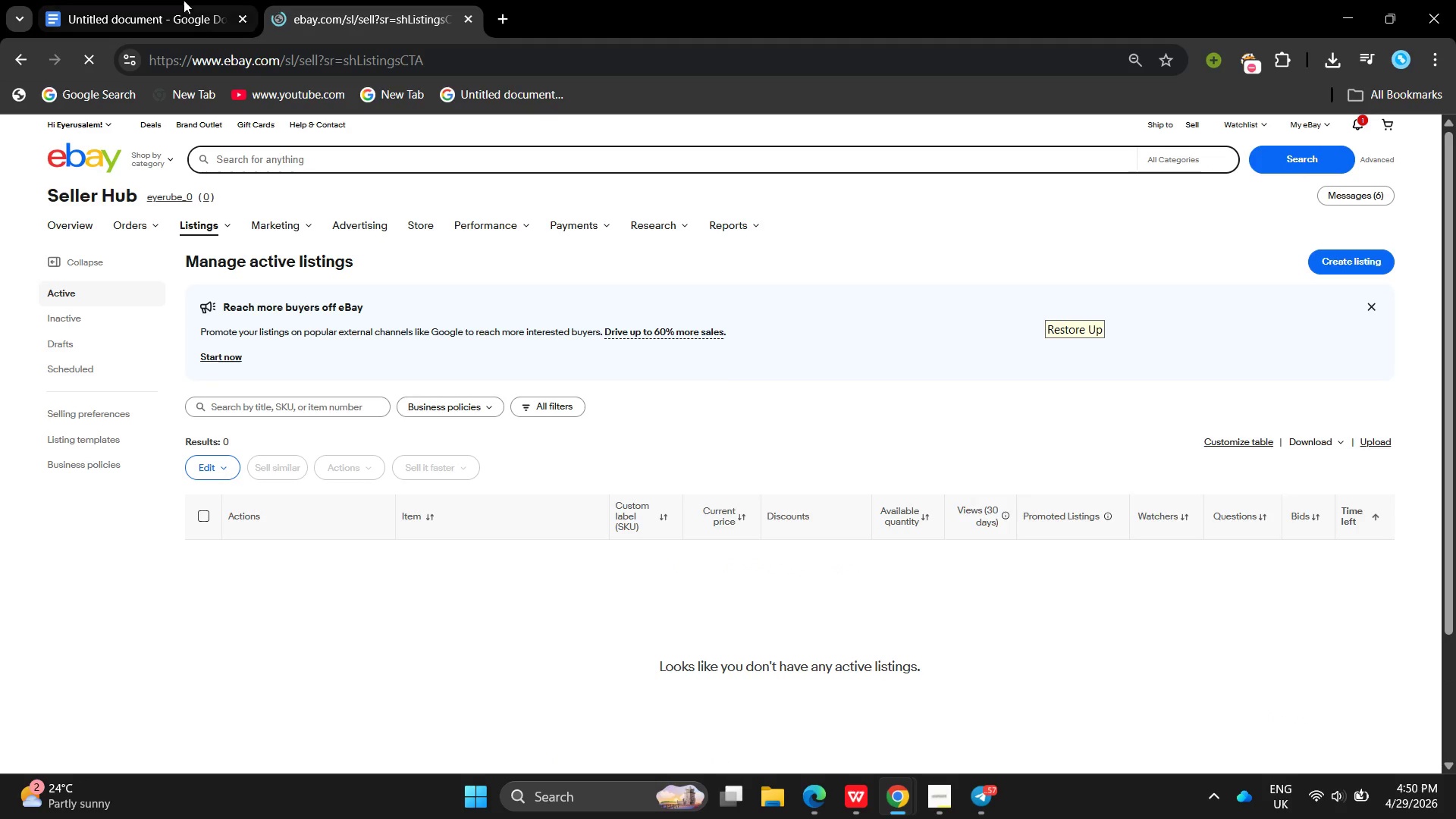 
left_click([158, 1])
 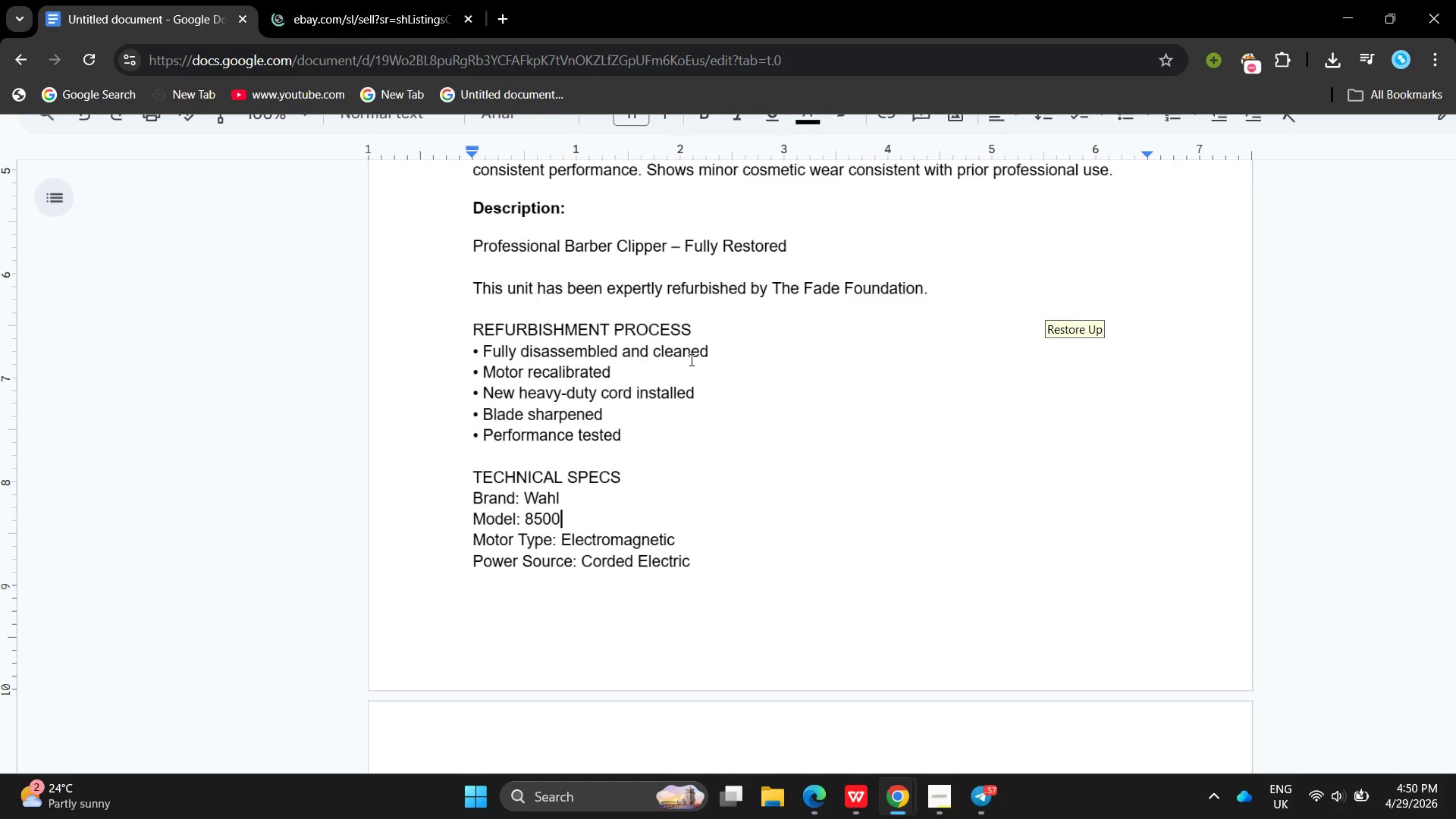 
left_click([690, 359])
 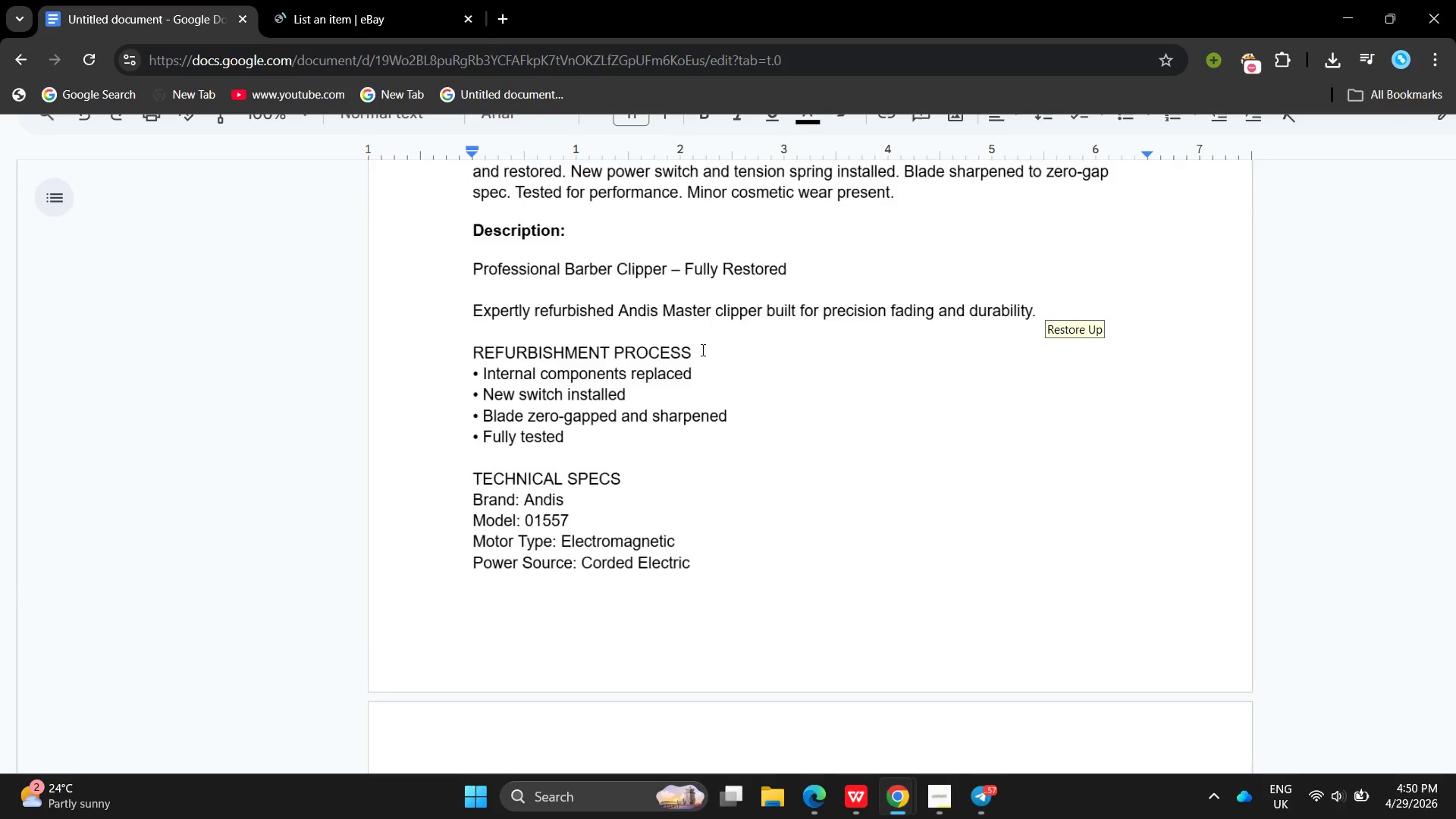 
left_click([706, 466])
 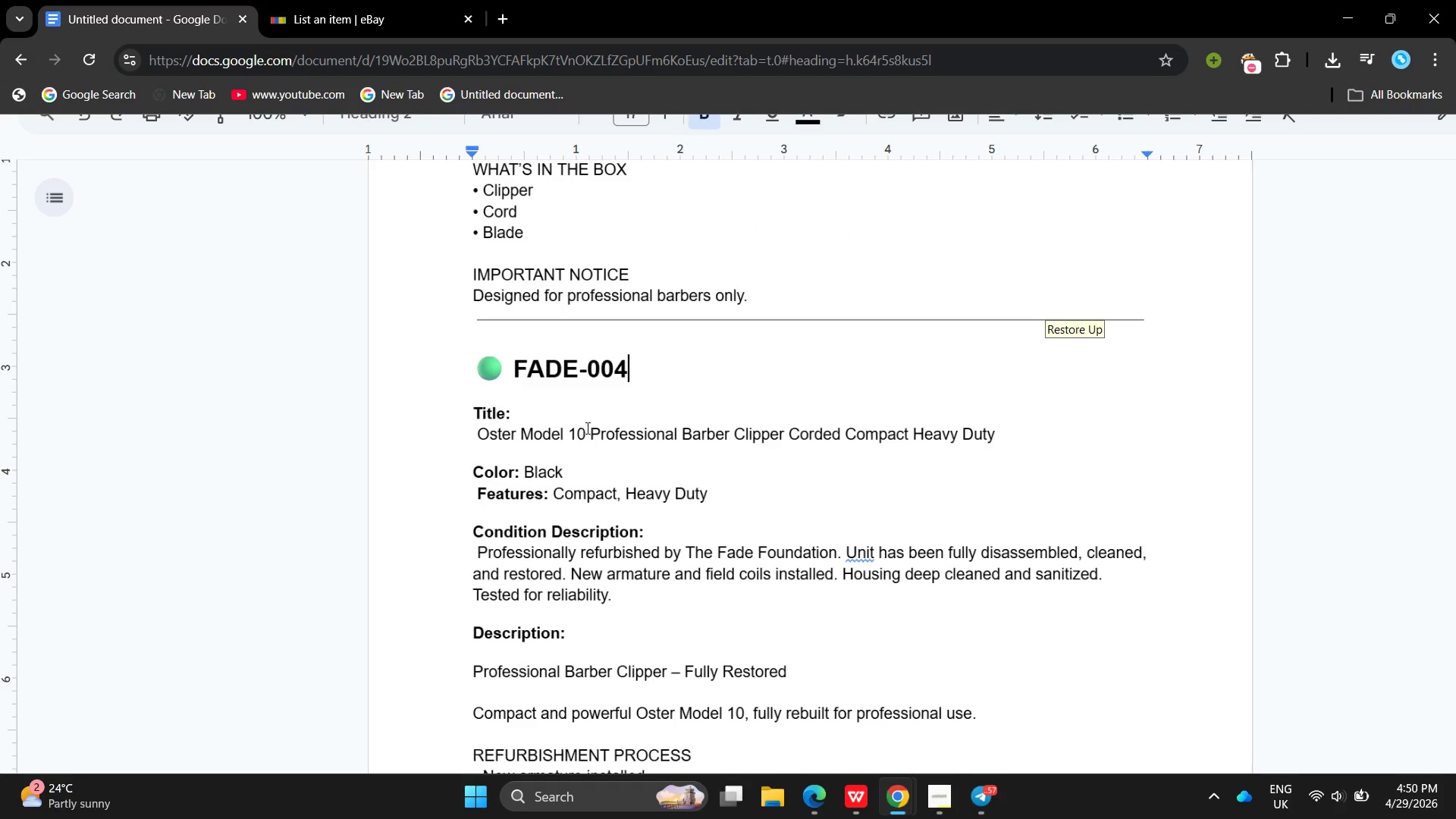 
left_click_drag(start_coordinate=[587, 426], to_coordinate=[1016, 426])
 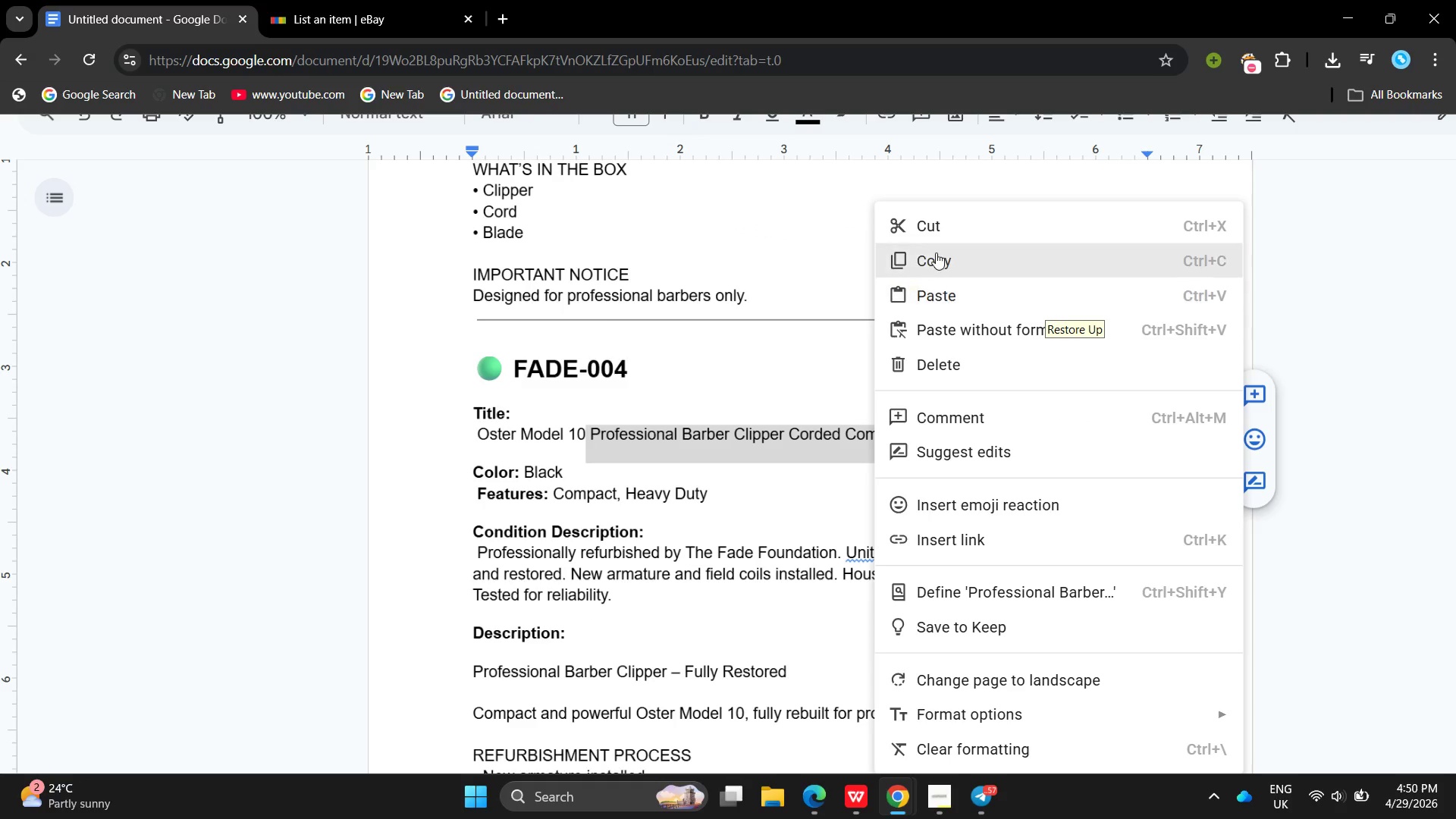 
left_click([936, 252])
 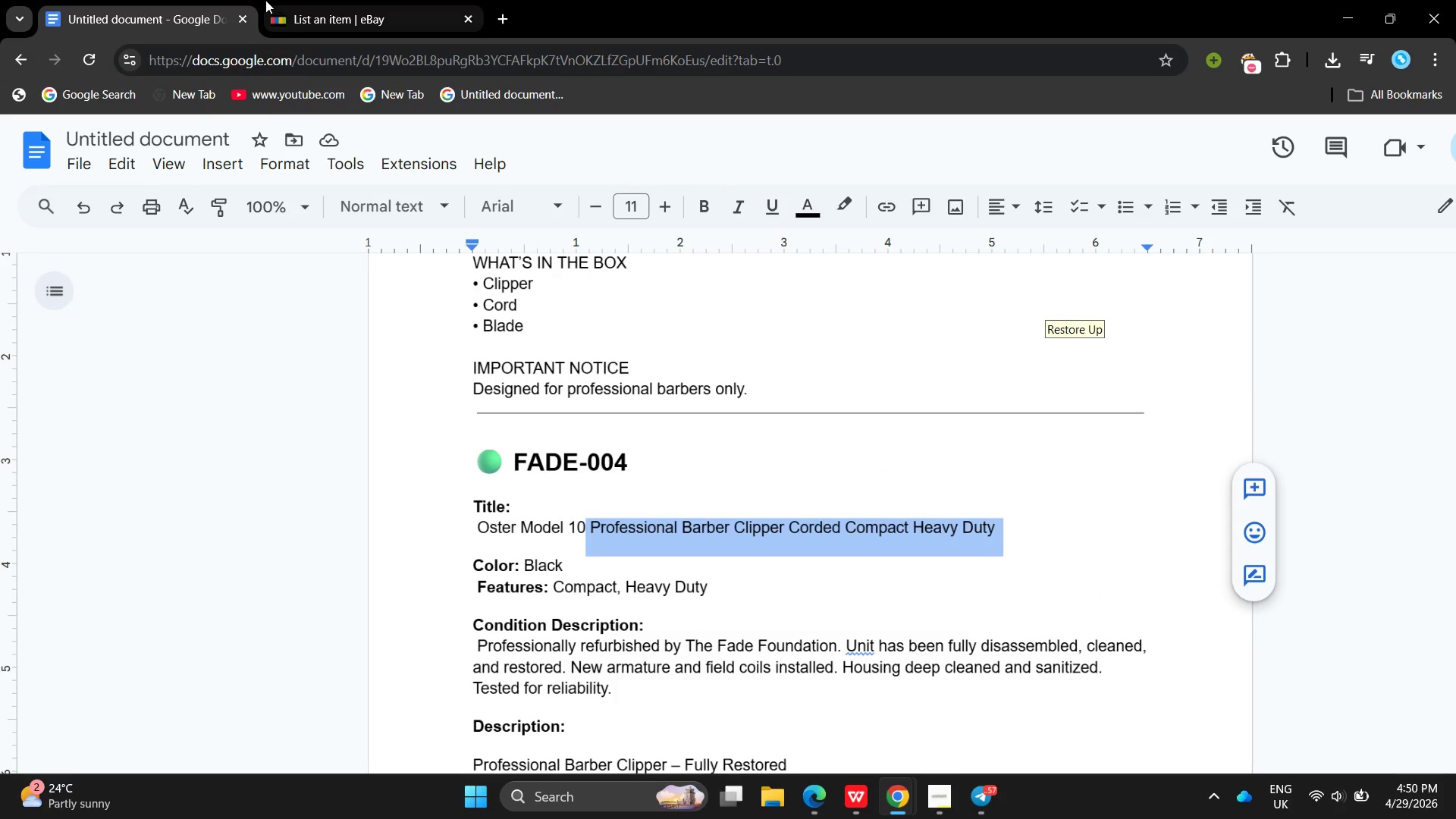 
left_click([265, 0])
 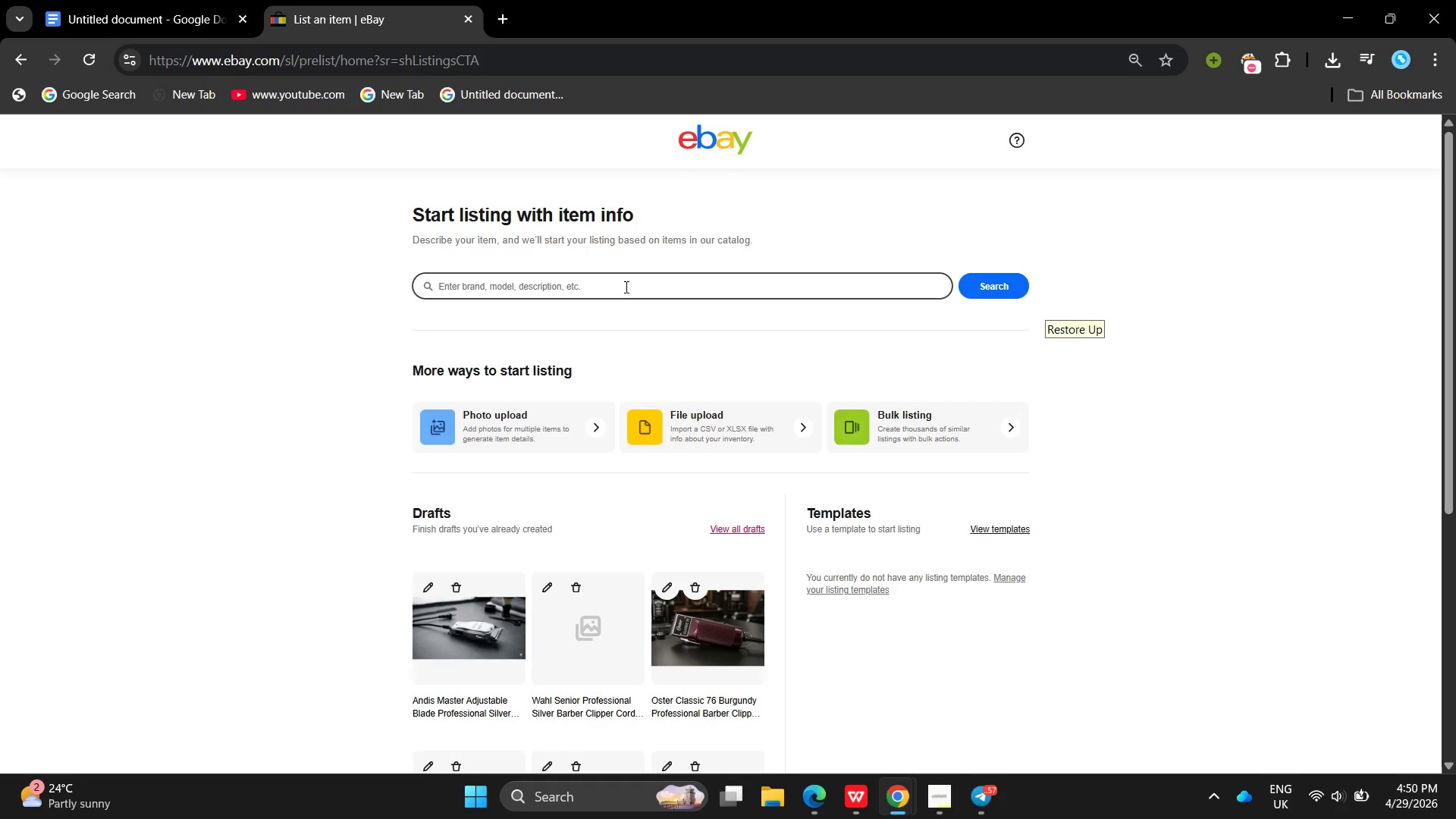 
double_click([625, 287])
 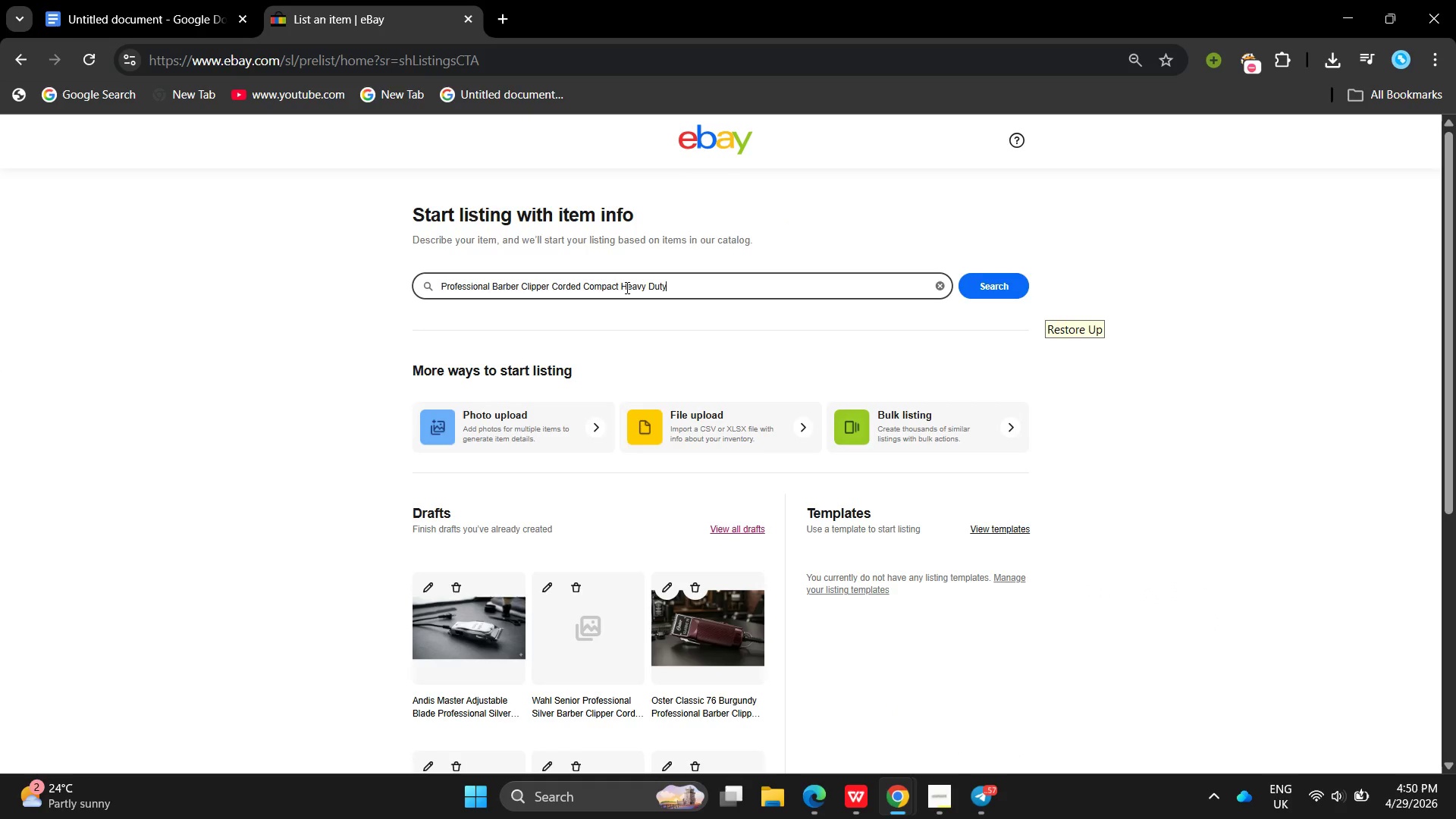 
double_click([625, 287])
 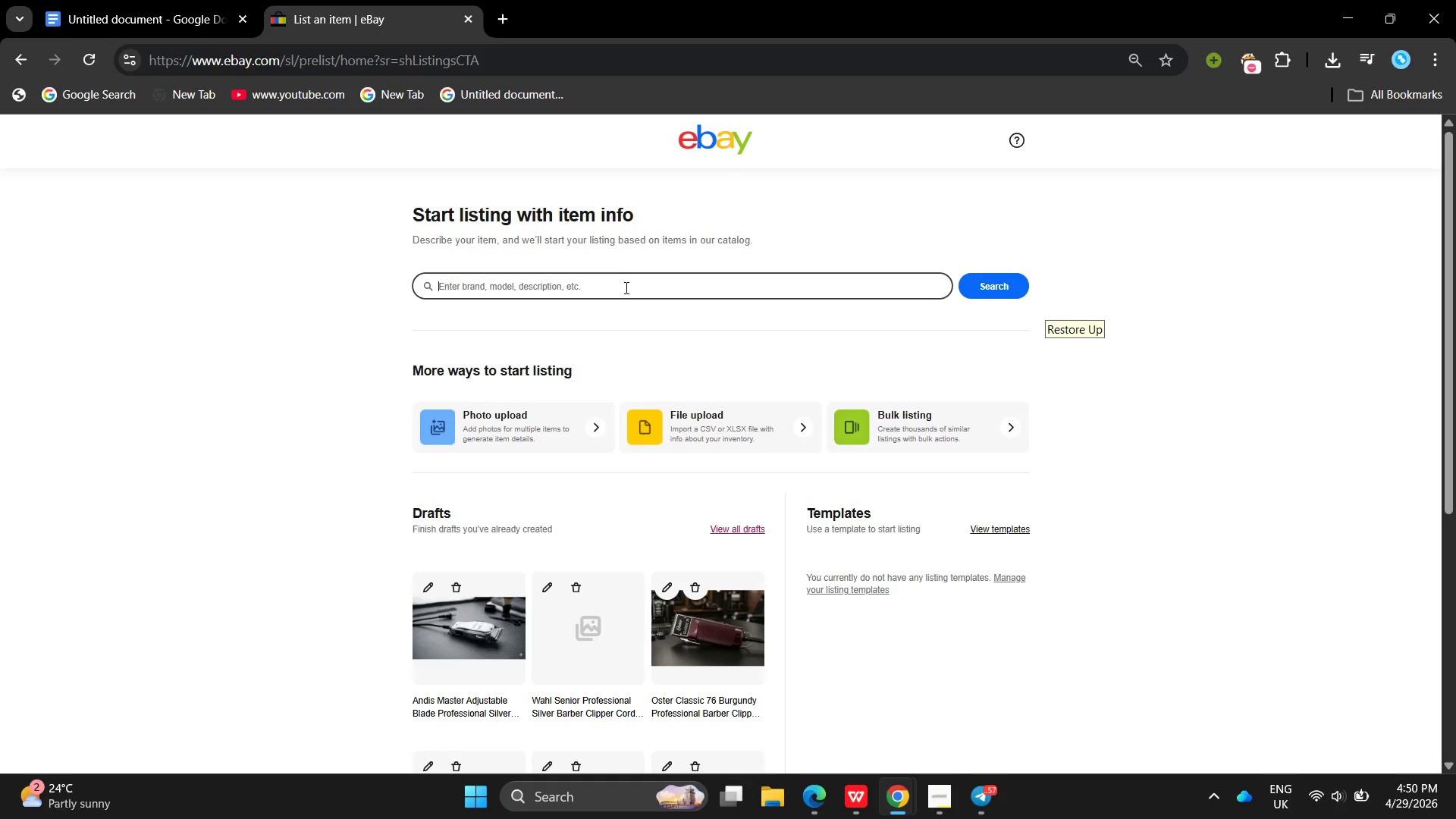 
key(Control+V)
 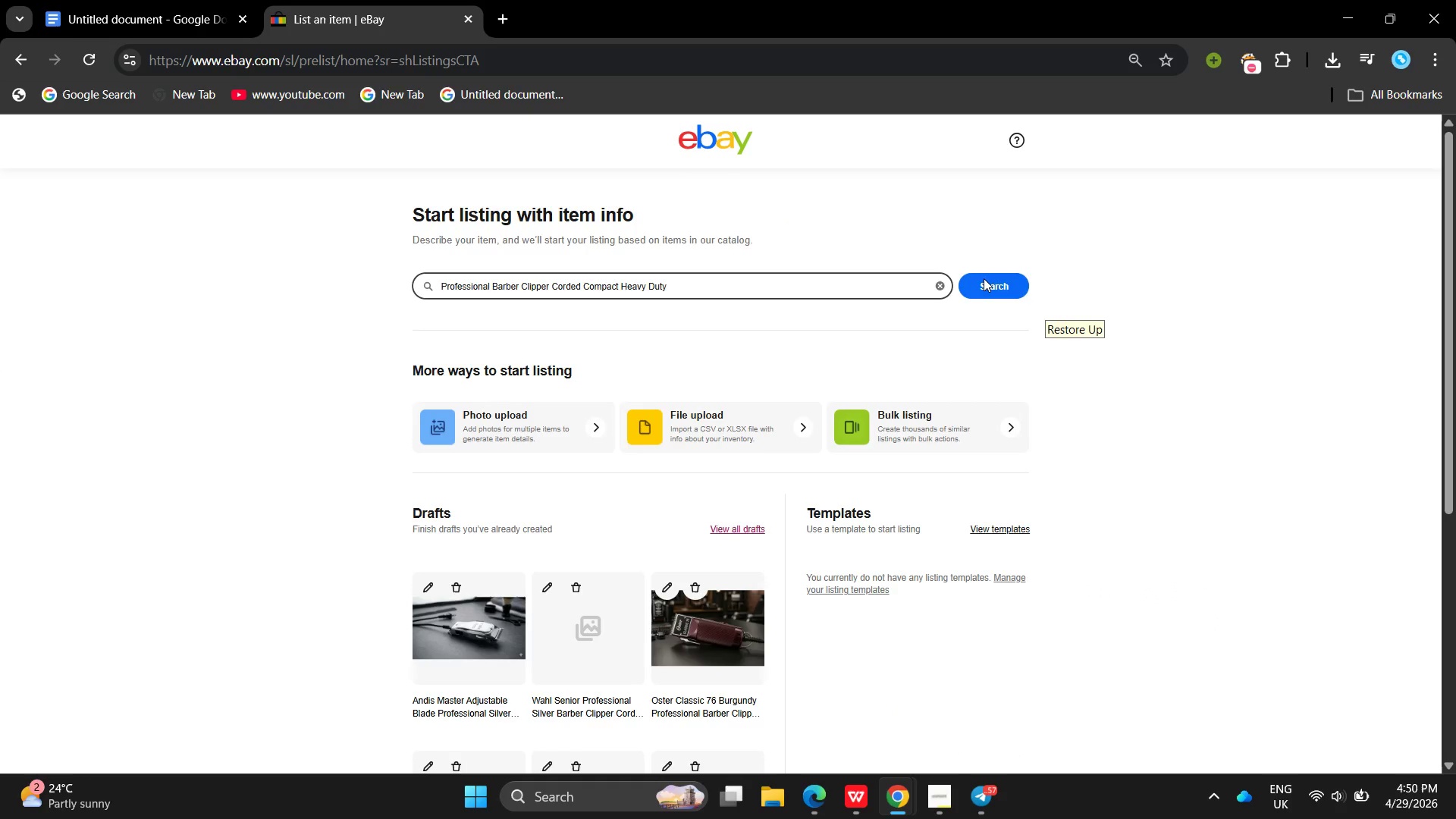 
wait(7.2)
 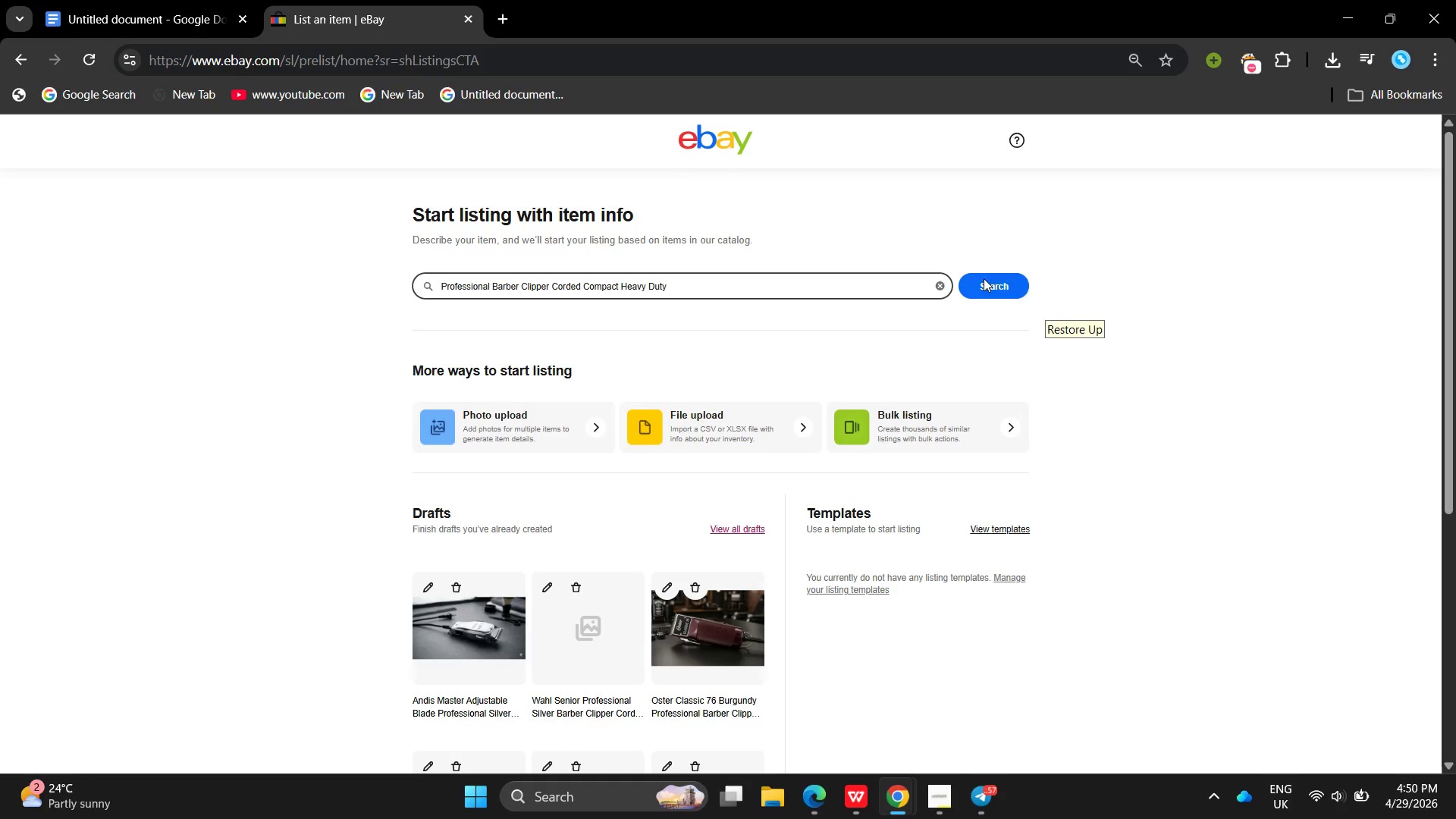 
left_click([990, 297])
 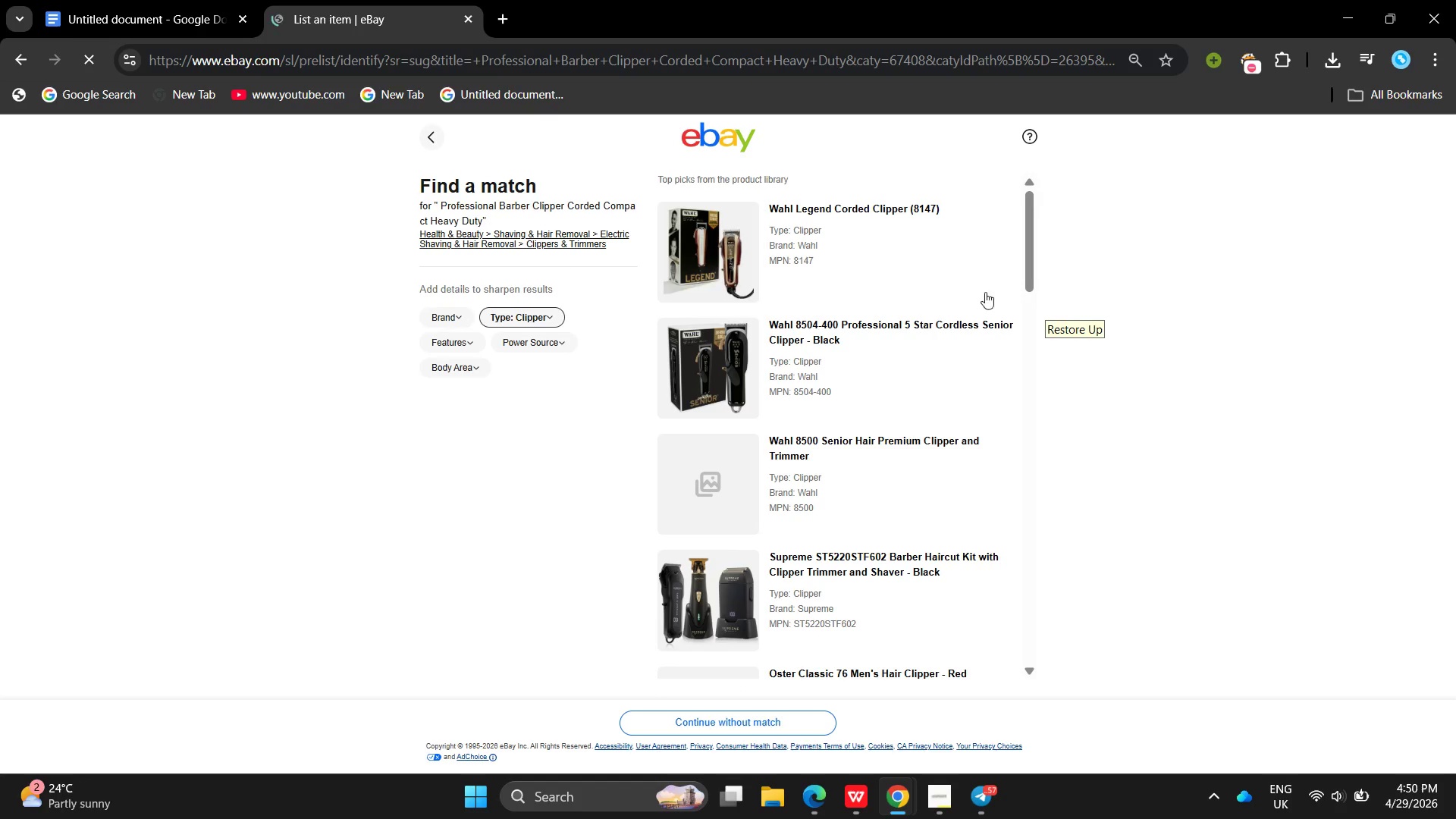 
wait(7.41)
 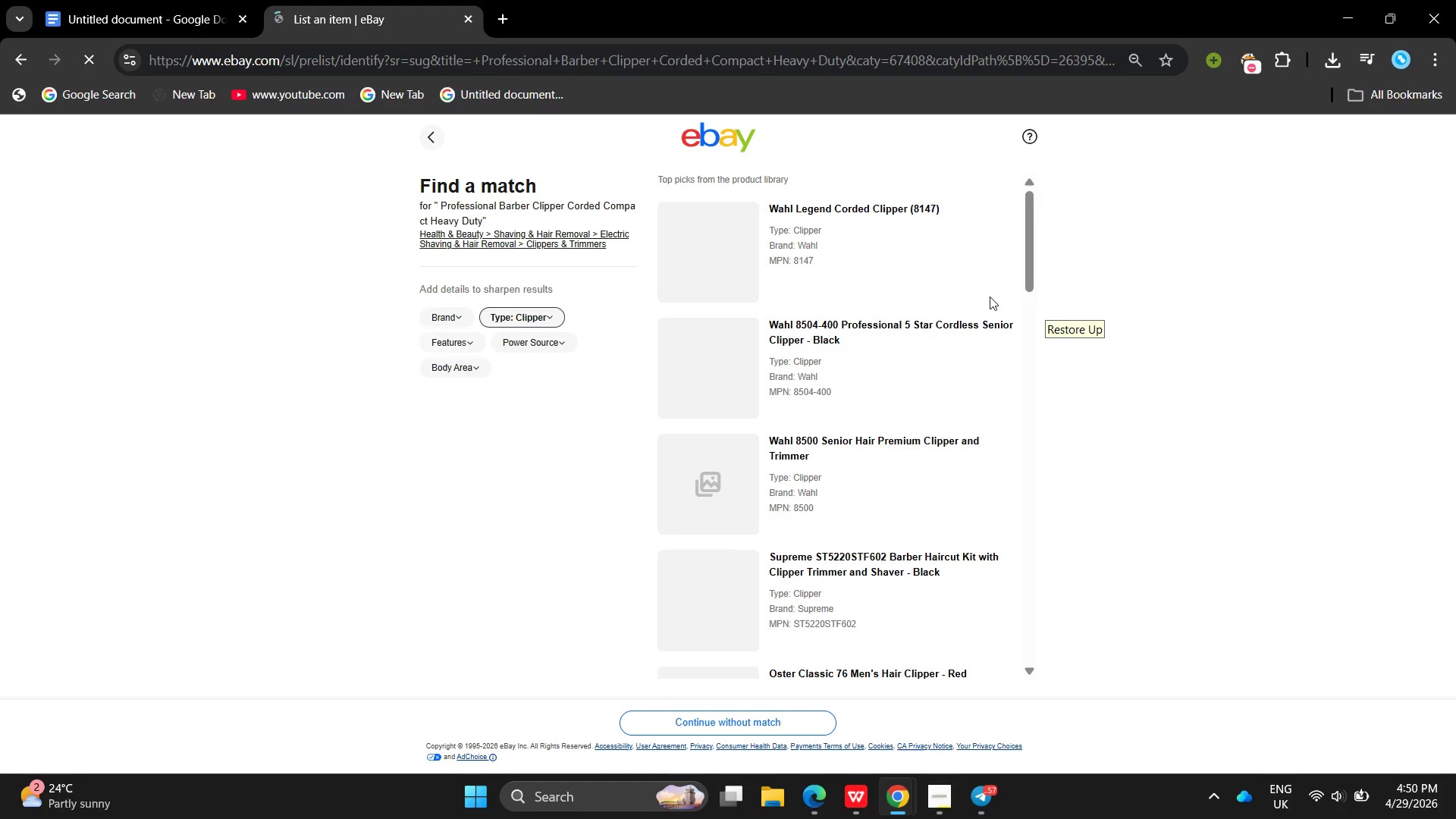 
left_click([682, 725])
 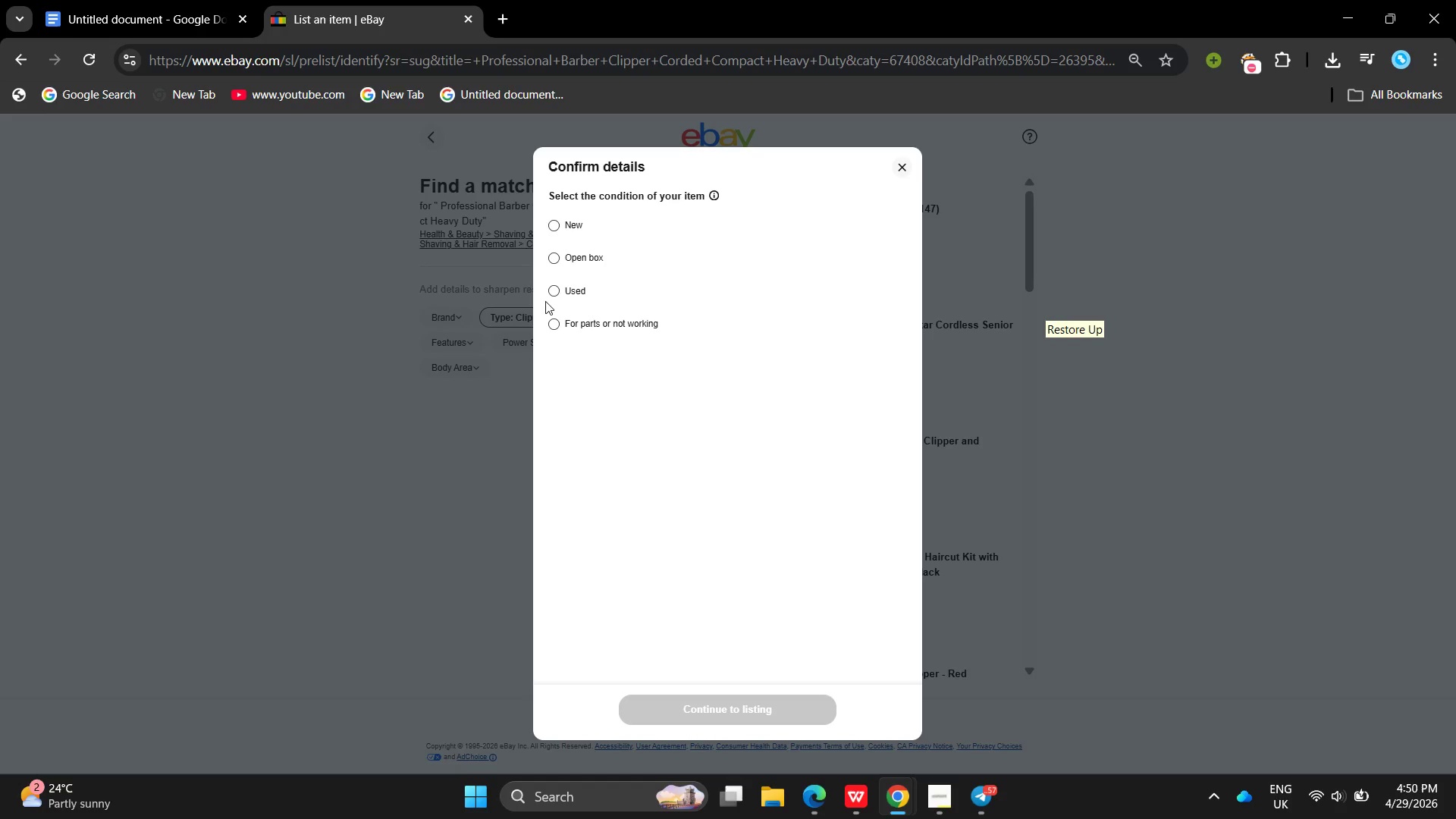 
left_click([544, 299])
 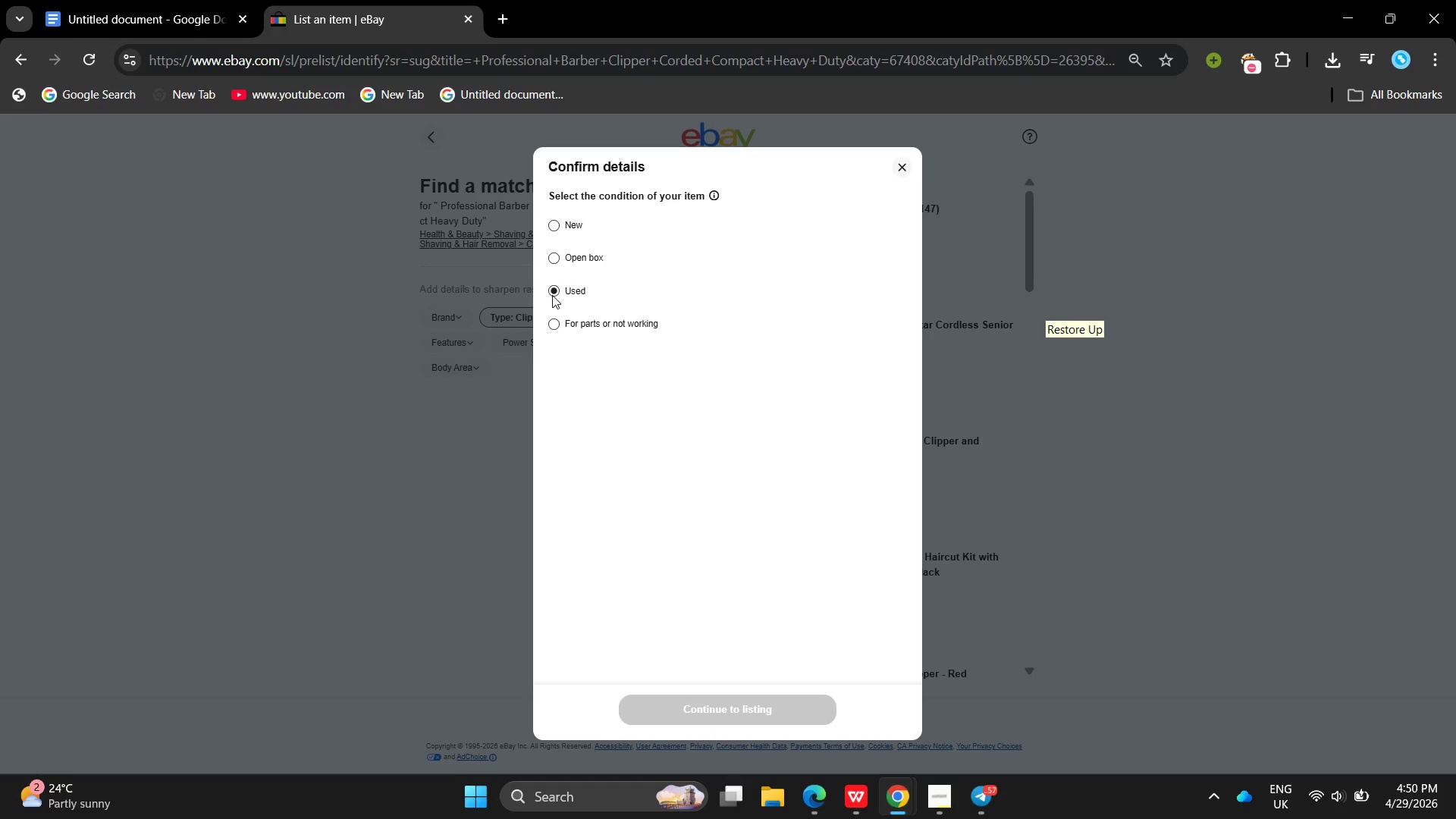 
left_click([552, 295])
 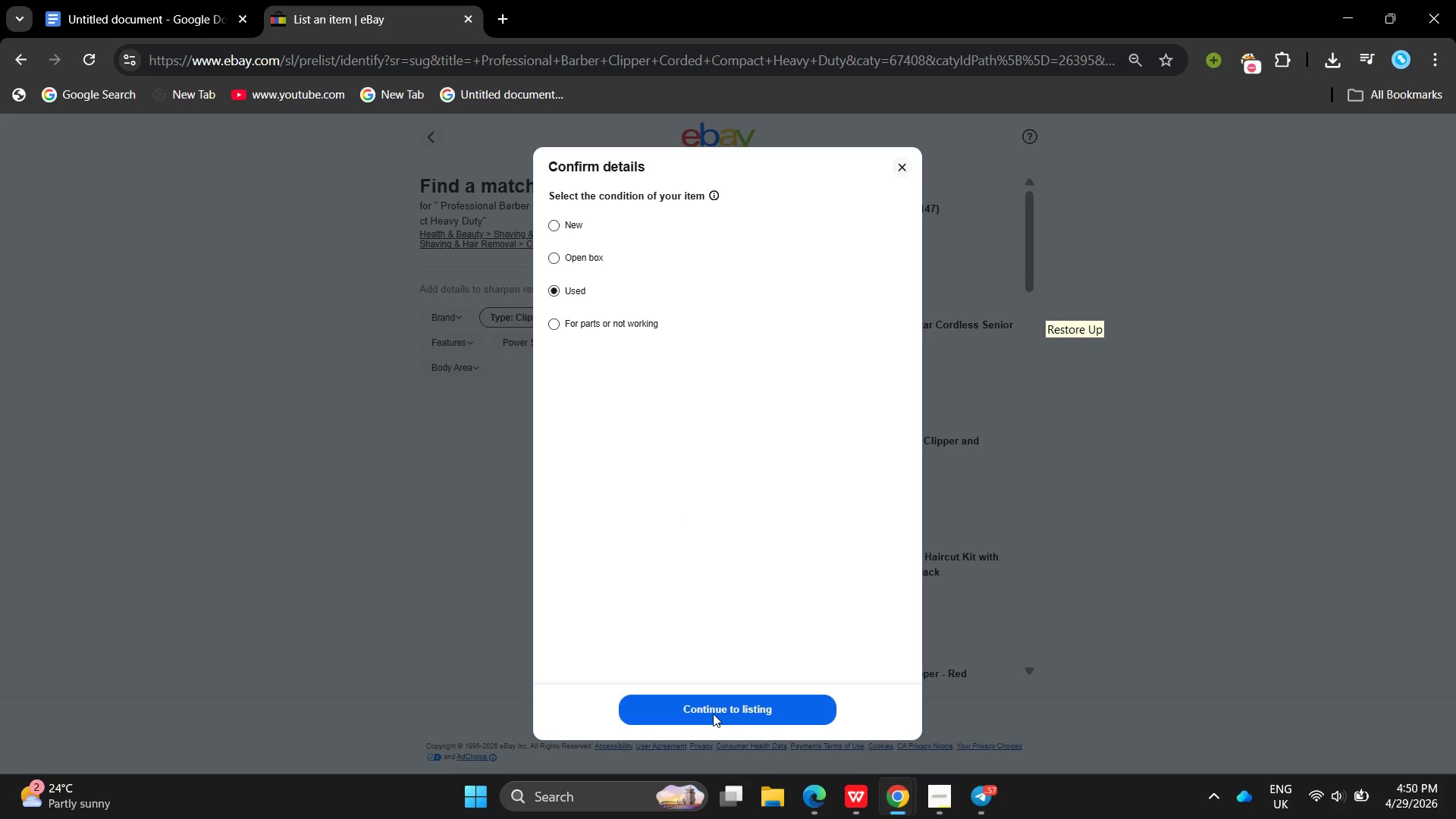 
left_click([714, 714])
 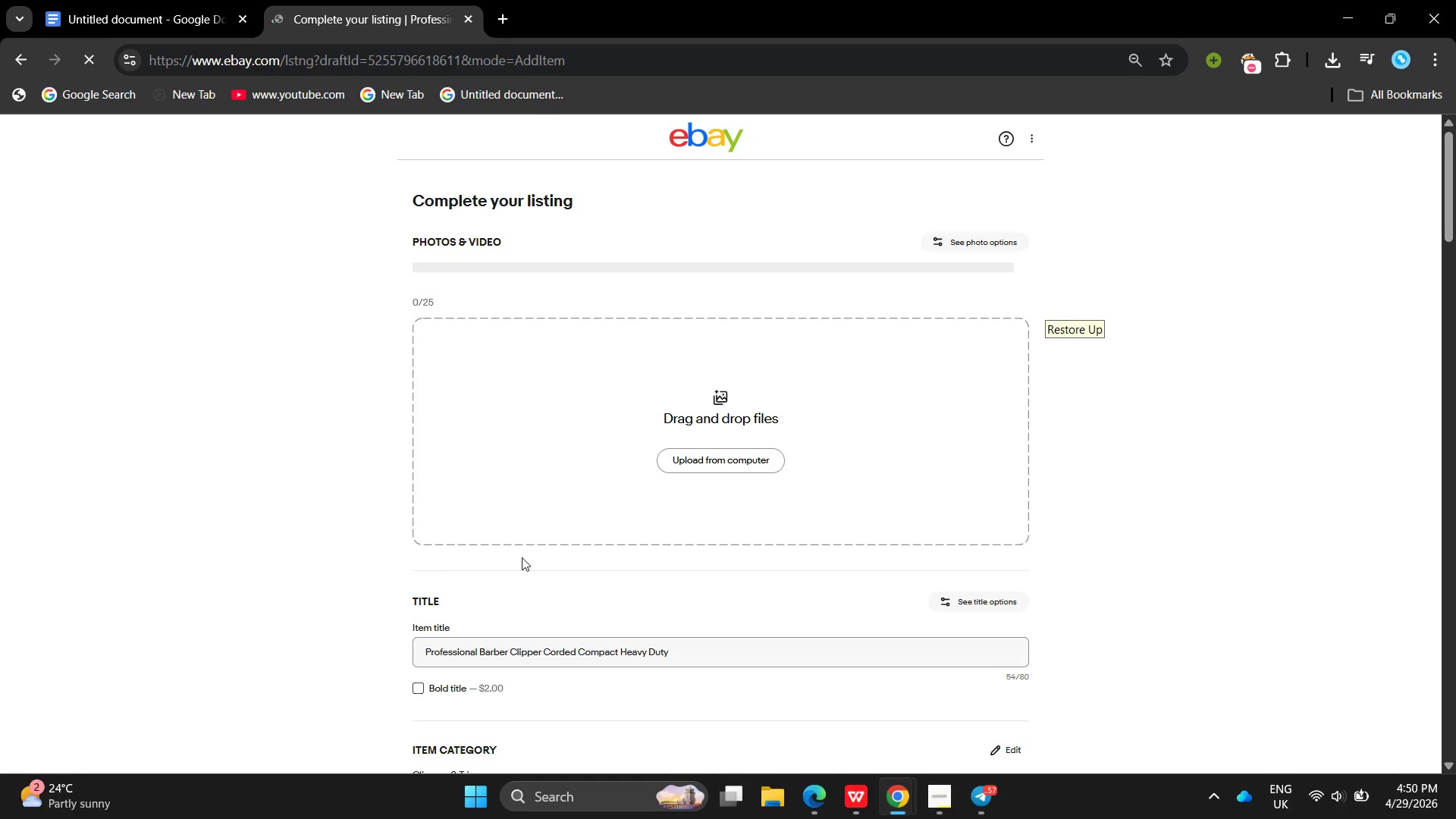 
wait(8.95)
 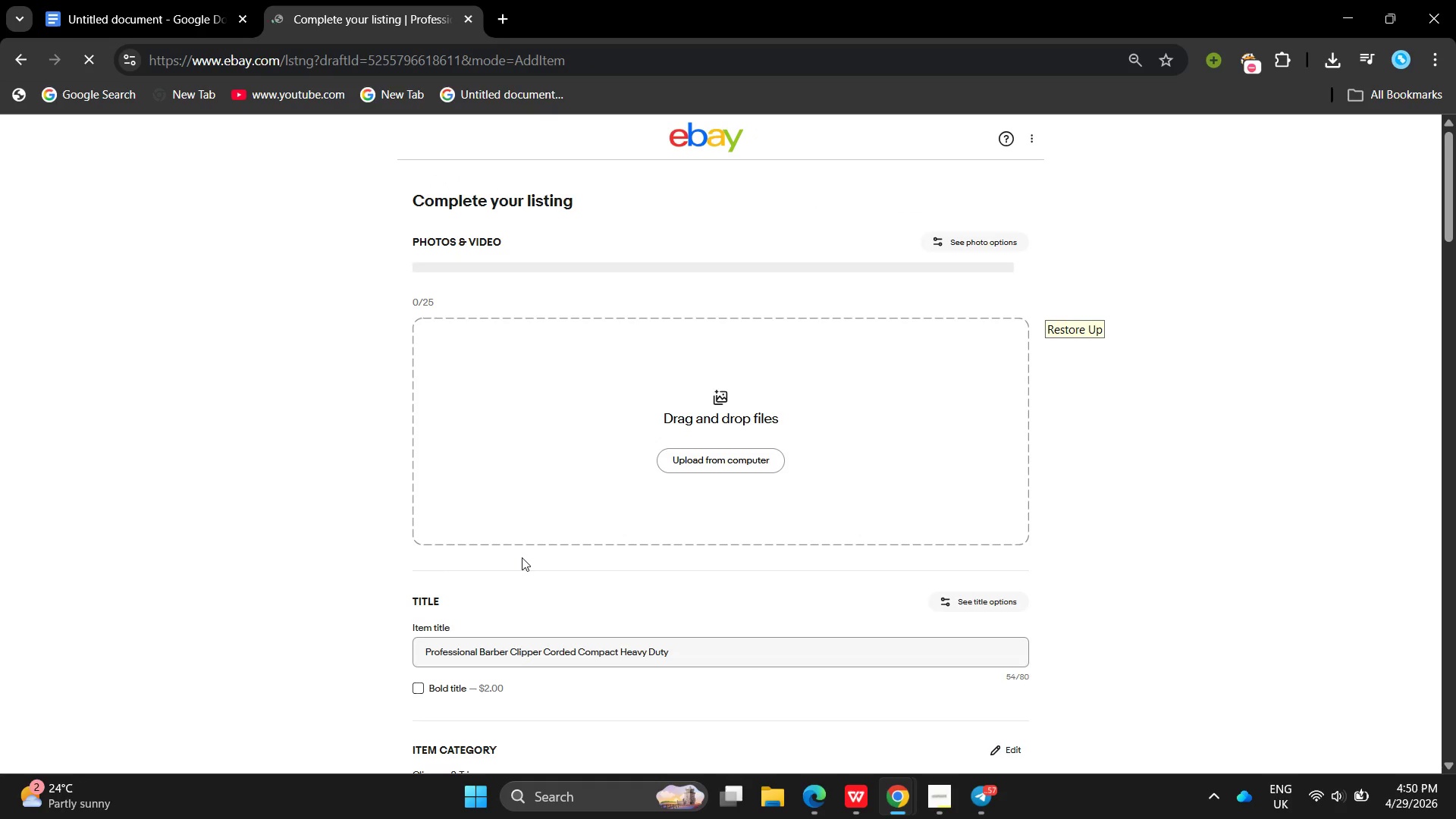 
left_click([163, 0])
 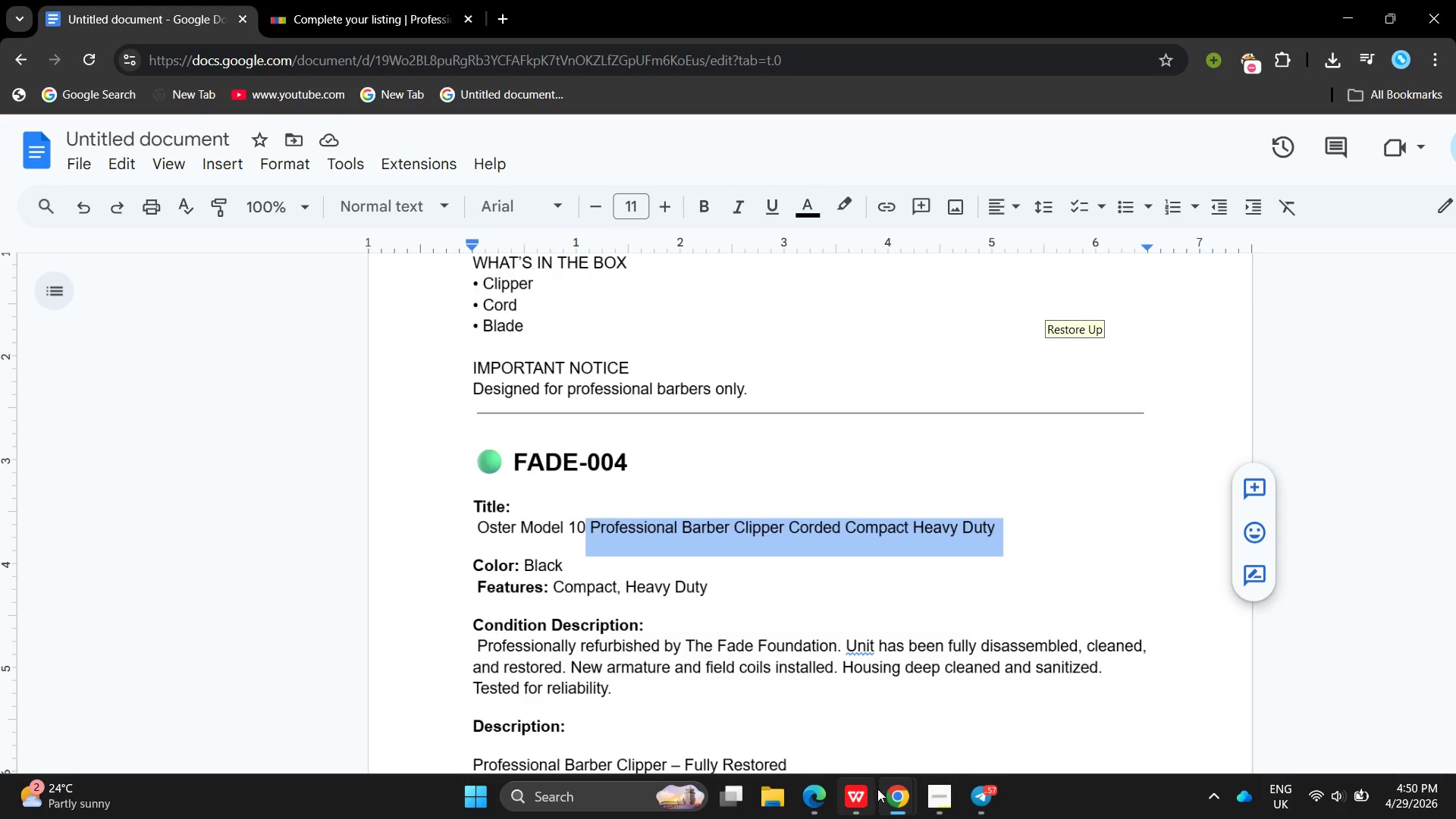 
left_click([886, 797])
 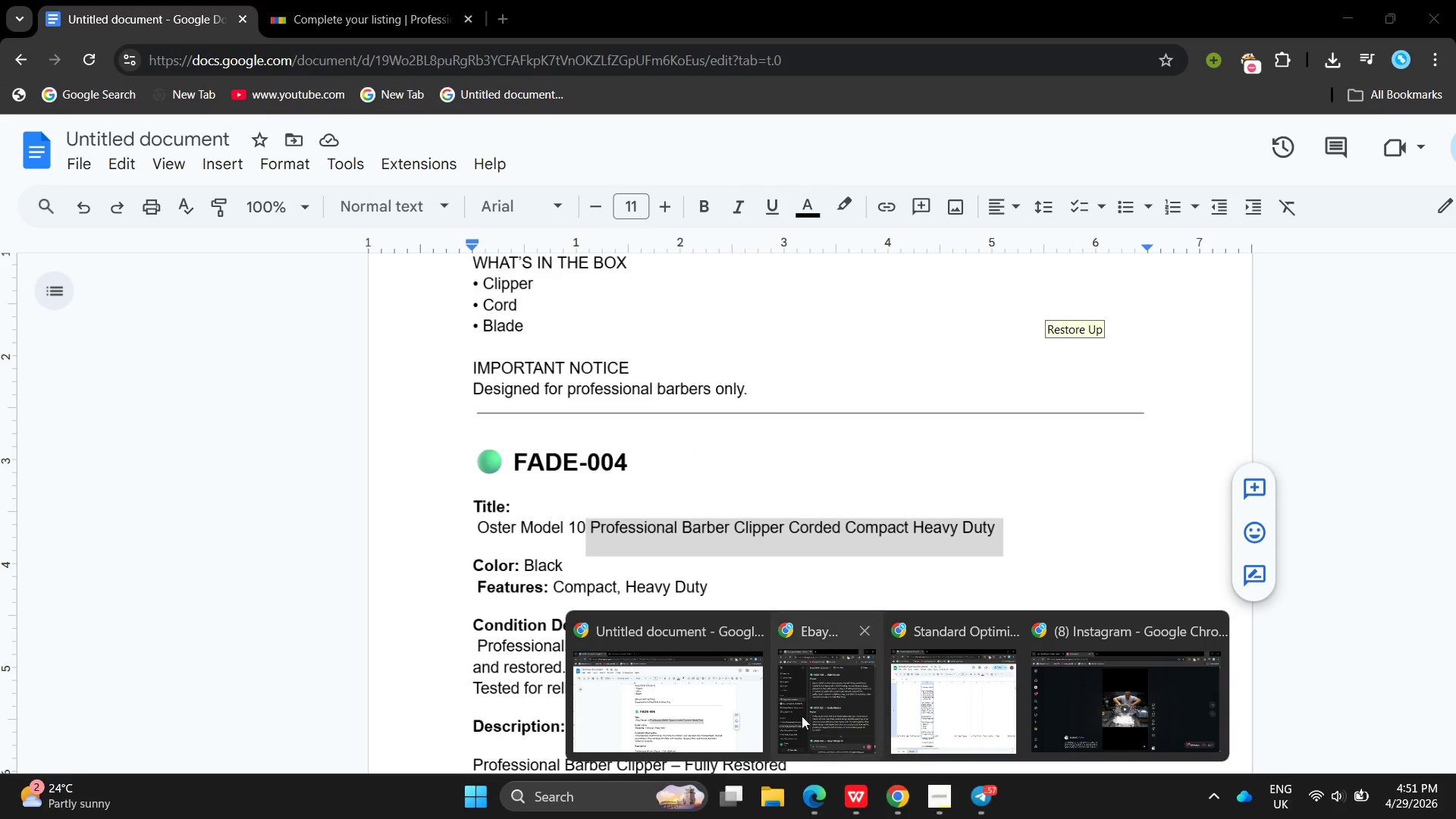 
left_click([698, 718])
 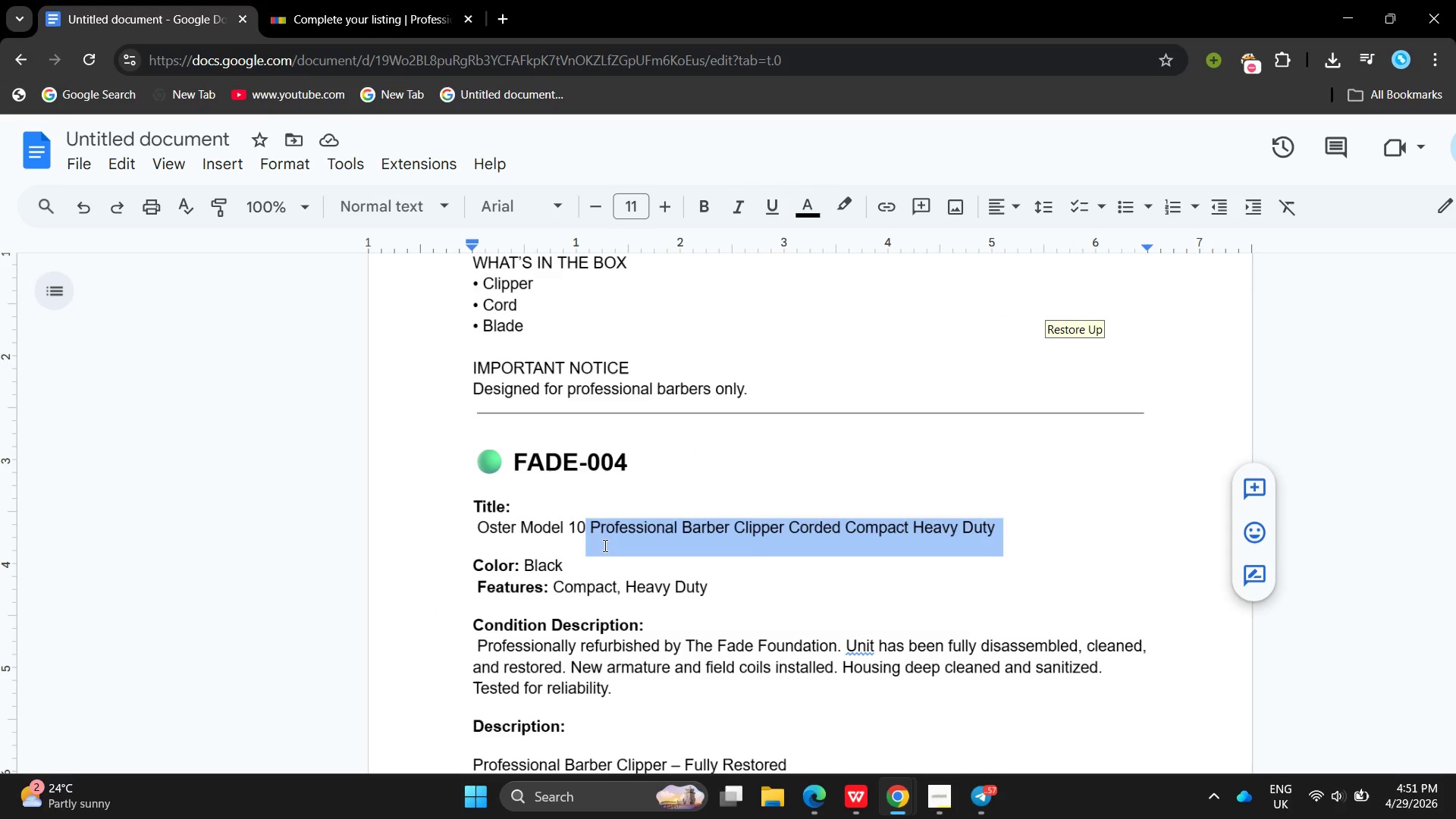 
left_click([604, 545])
 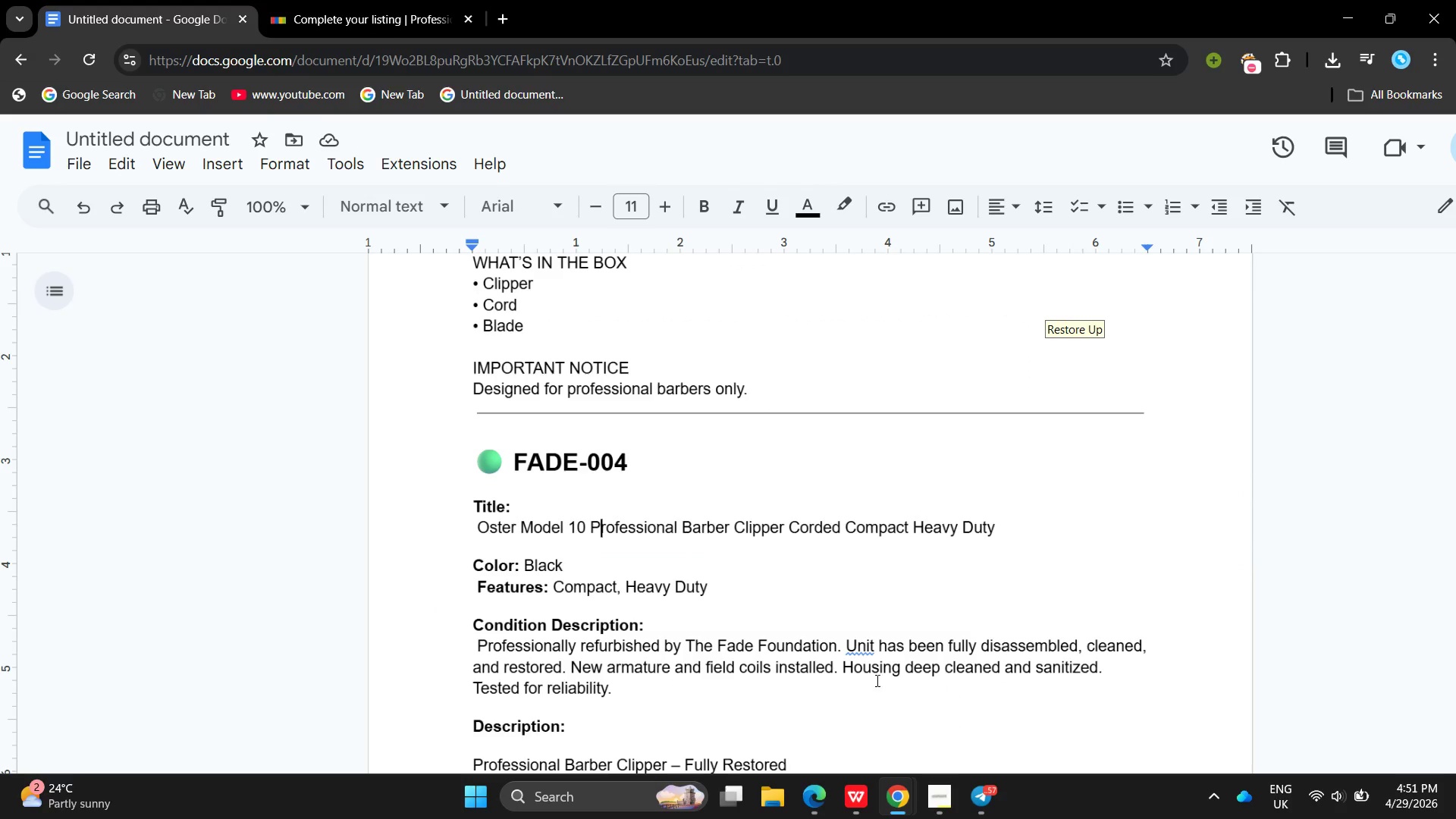 
left_click([890, 817])
 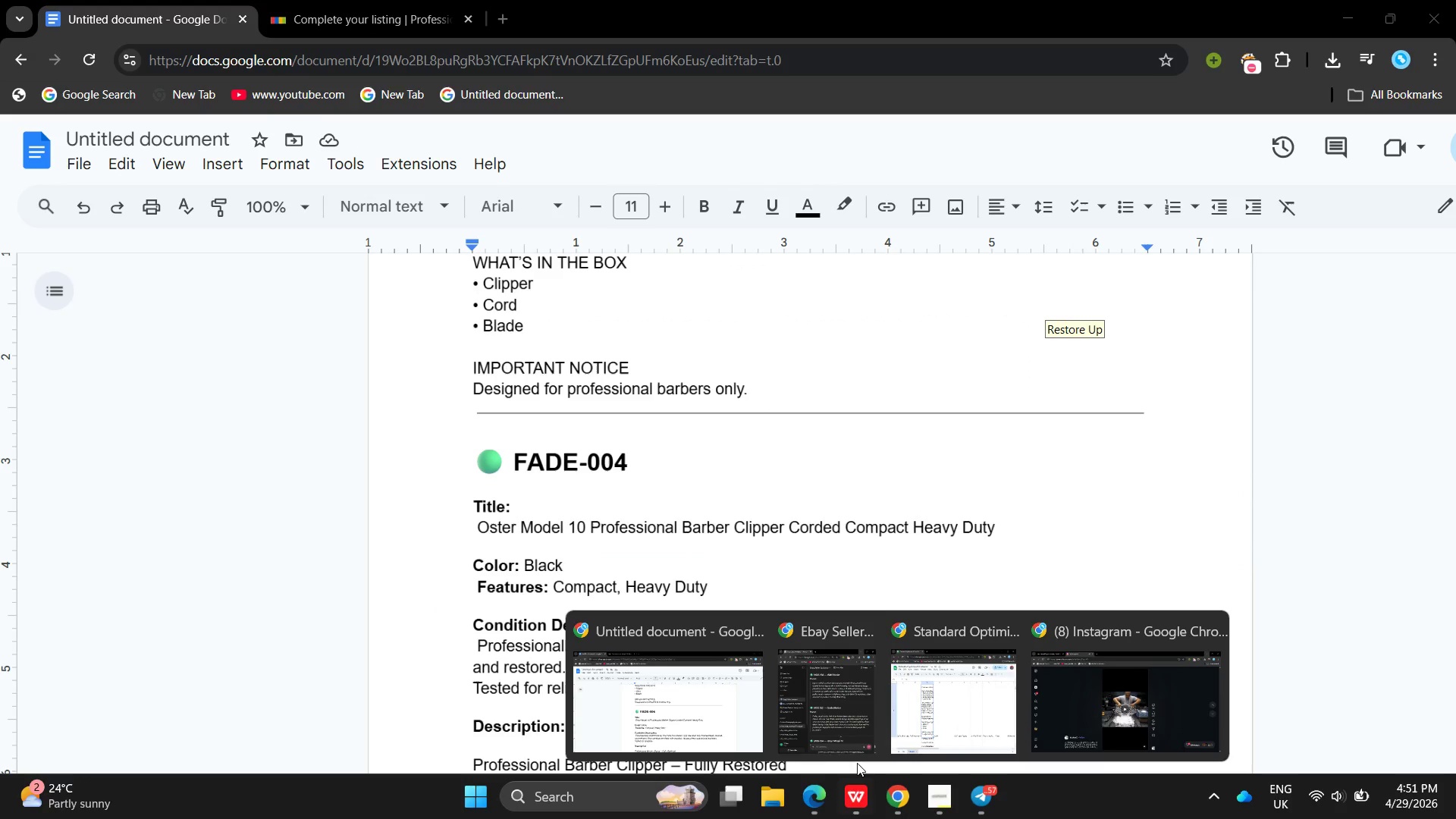 
left_click([839, 730])
 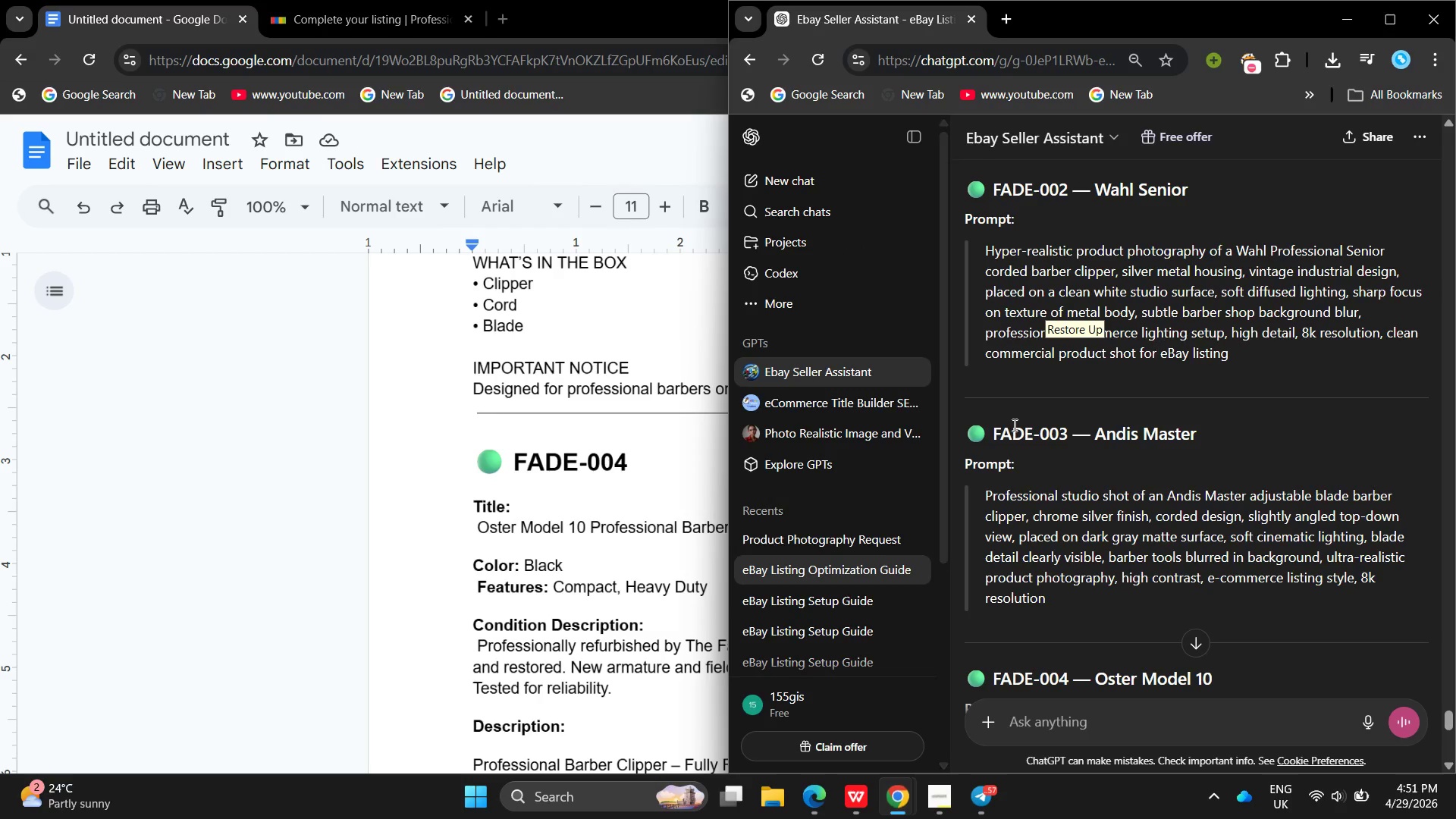 
left_click([1013, 425])
 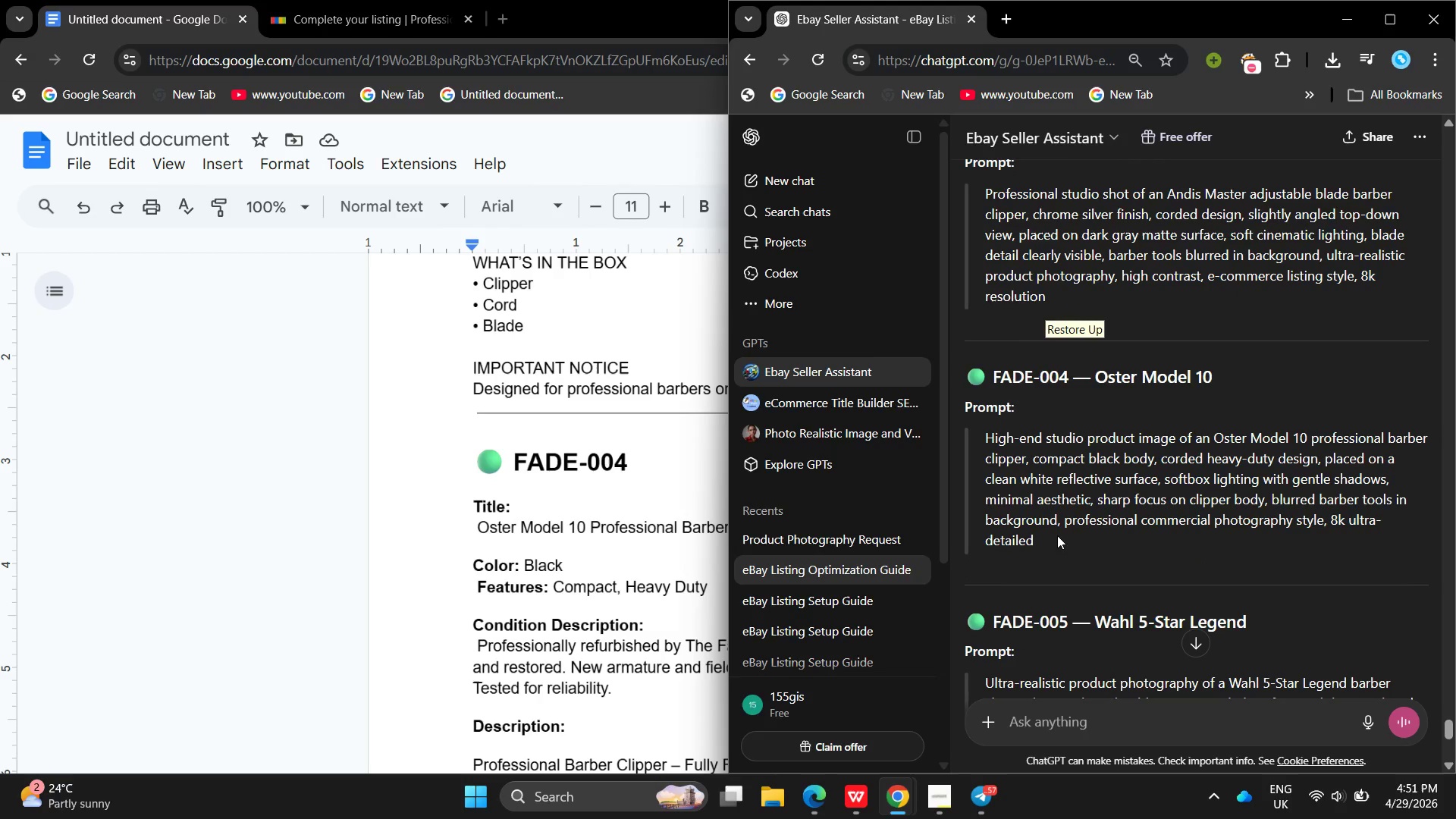 
left_click_drag(start_coordinate=[1059, 542], to_coordinate=[987, 441])
 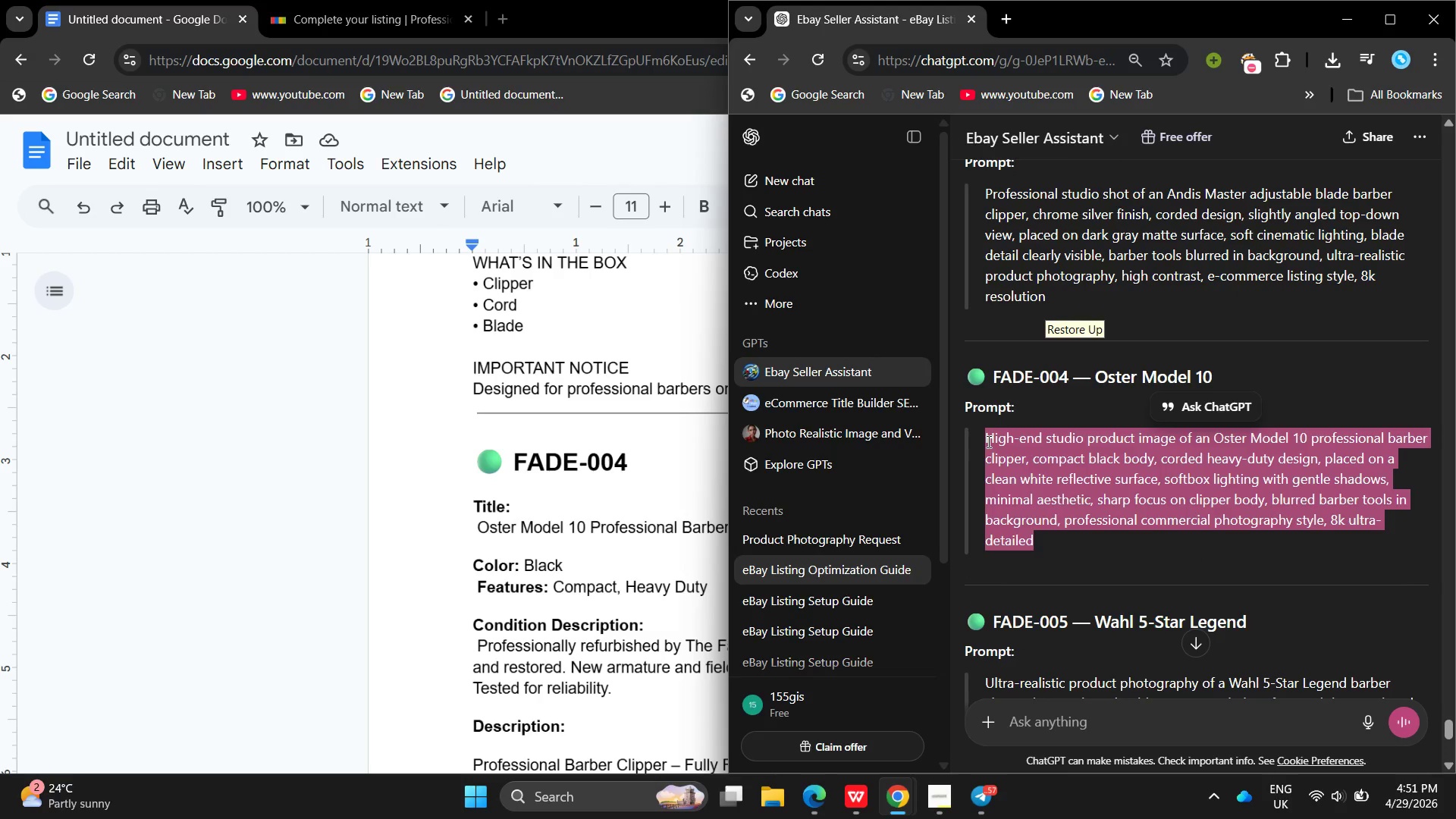 
key(Control+C)
 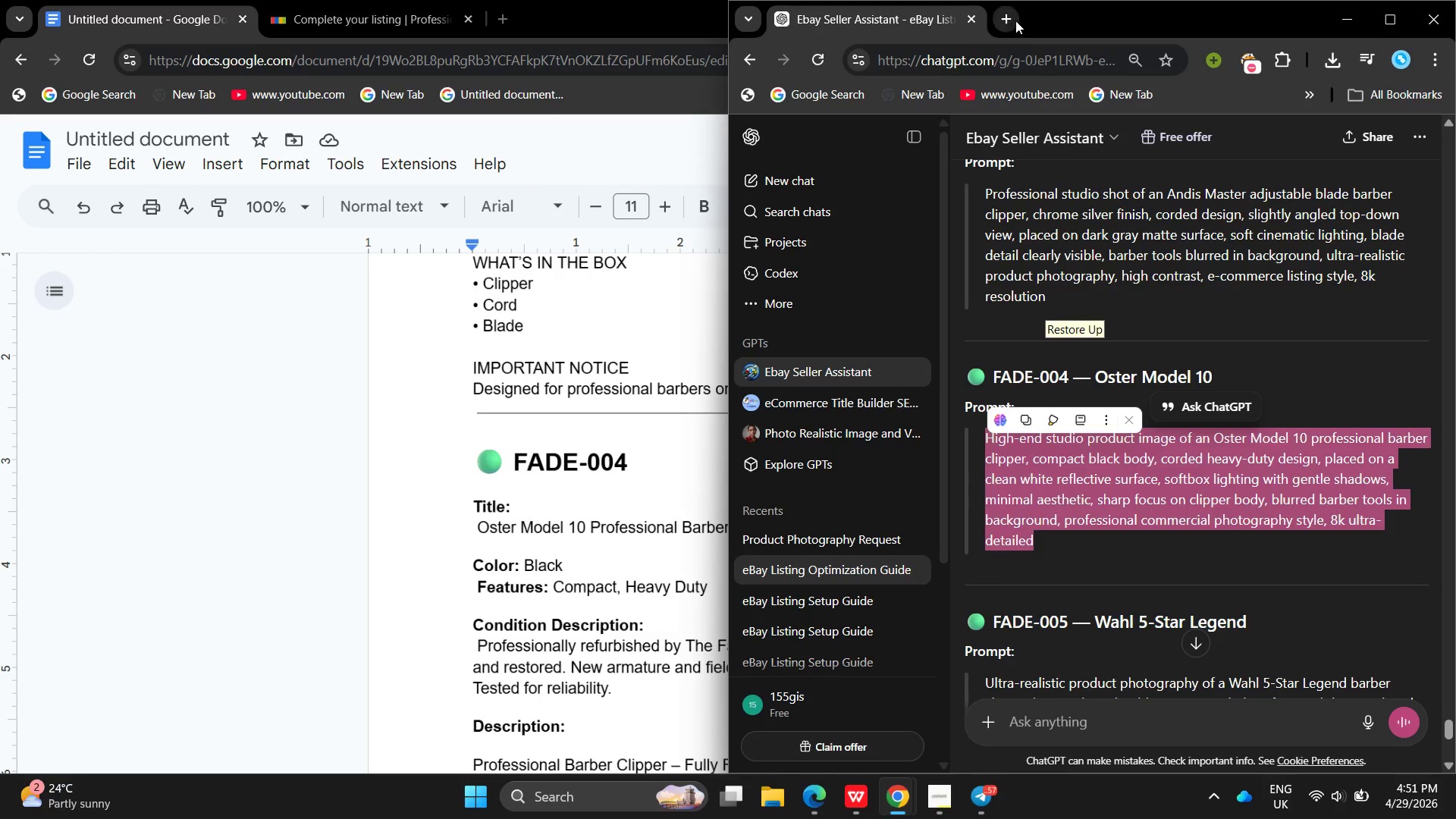 
left_click([1015, 20])
 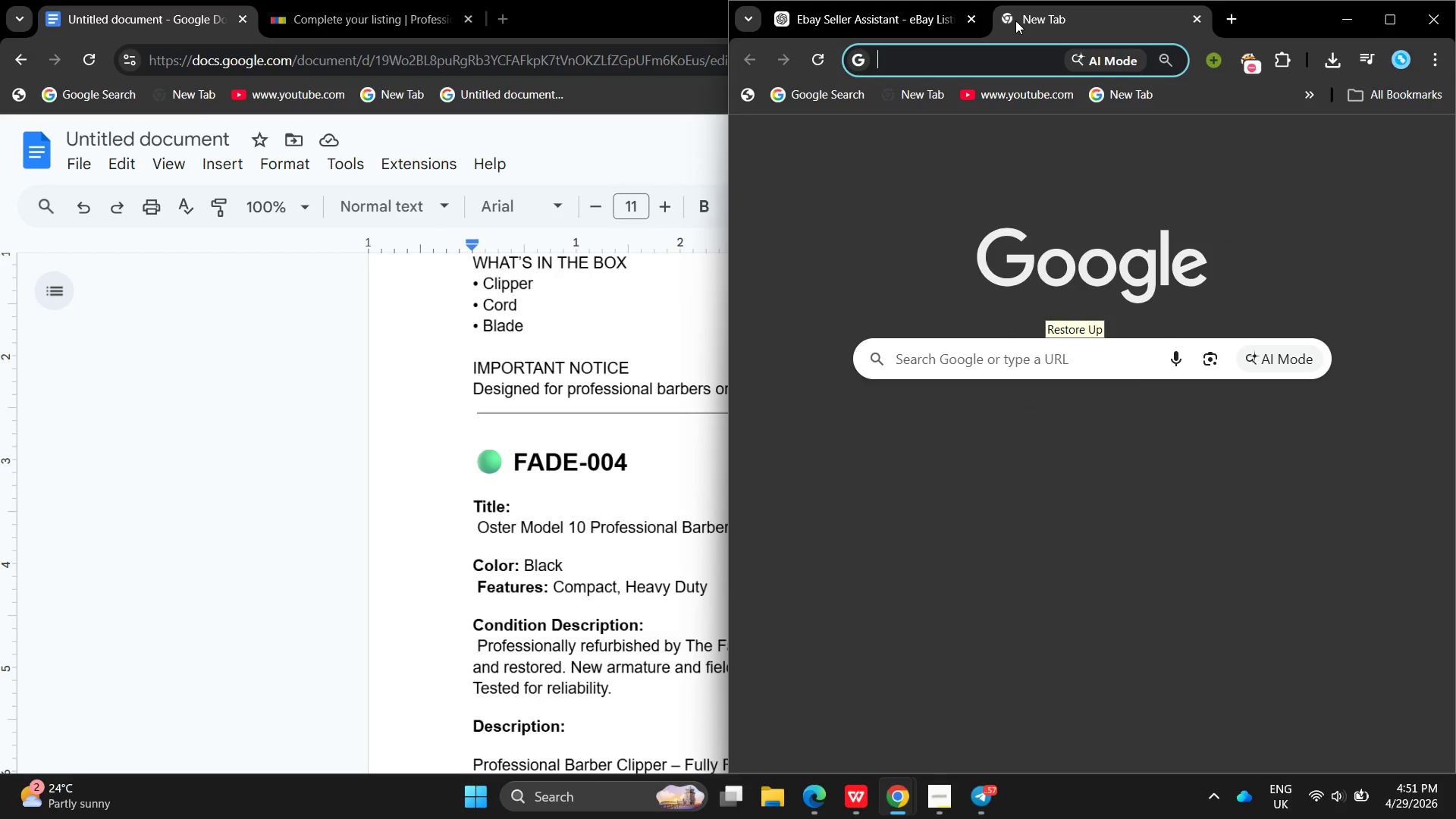 
type(gem)
 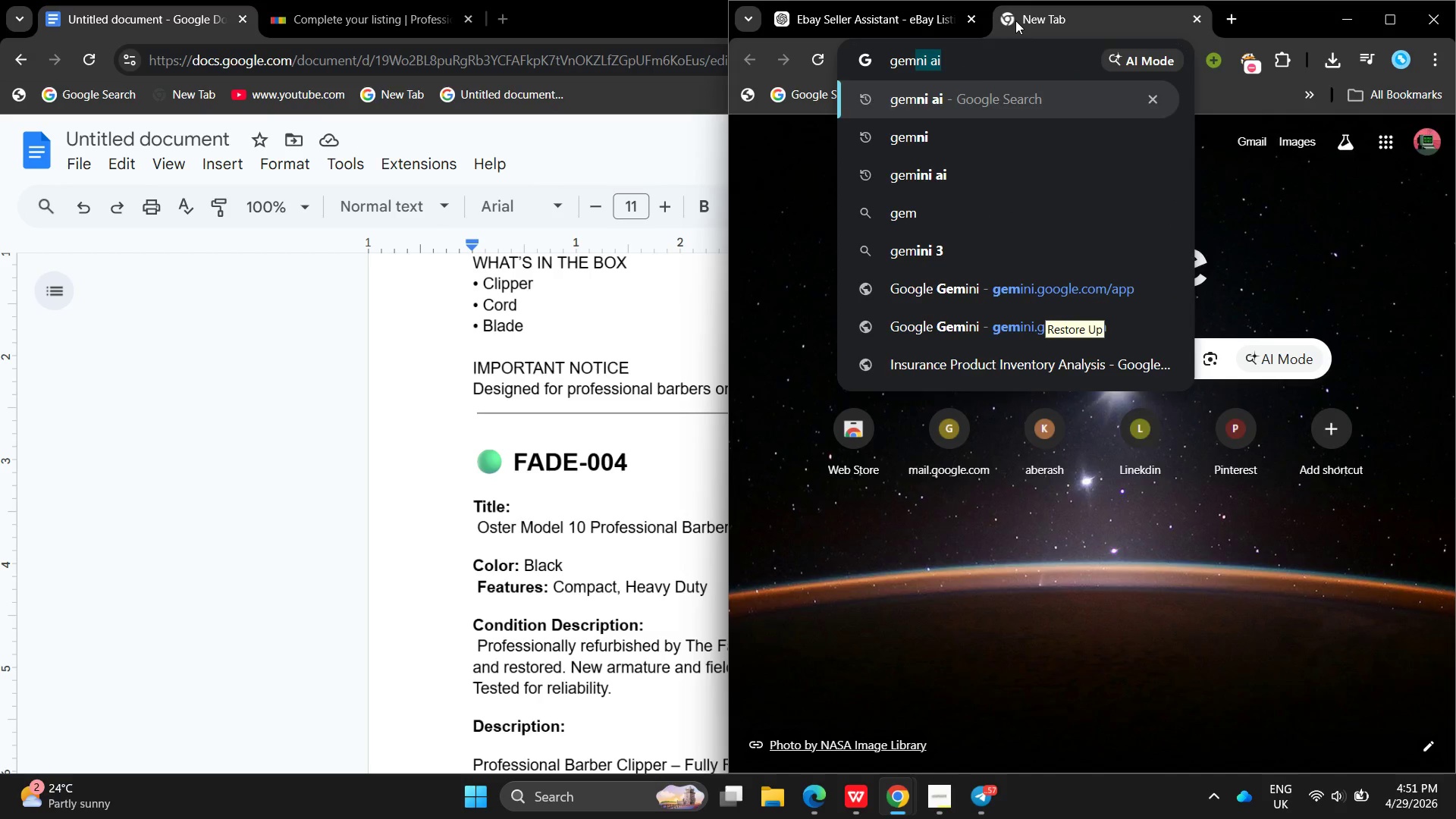 
key(Enter)
 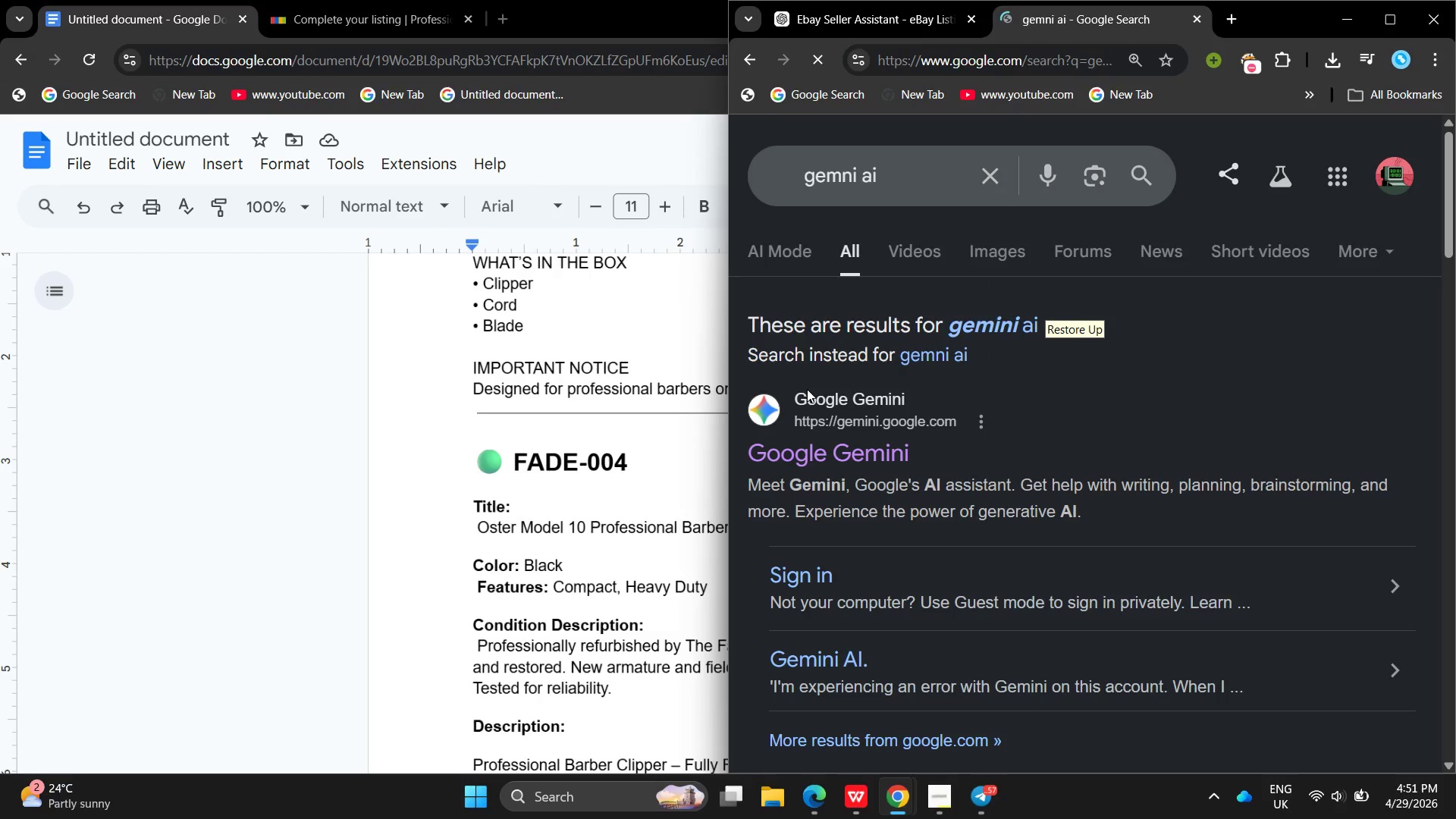 
left_click([846, 450])
 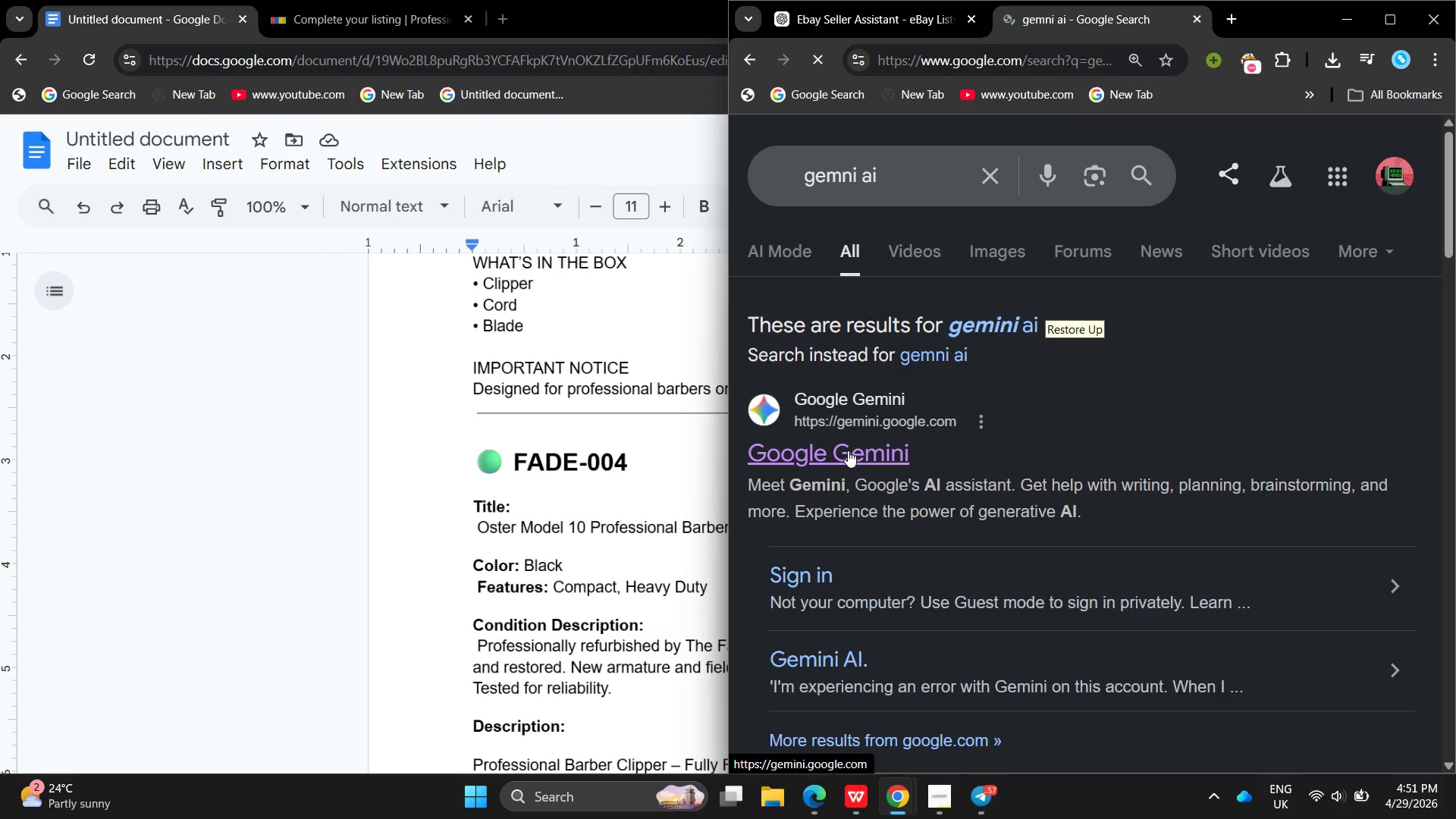 
left_click([848, 450])
 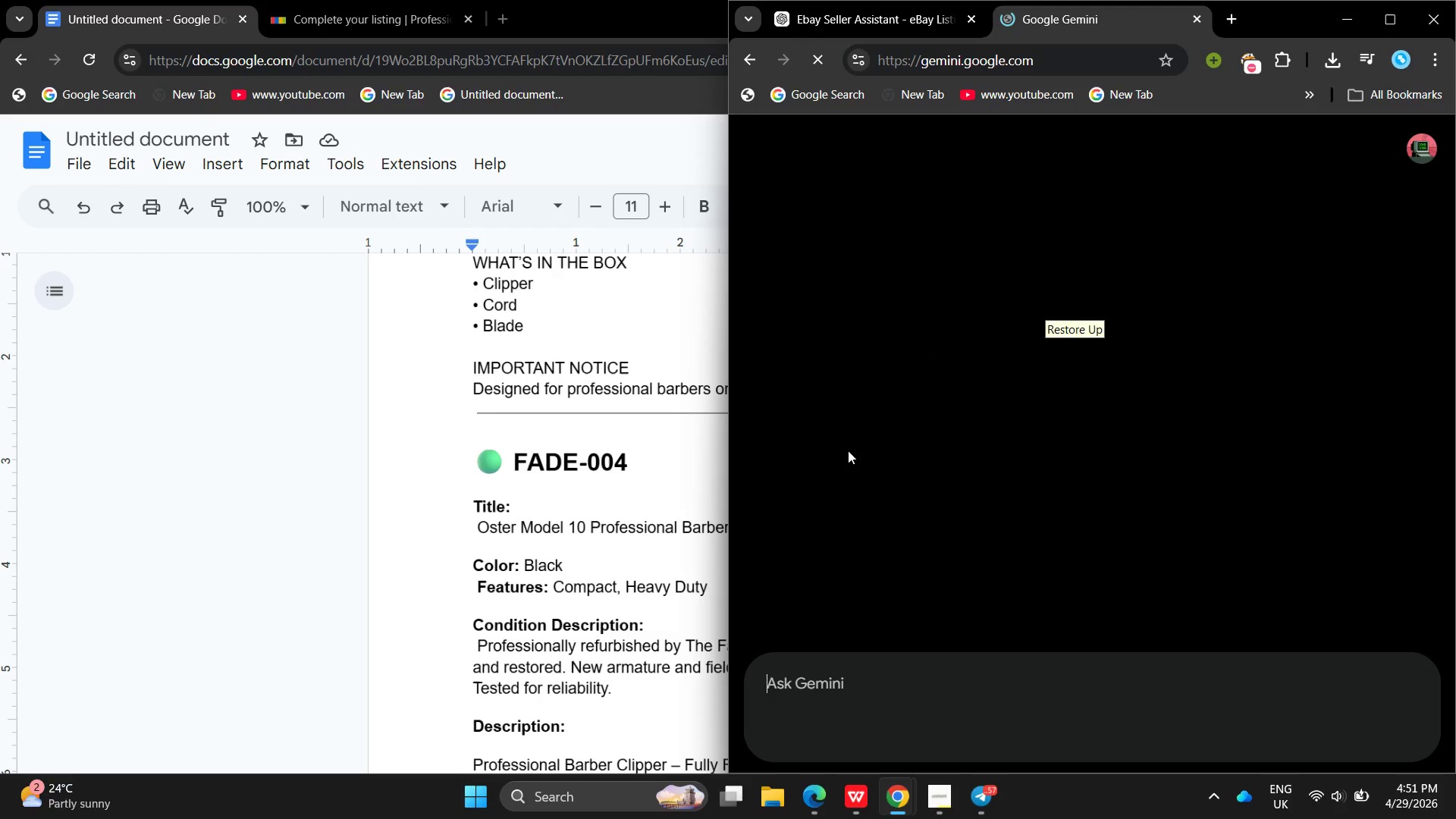 
wait(10.64)
 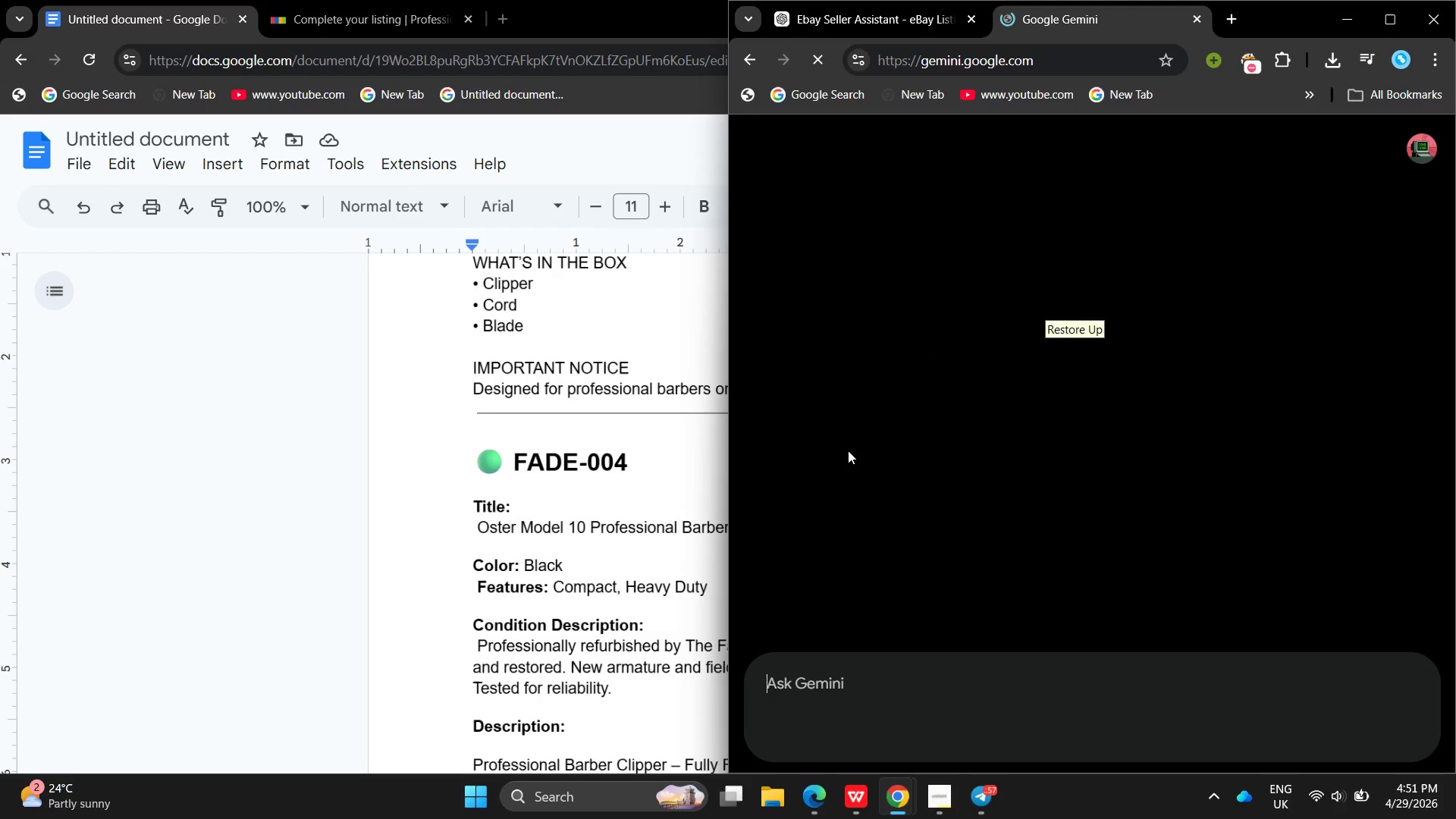 
left_click([777, 371])
 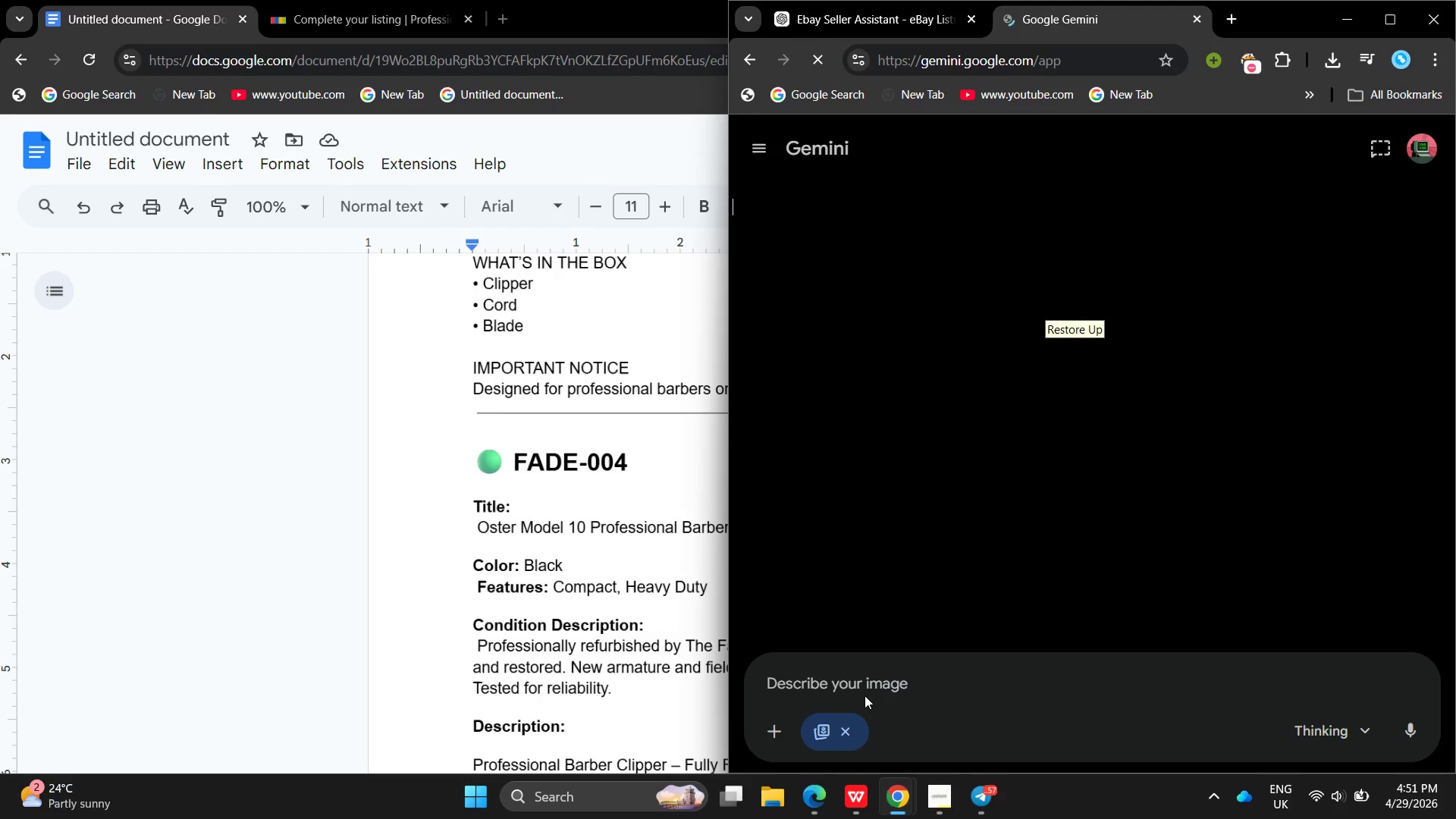 
double_click([863, 688])
 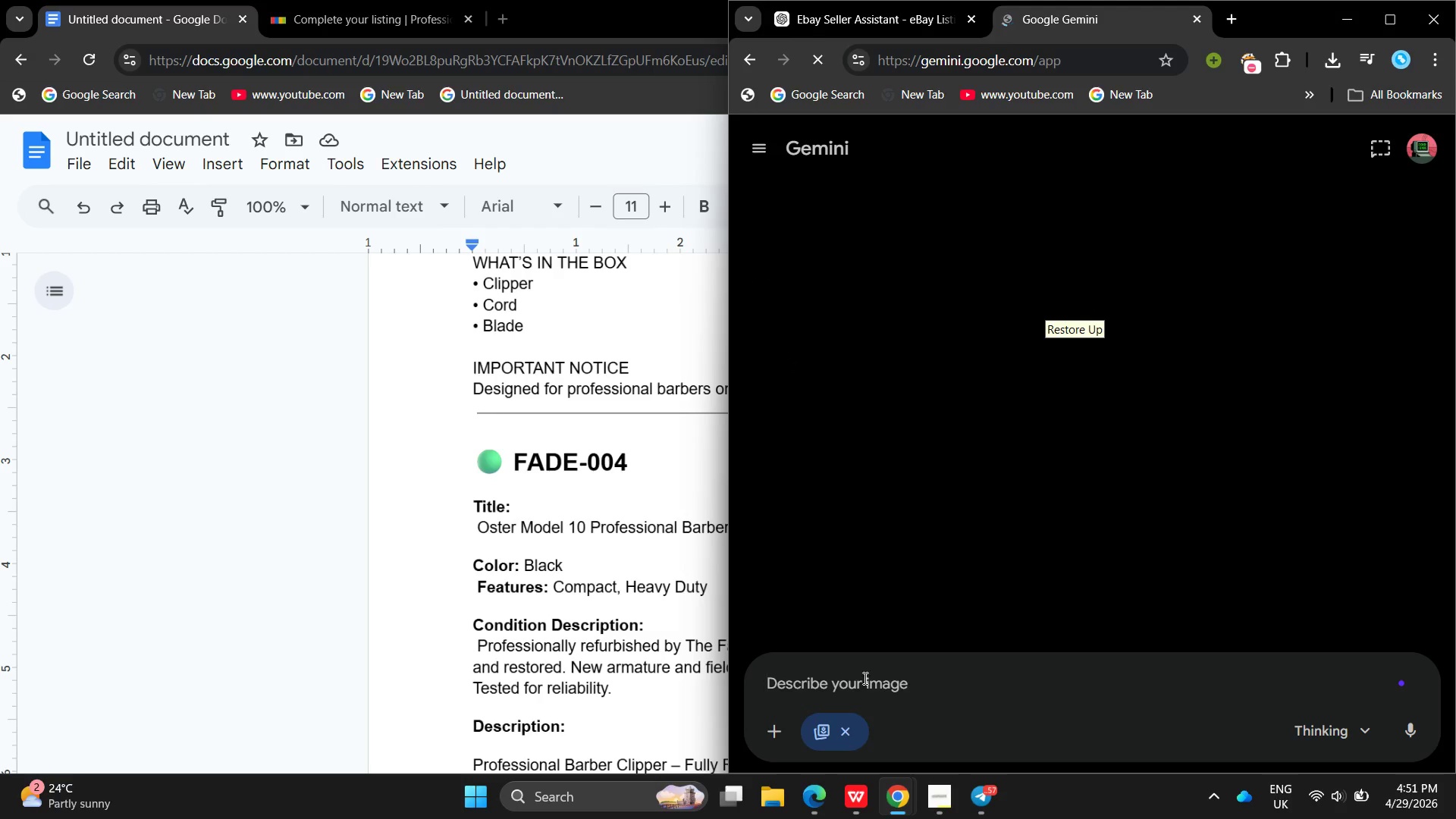 
key(Shift+ShiftLeft)
 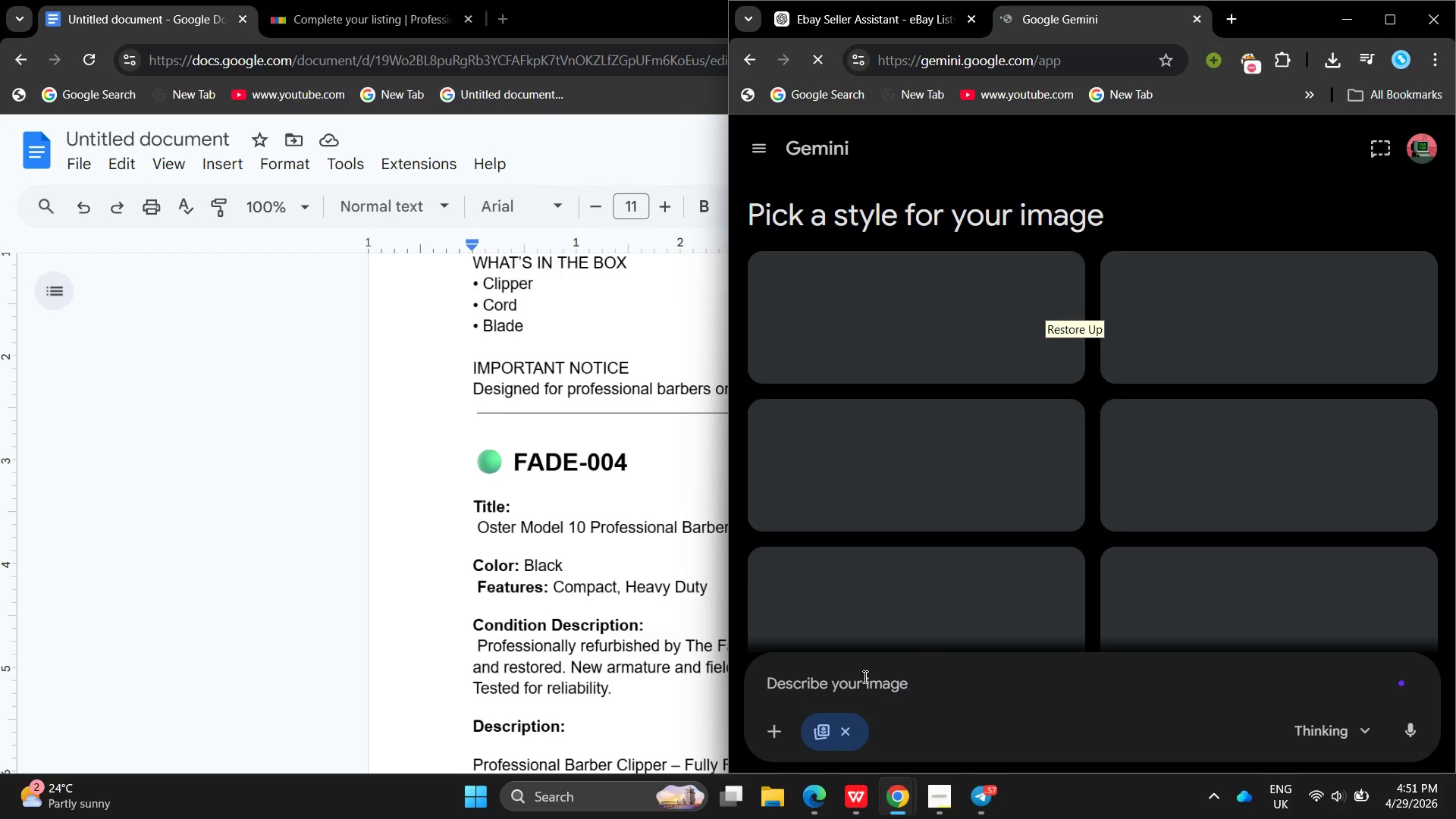 
key(Control+V)
 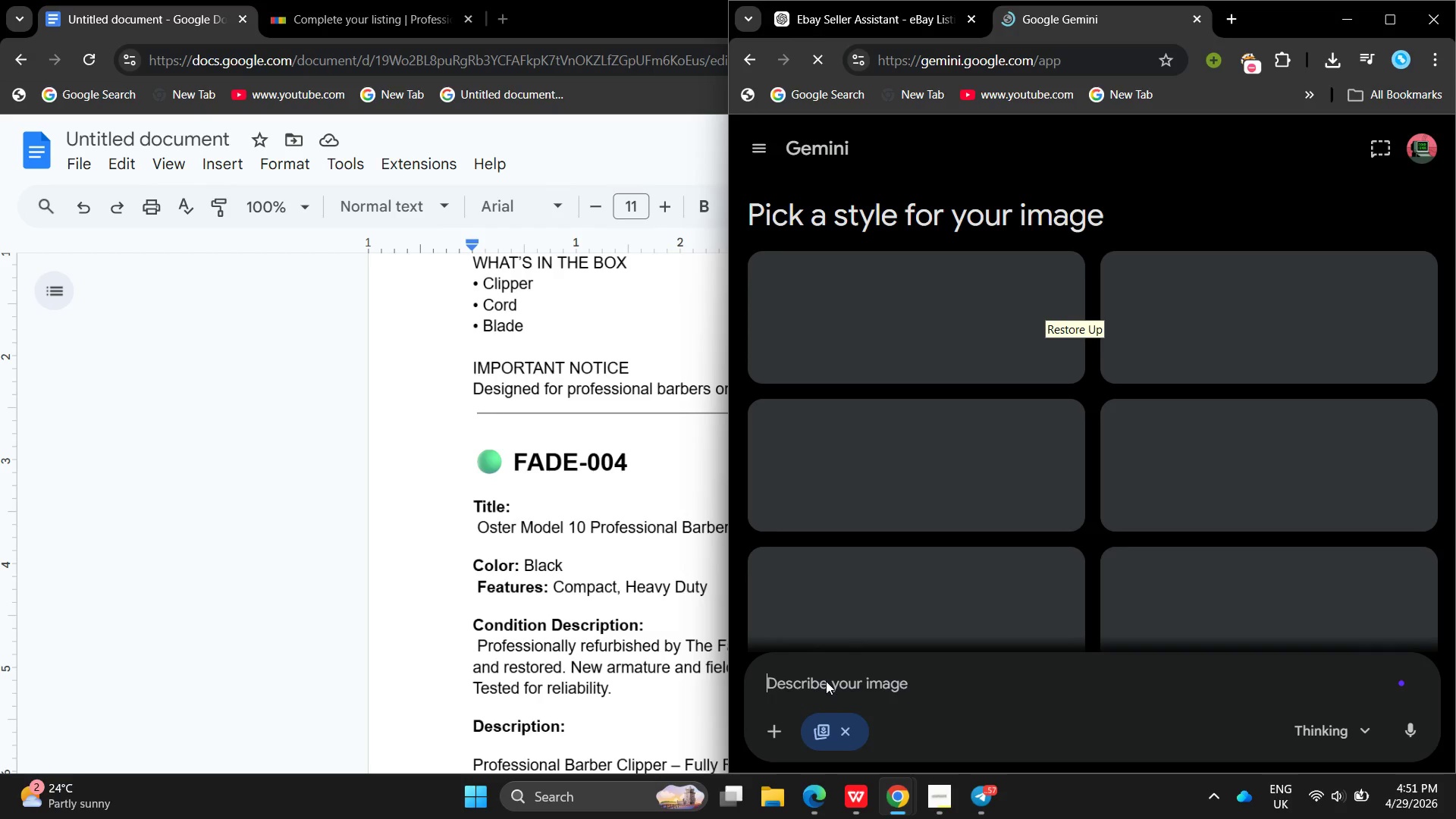 
left_click([826, 681])
 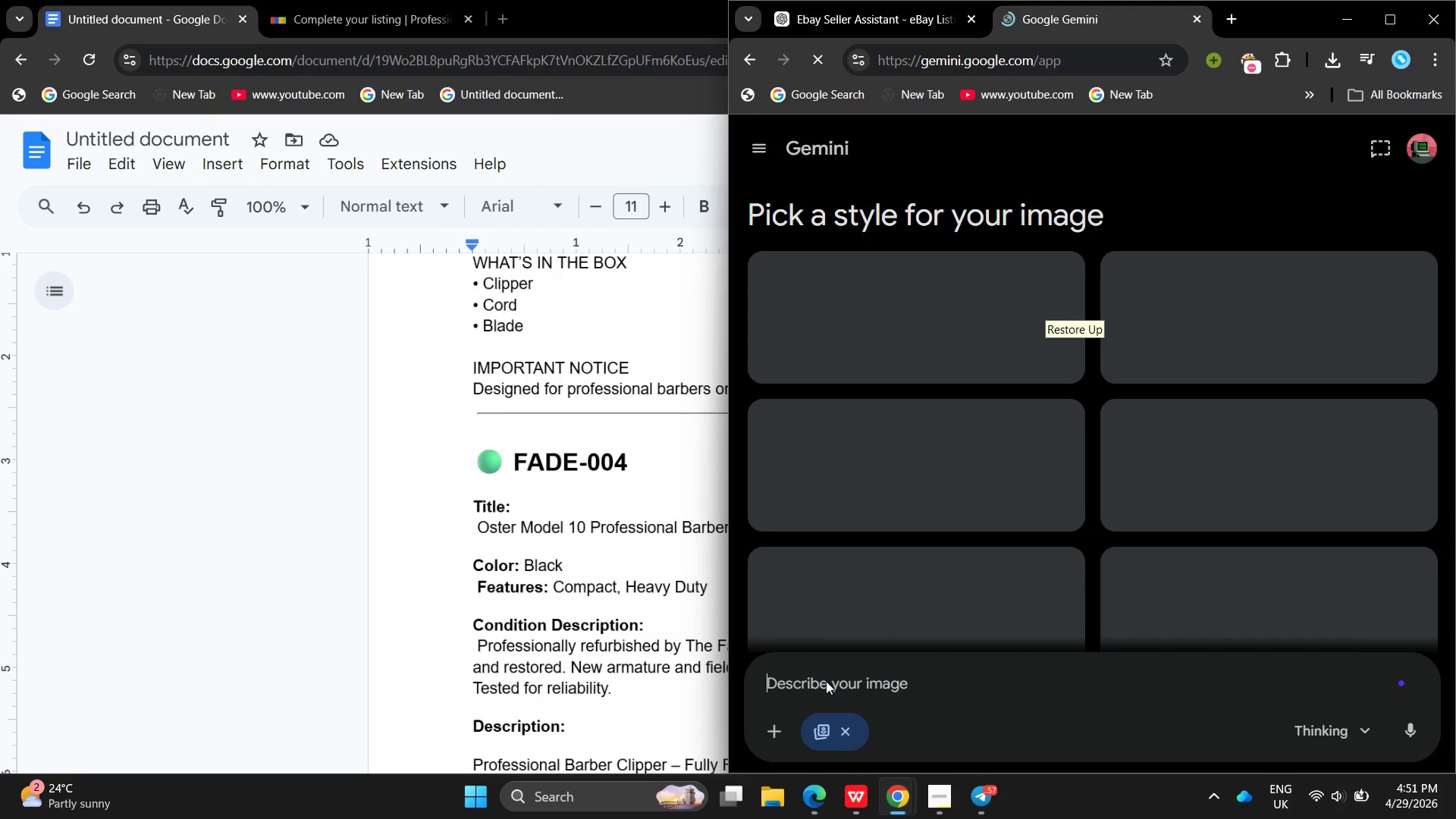 
key(Control+V)
 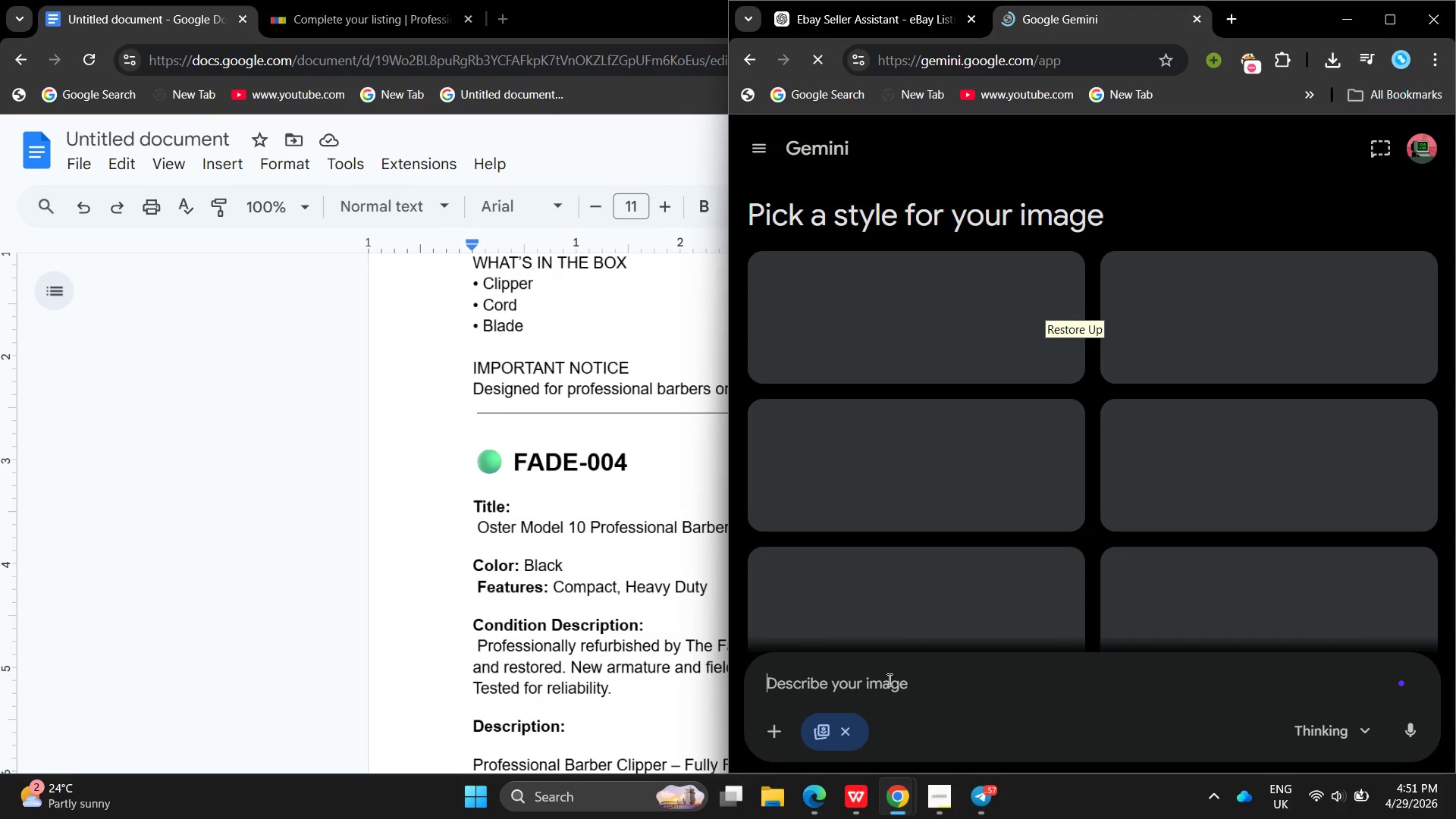 
left_click([890, 679])
 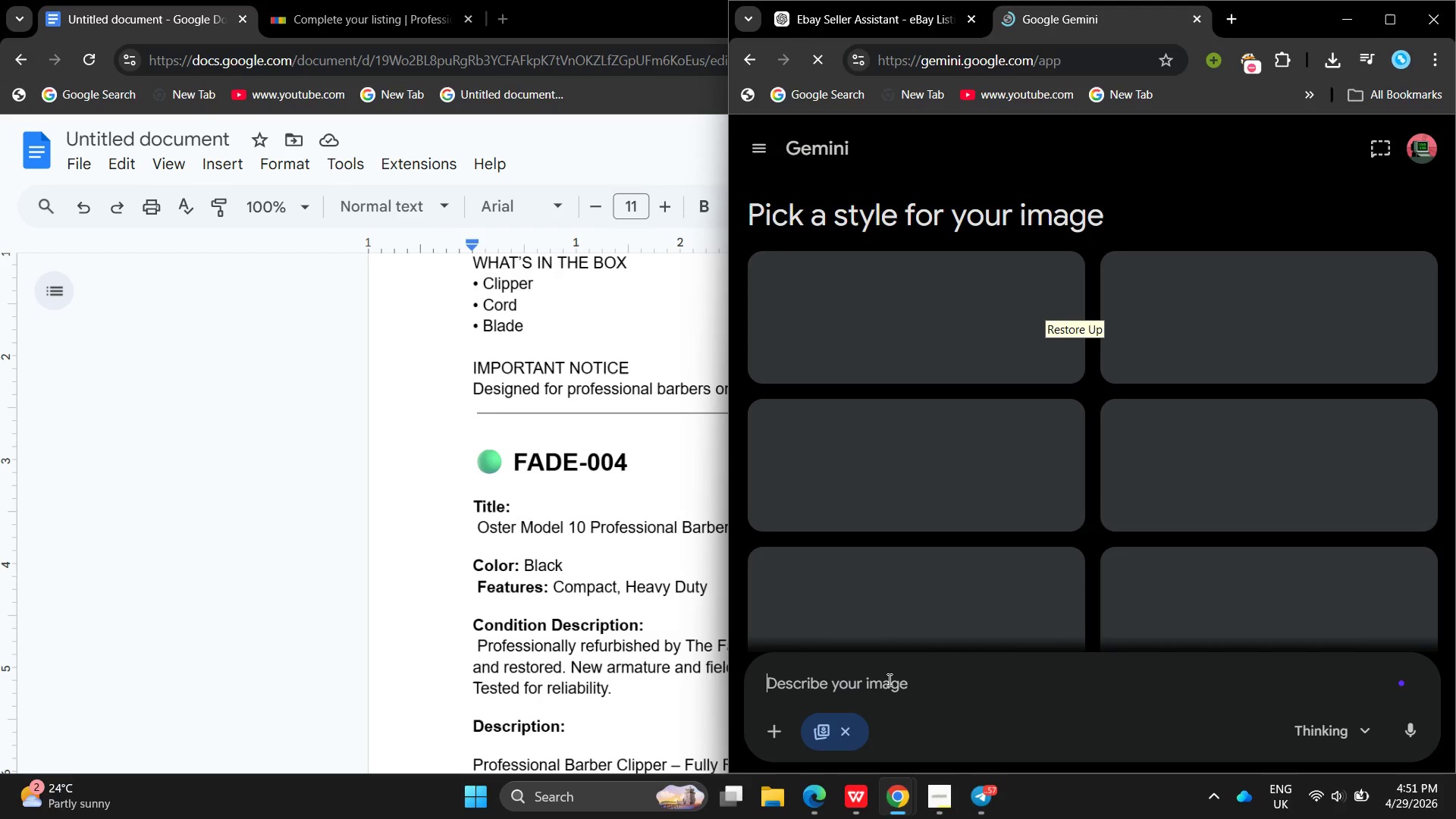 
left_click([915, 682])
 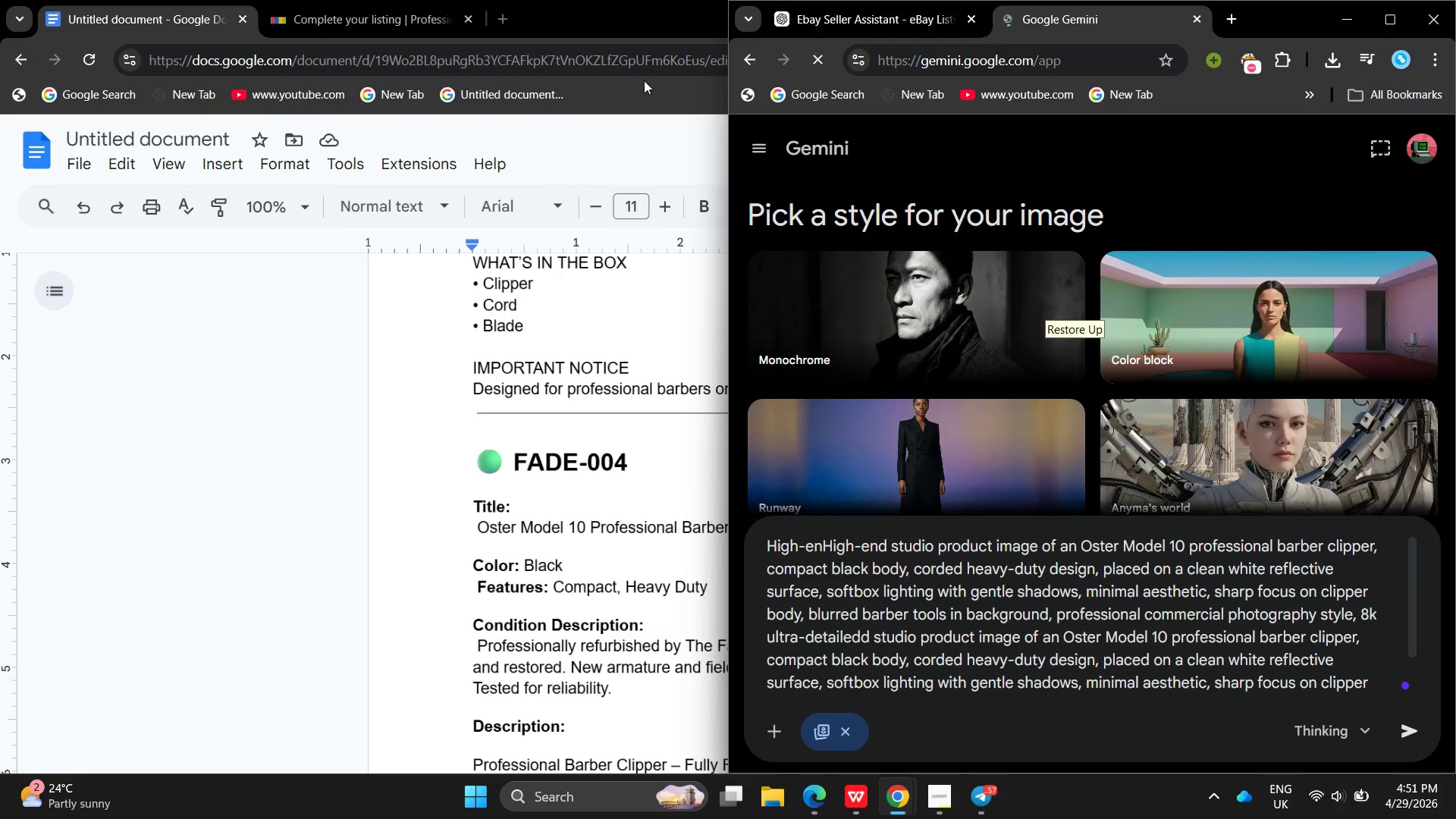 
left_click([1166, 627])
 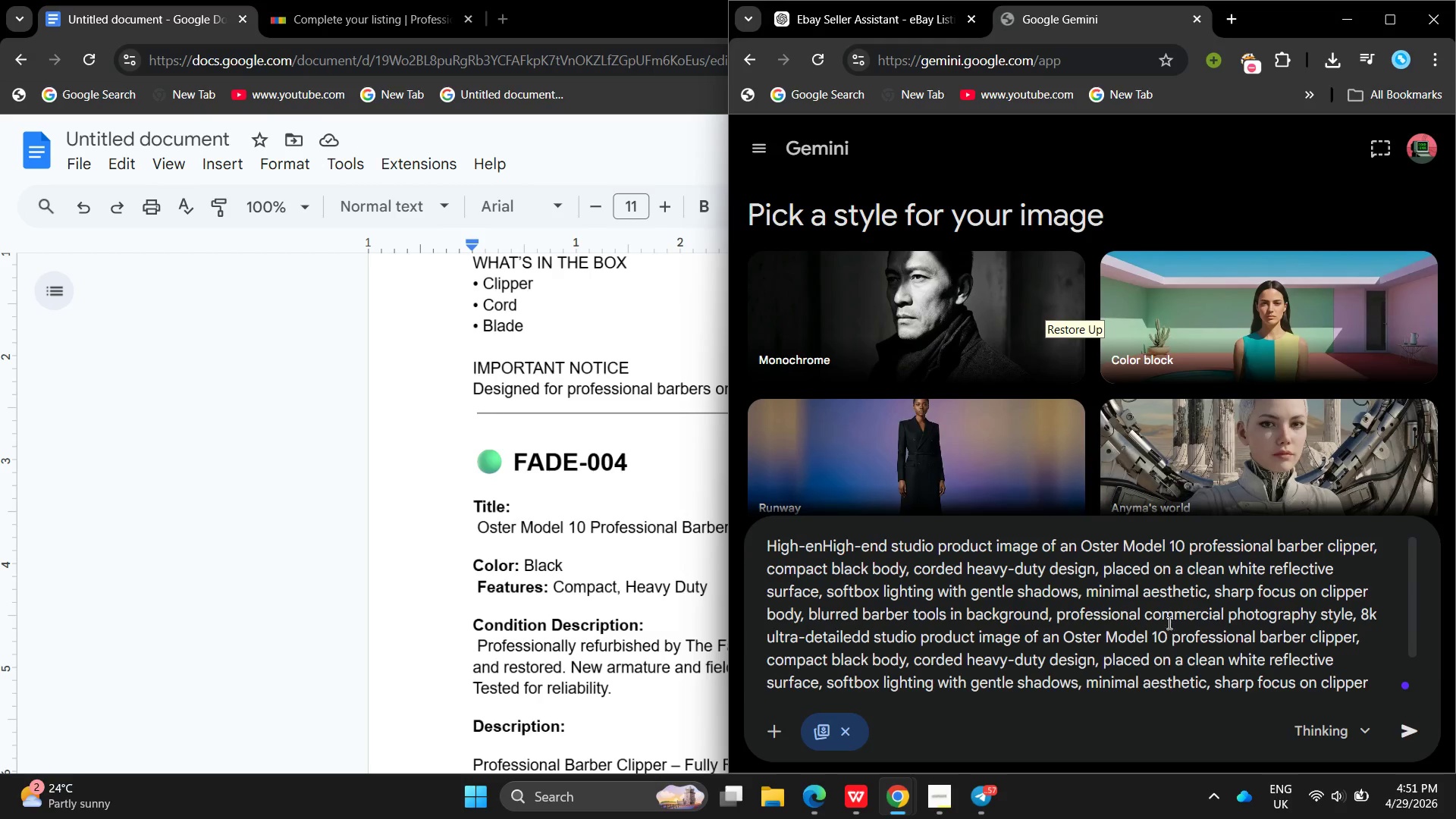 
key(Control+Z)
 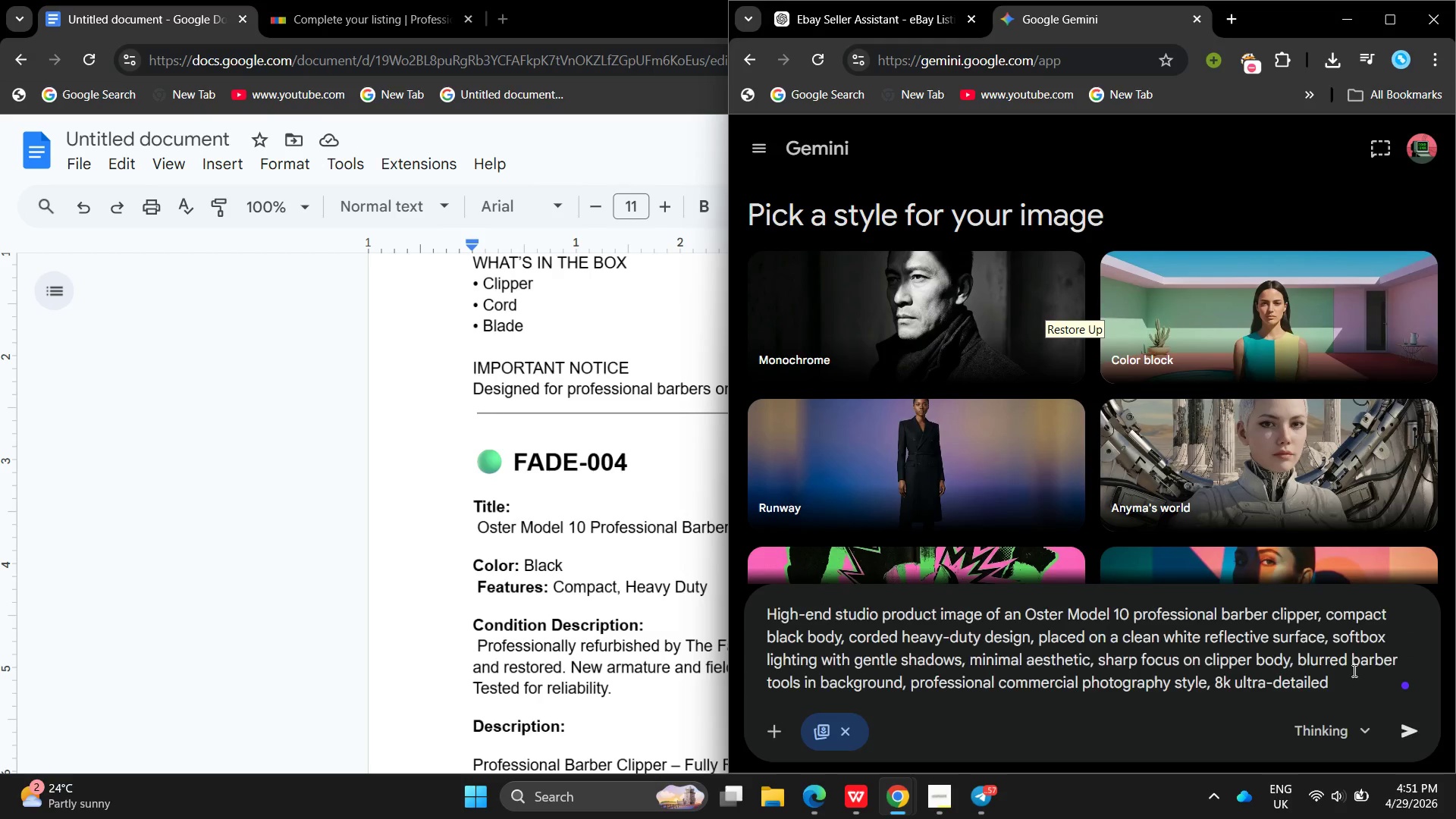 
left_click([1348, 689])
 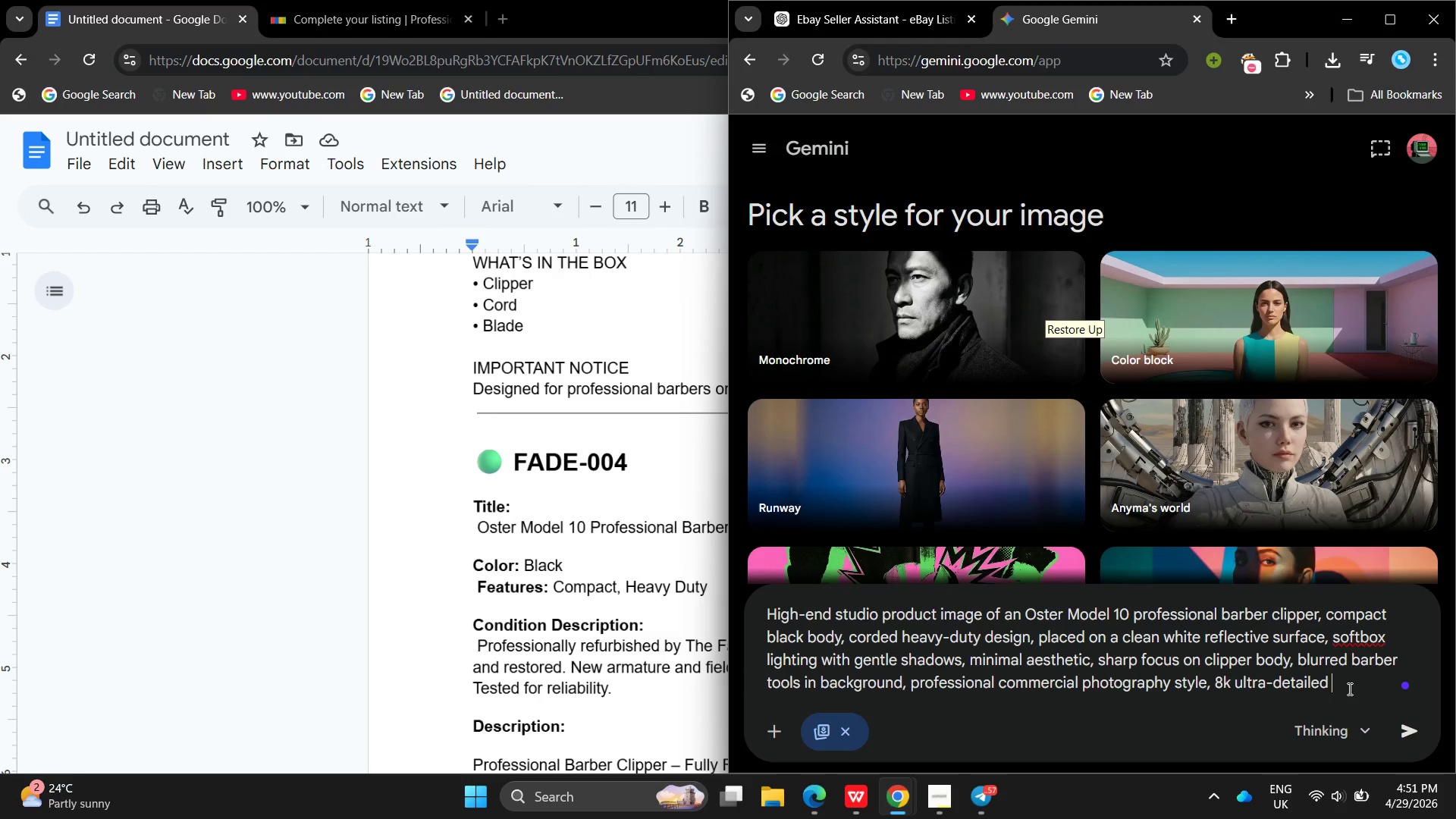 
type( give me different angel of it too)
 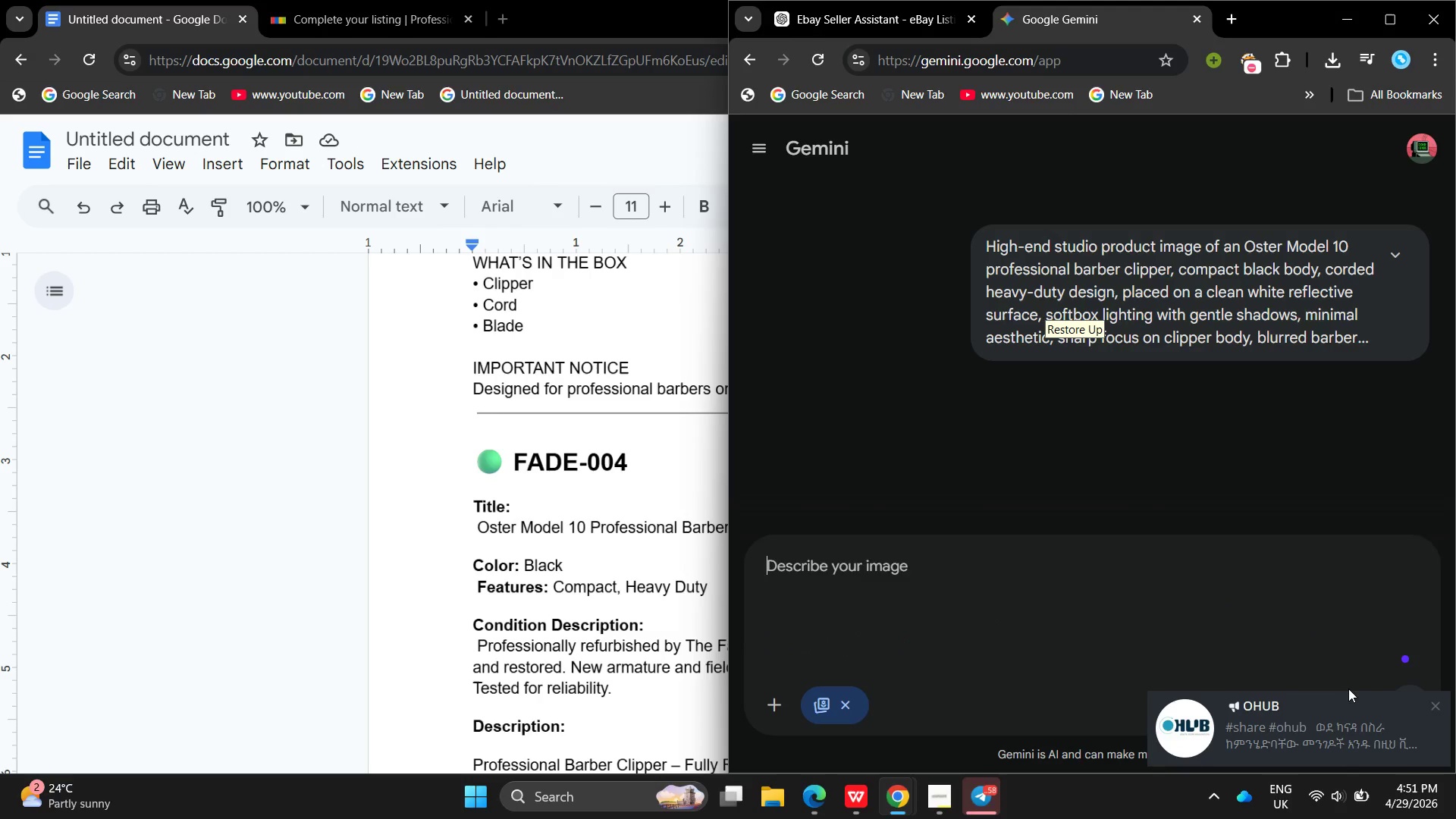 
key(Enter)
 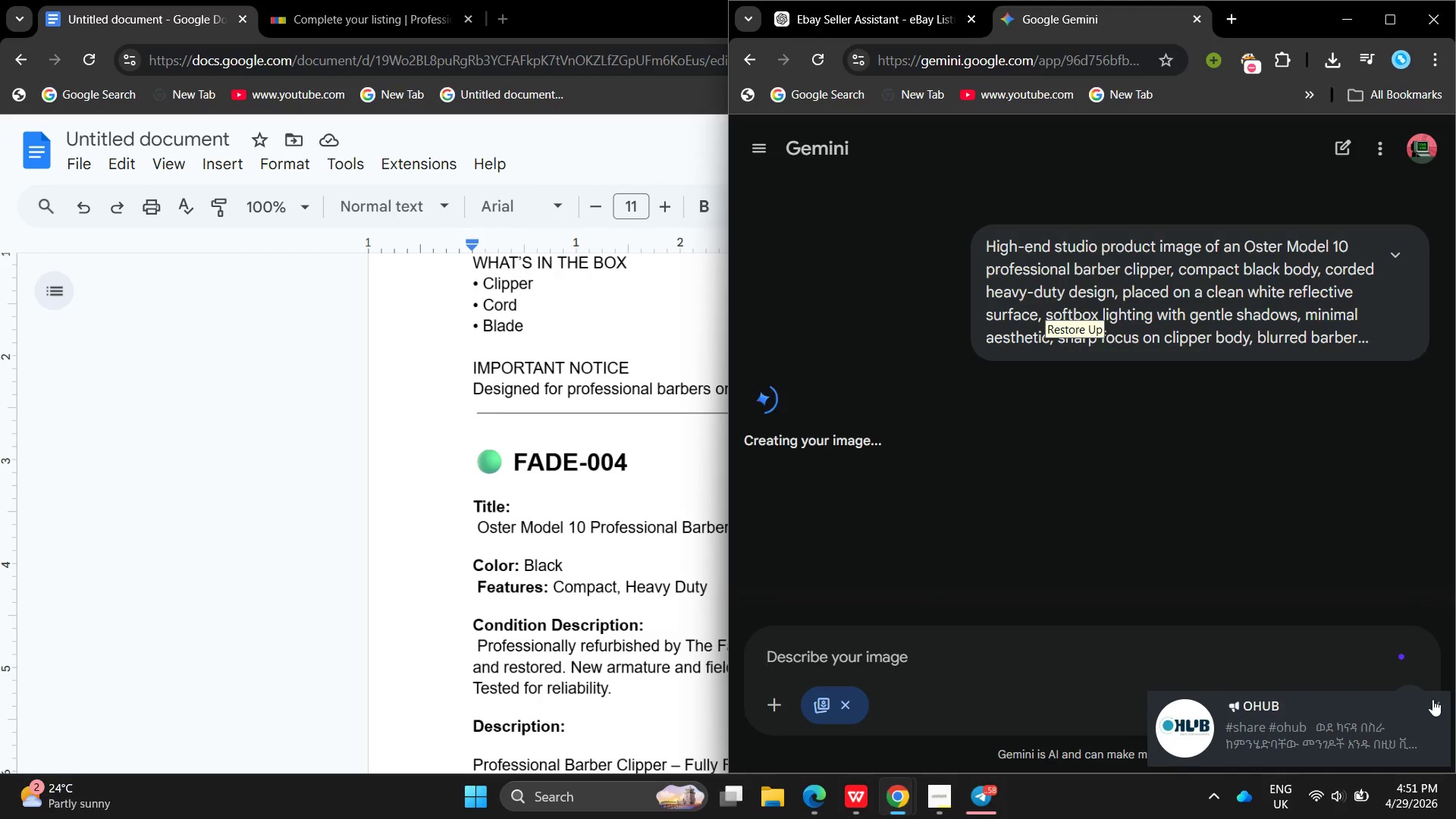 
left_click([1433, 700])
 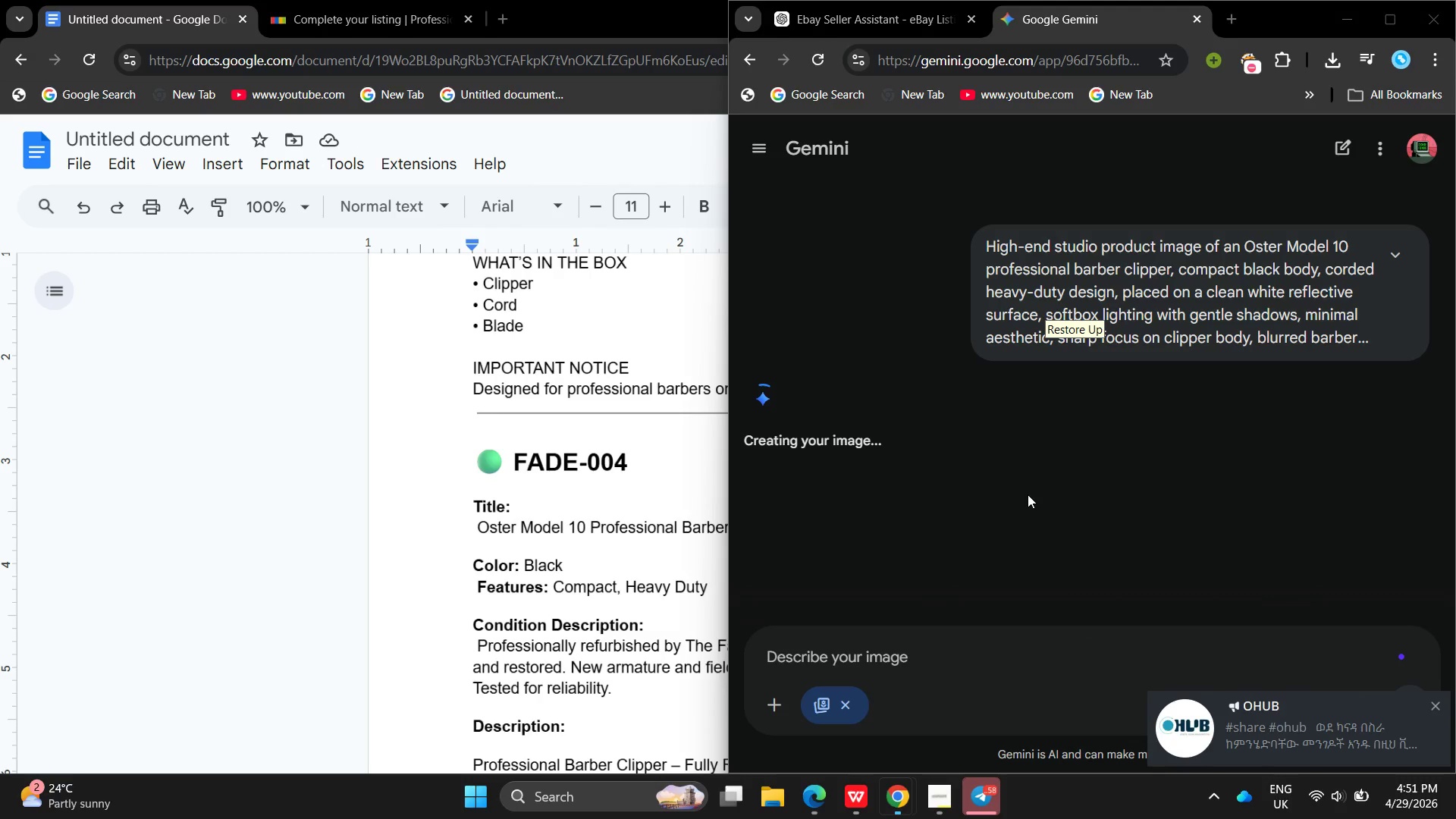 
left_click([1028, 494])
 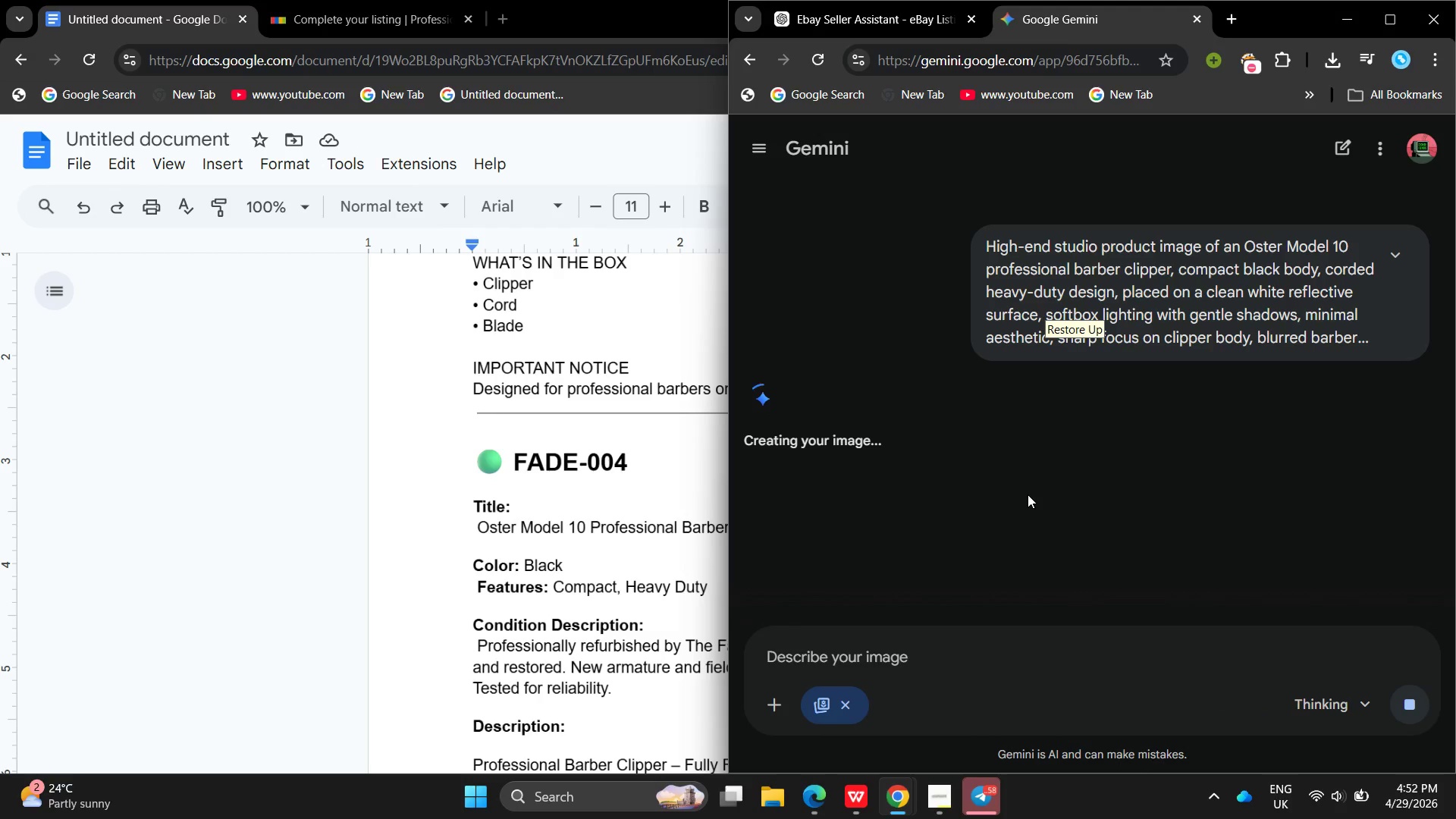 
wait(16.61)
 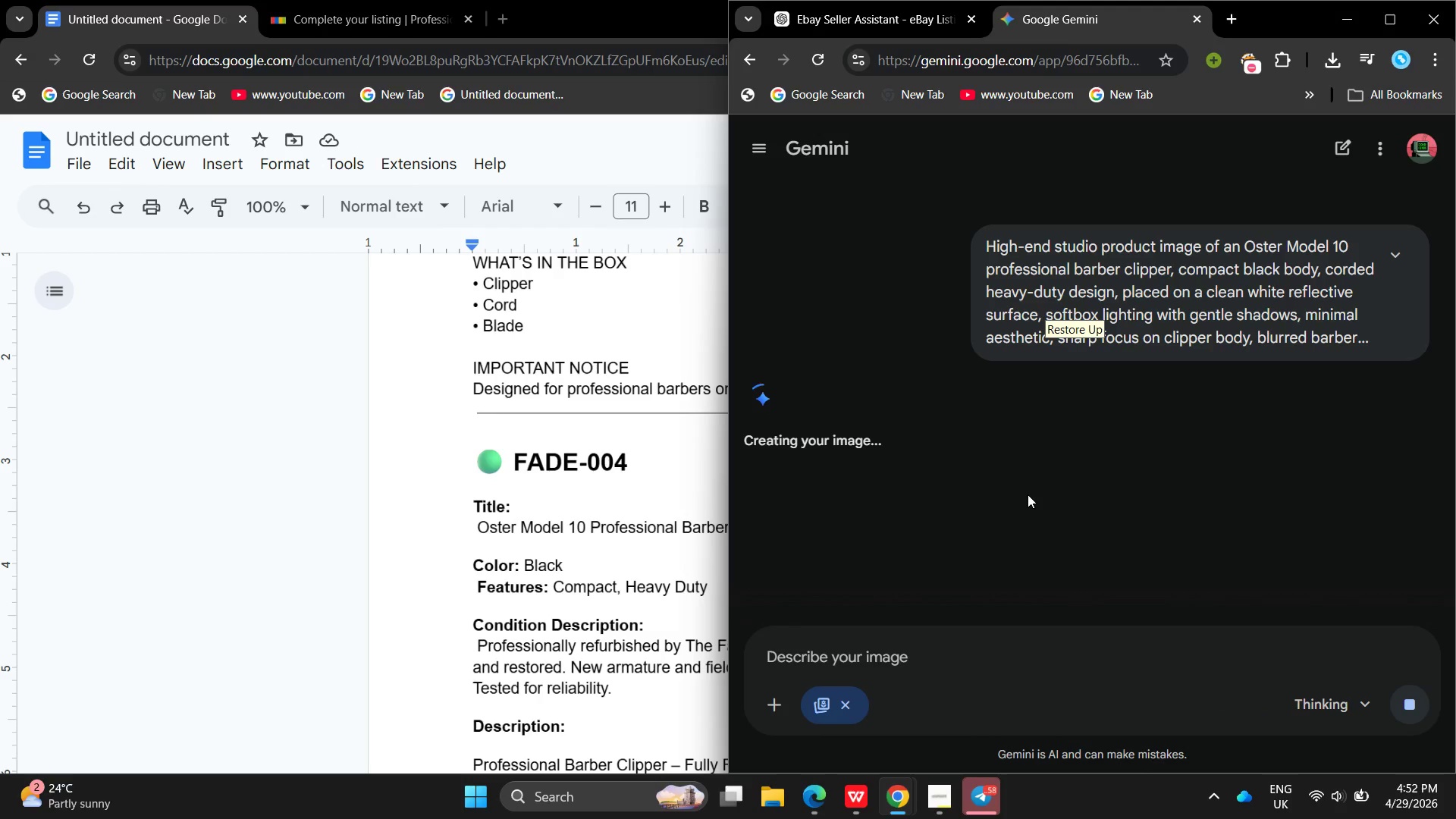 
left_click([792, 806])
 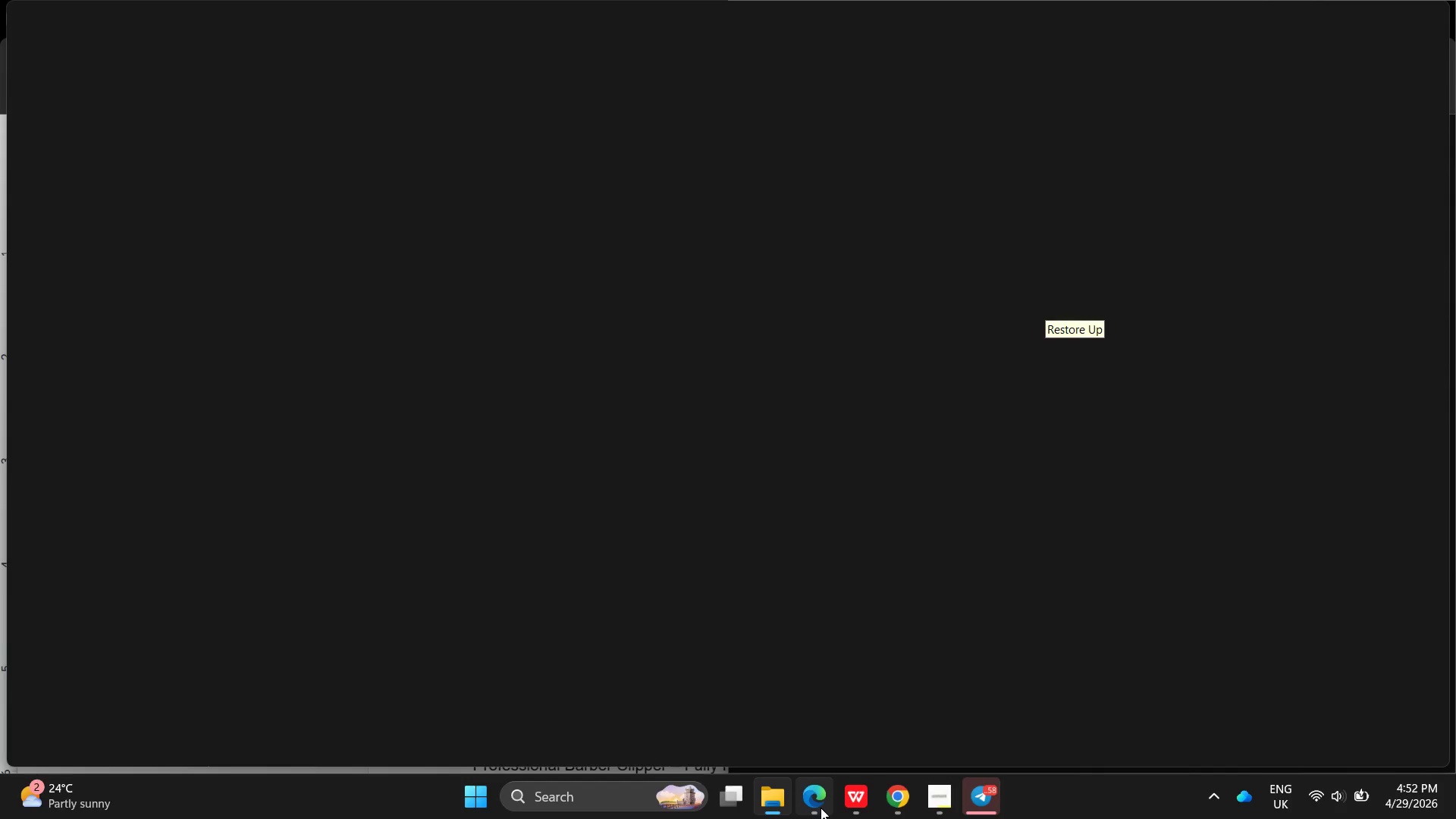 
left_click([821, 808])
 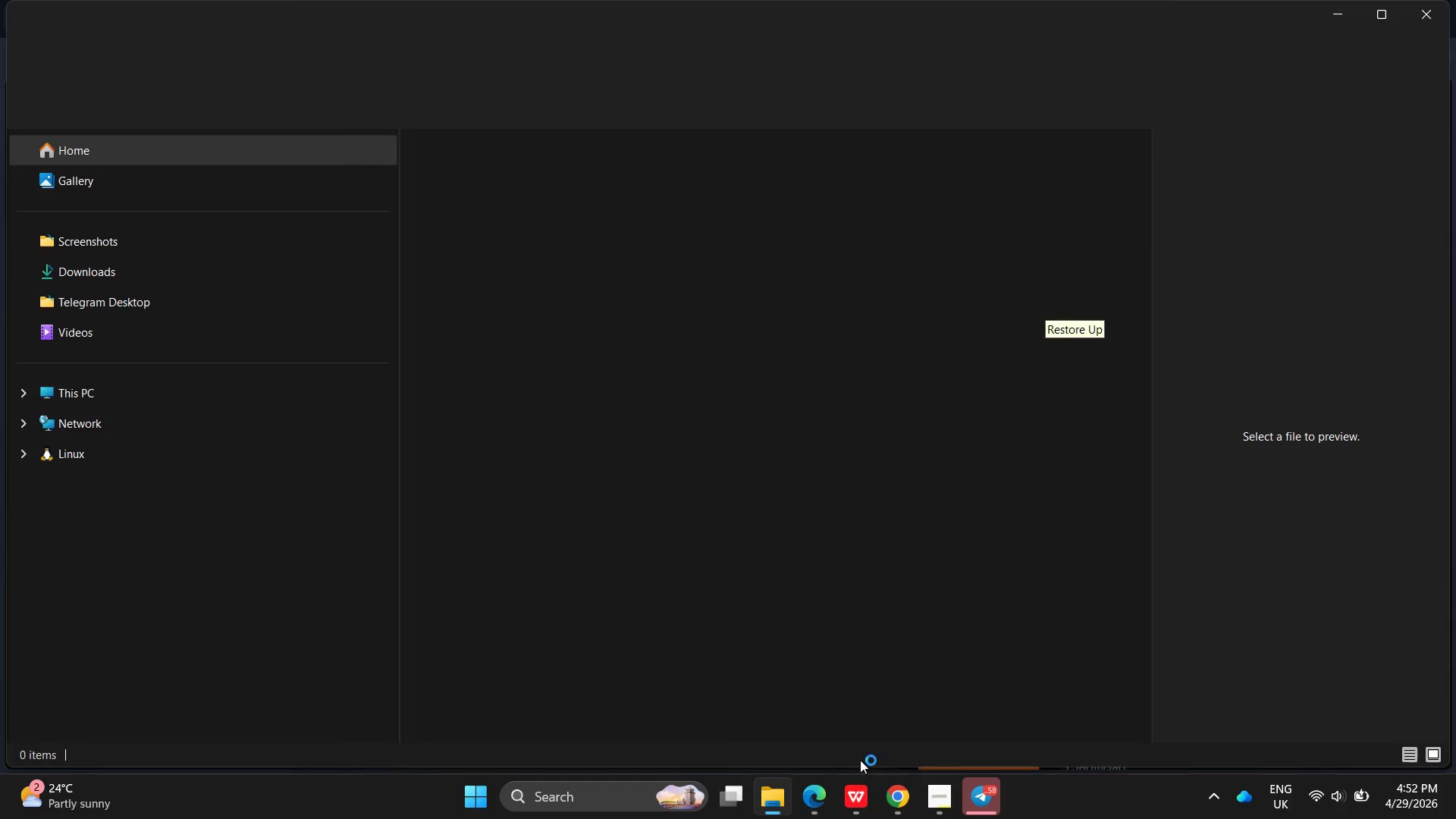 
left_click([827, 808])
 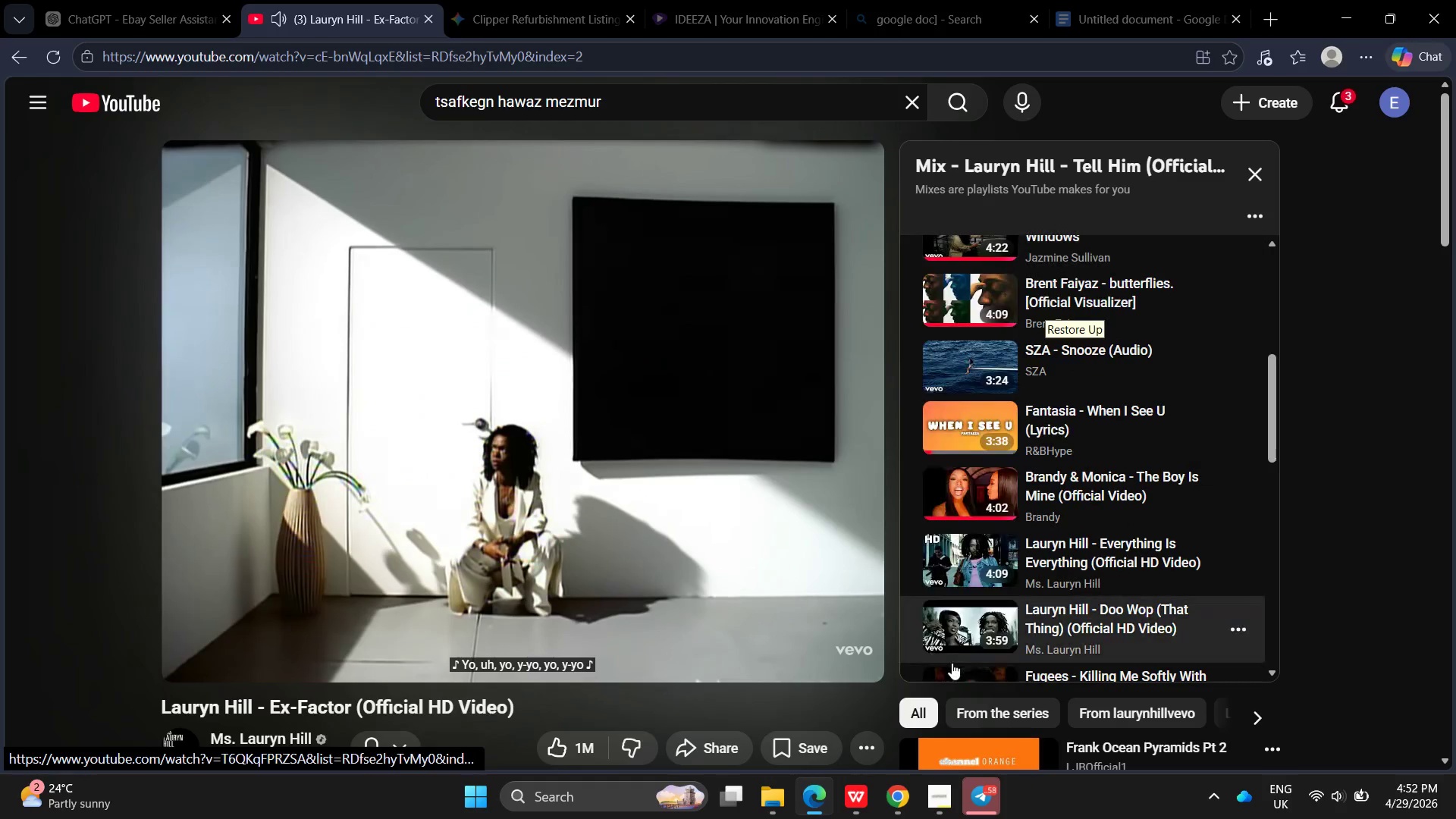 
wait(8.42)
 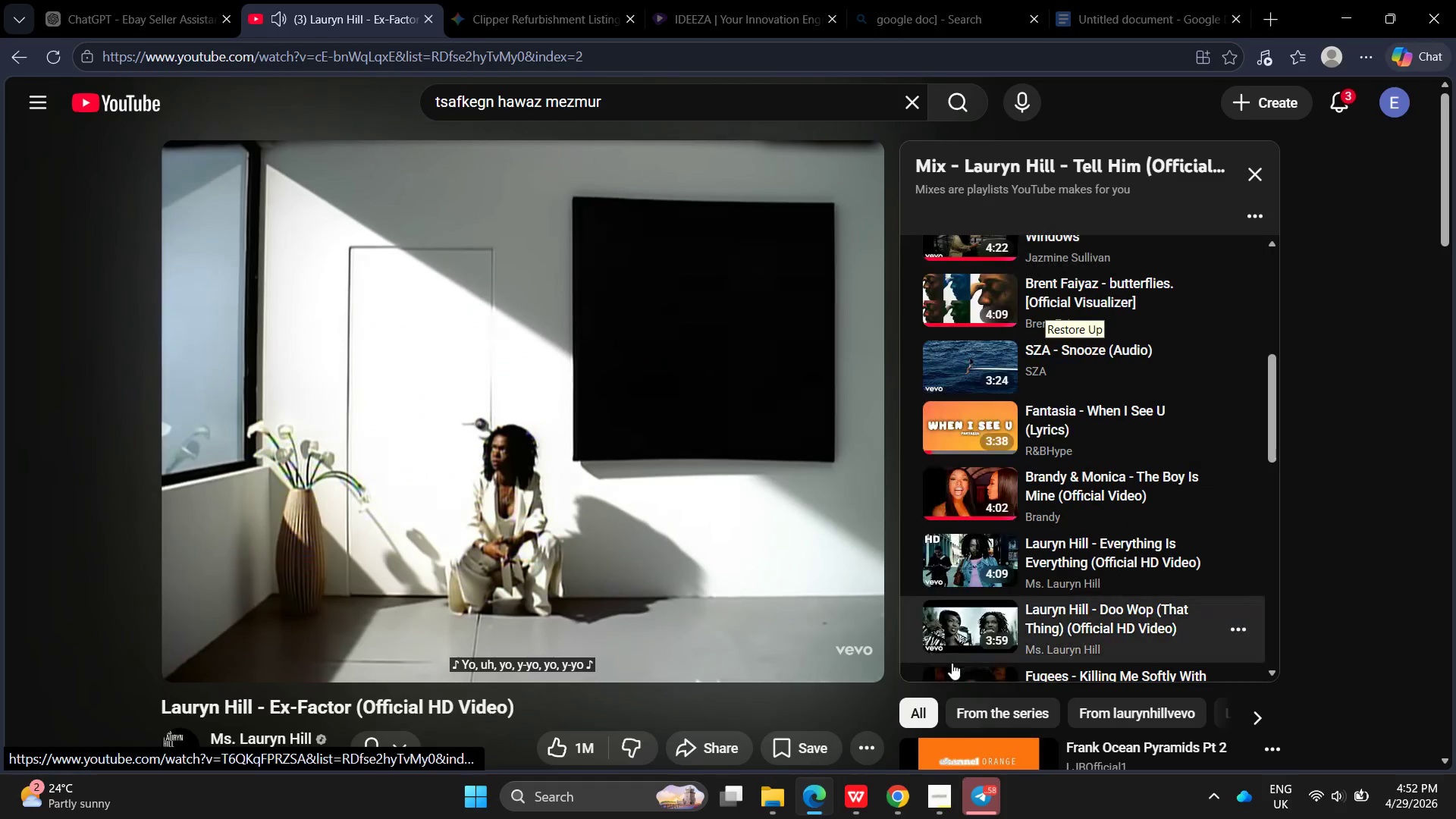 
mouse_move([939, 733])
 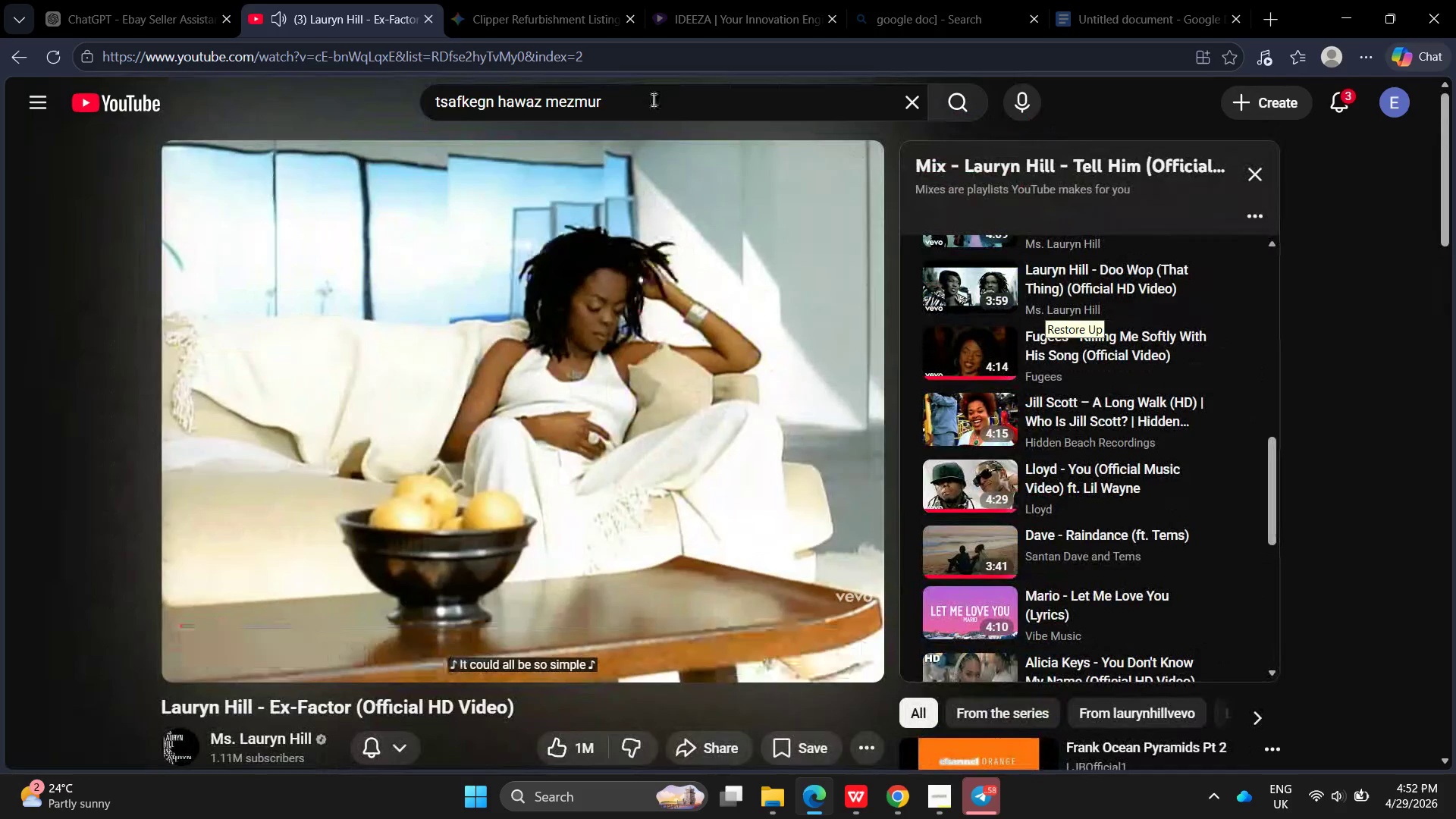 
left_click_drag(start_coordinate=[652, 99], to_coordinate=[334, 114])
 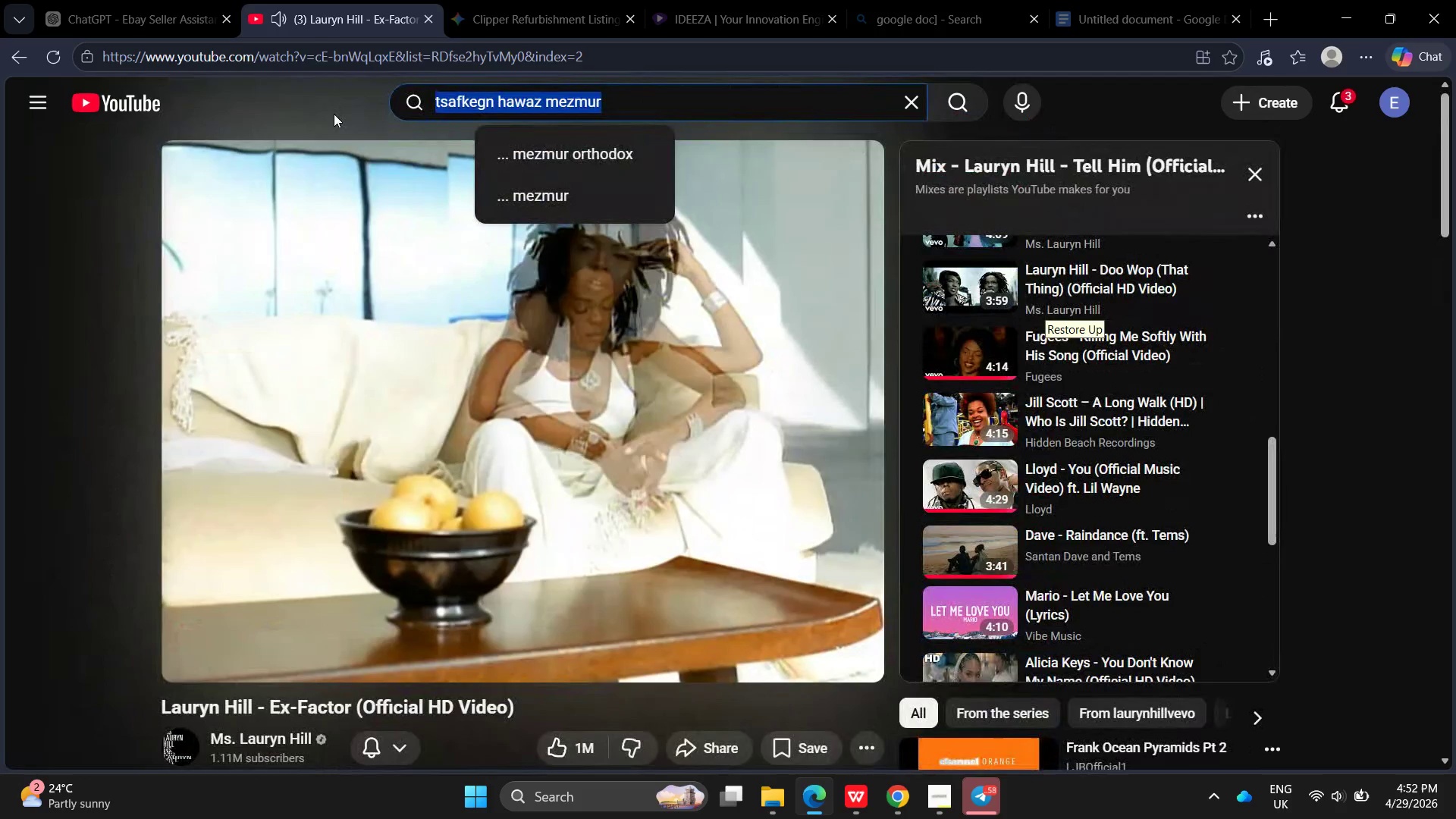 
key(Backspace)
type(lauryhn )
 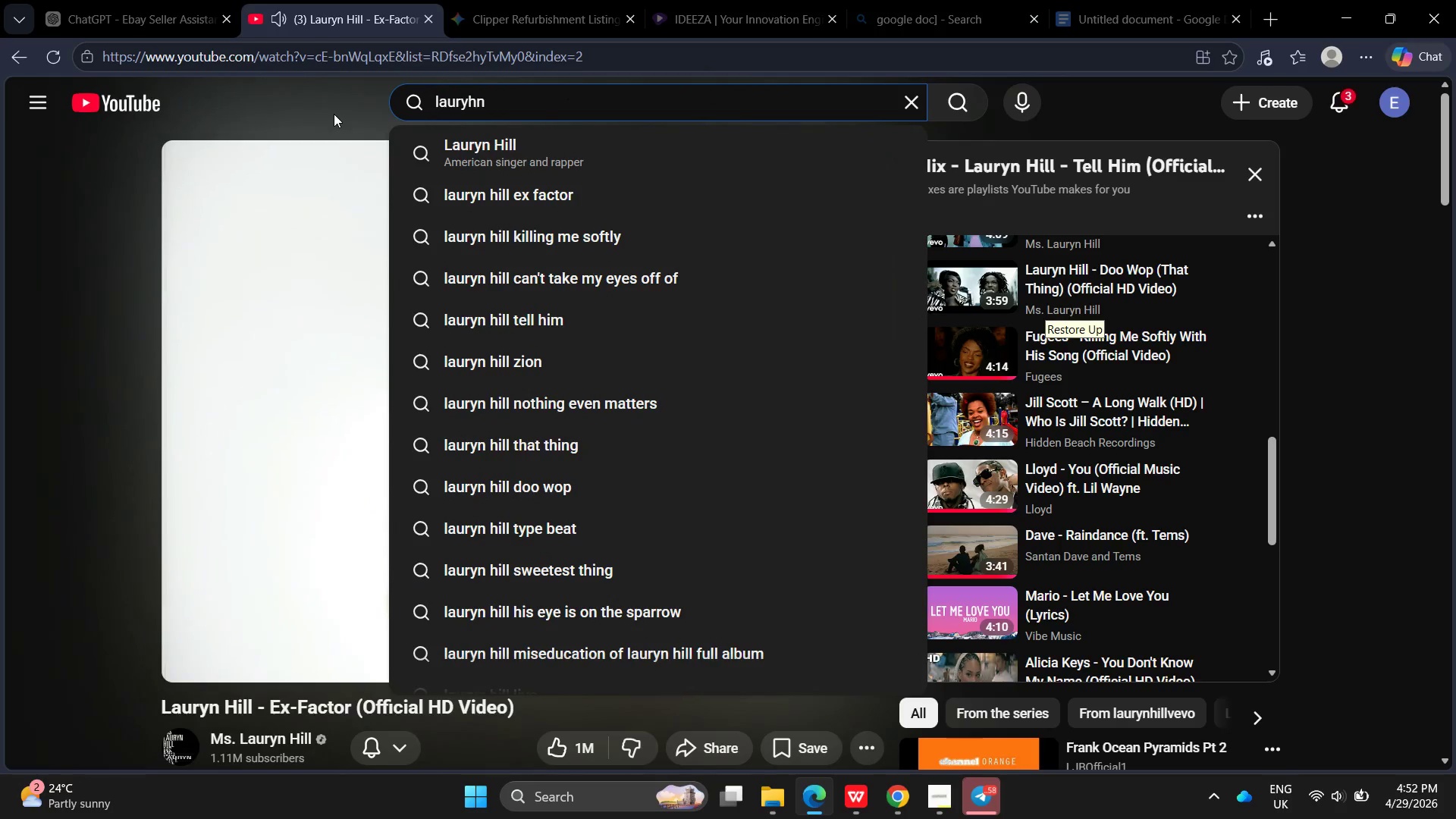 
wait(8.81)
 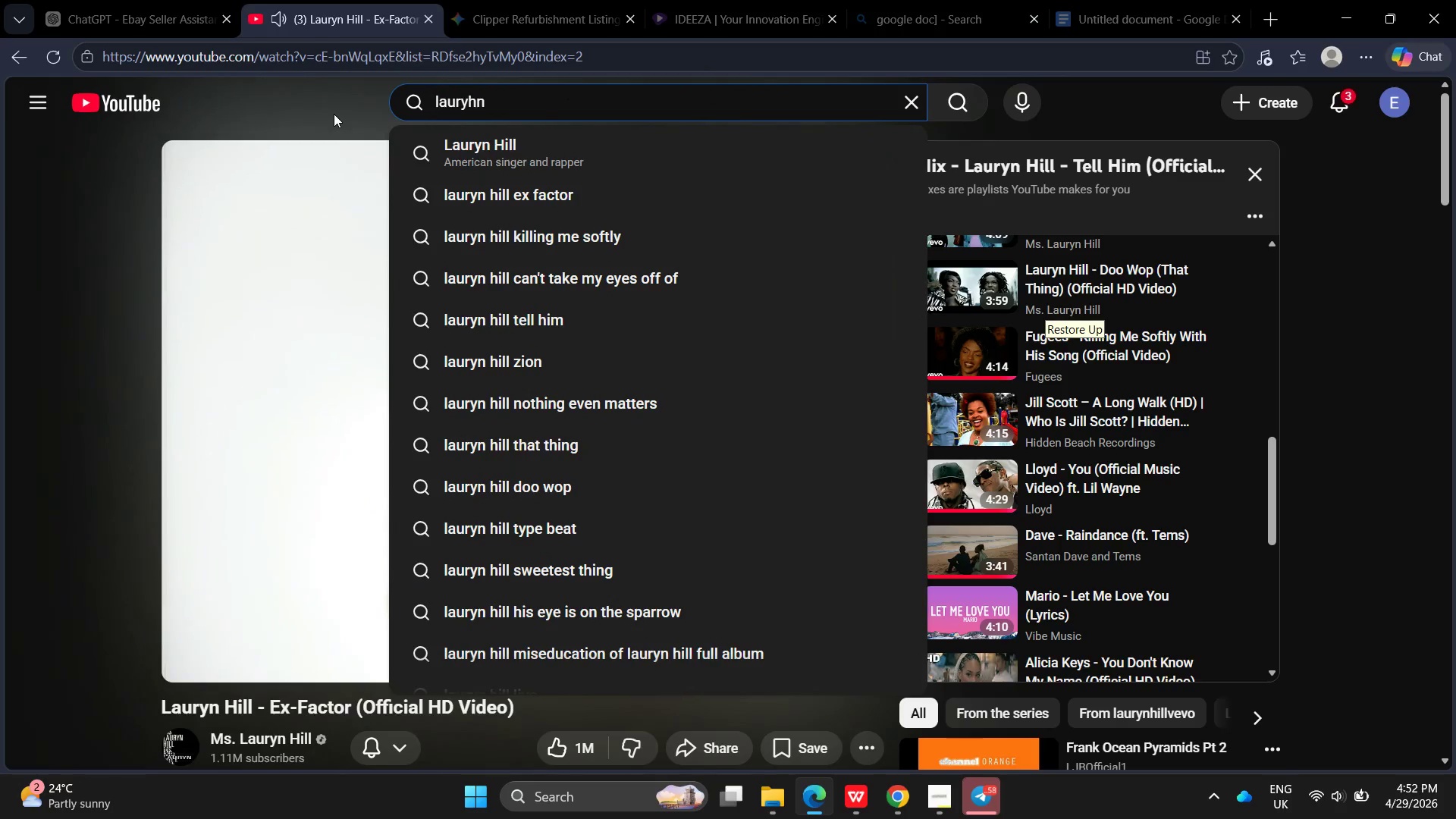 
type(he )
key(Backspace)
key(Backspace)
key(Backspace)
key(Backspace)
type( i goota )
 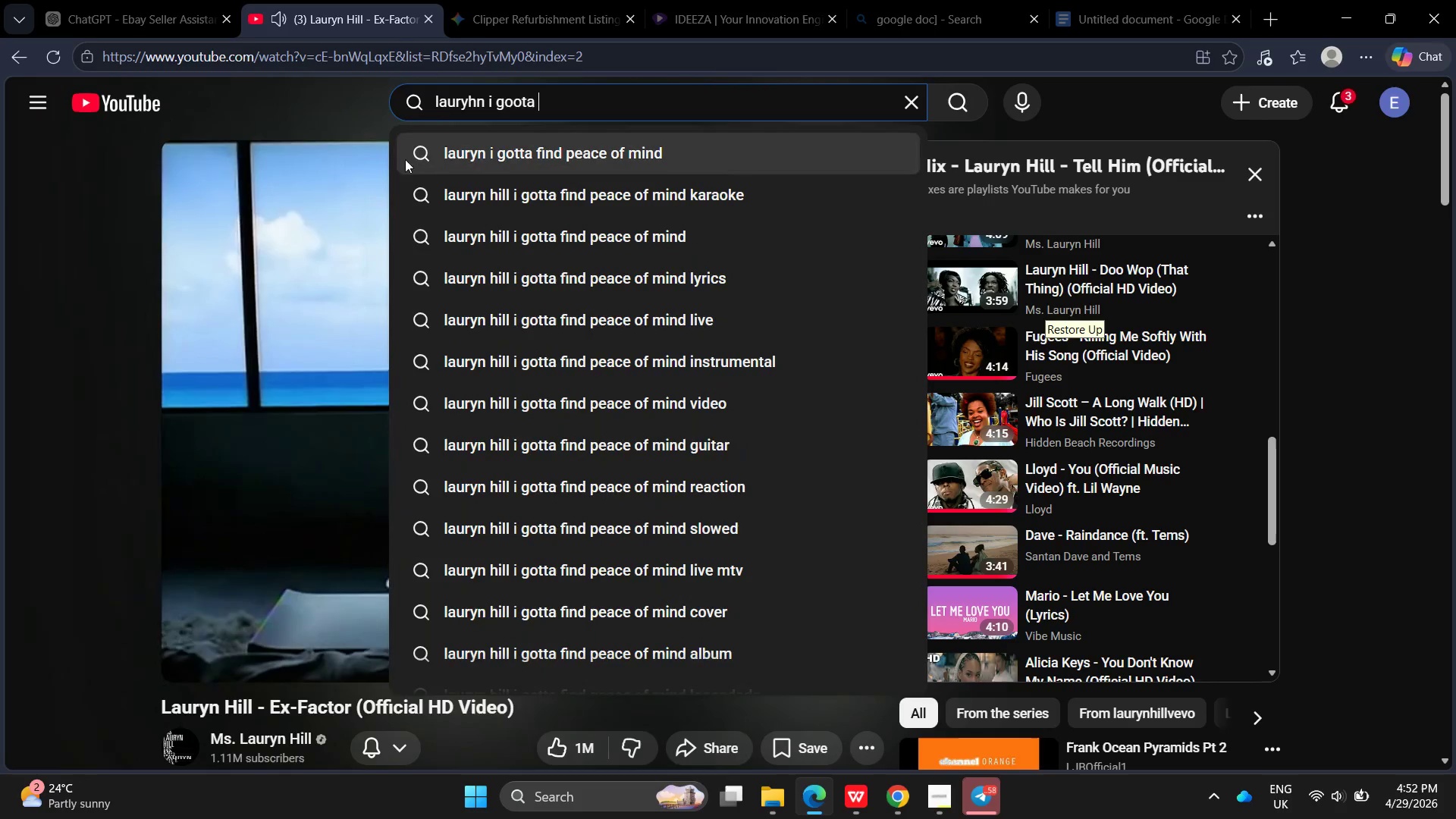 
left_click([437, 157])
 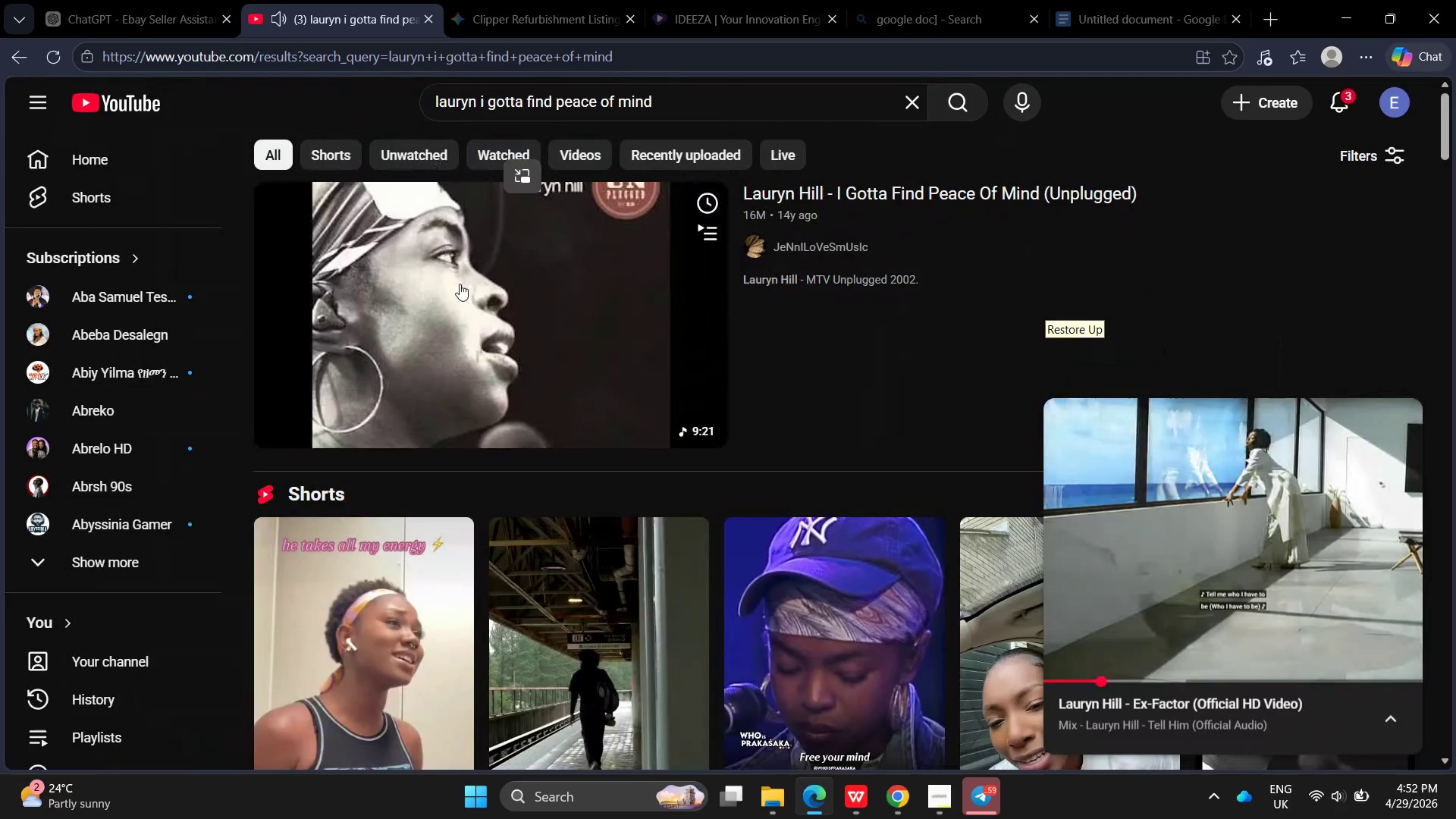 
left_click([523, 344])
 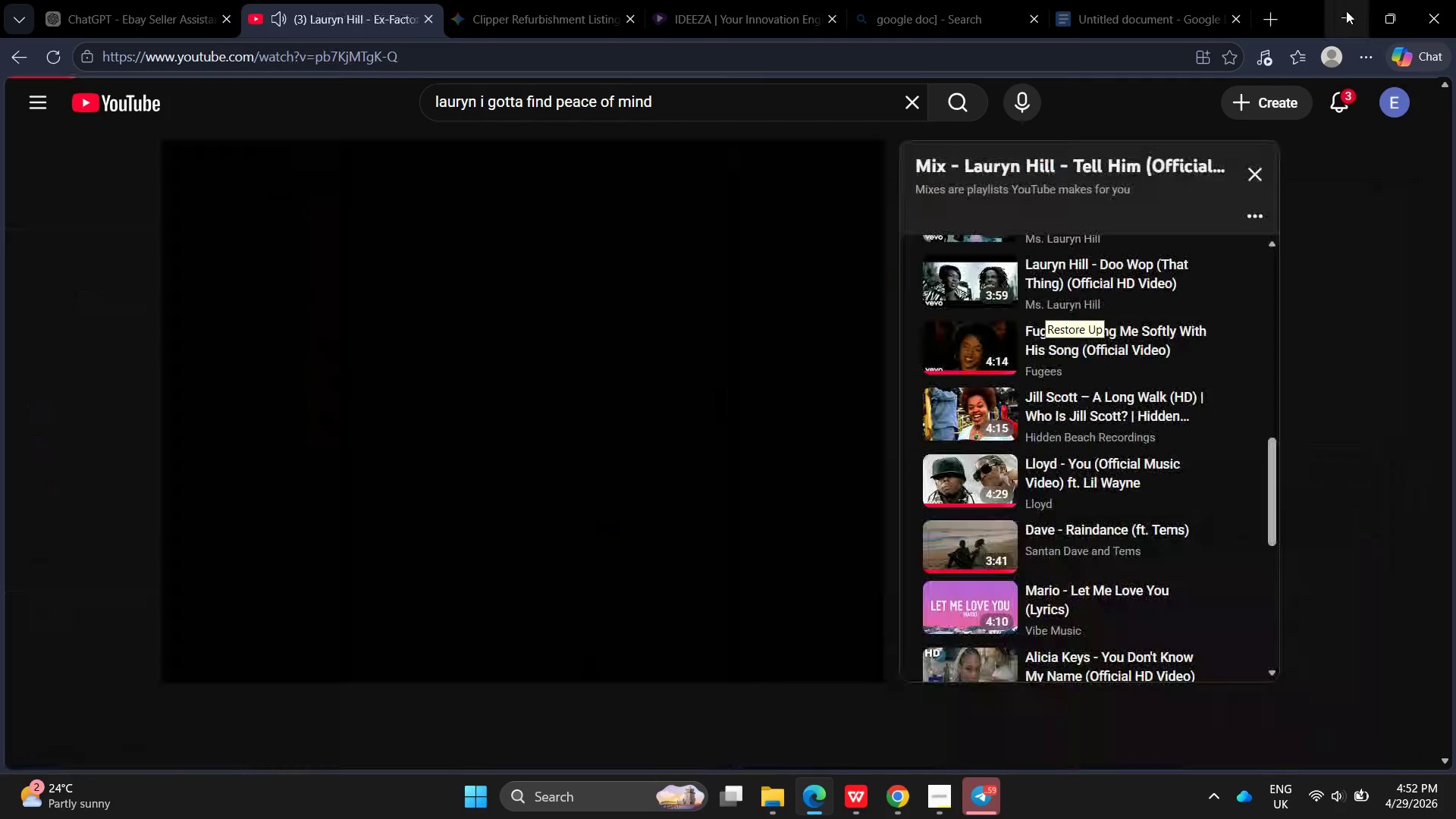 
left_click([1346, 11])
 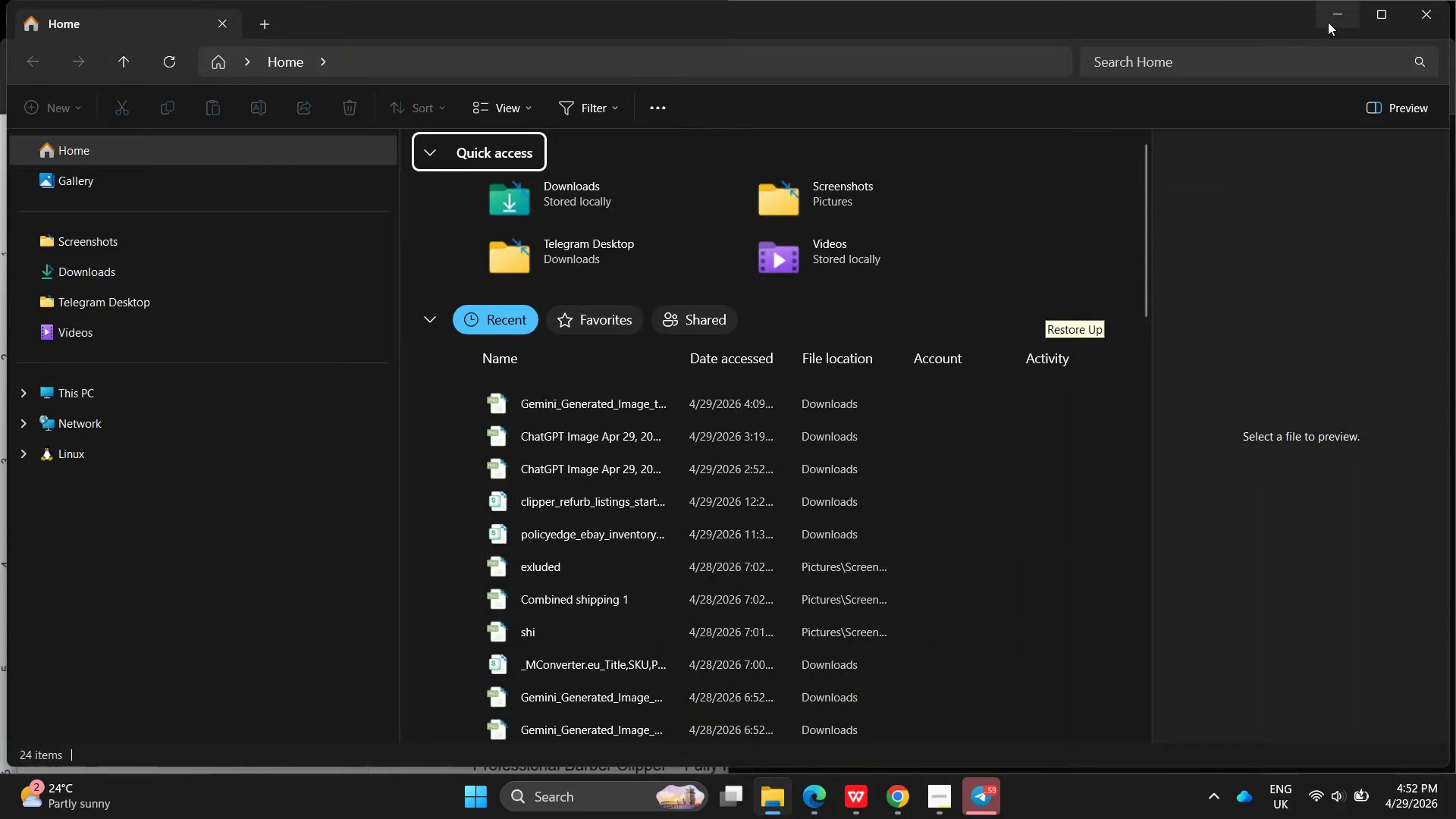 
left_click([1342, 13])
 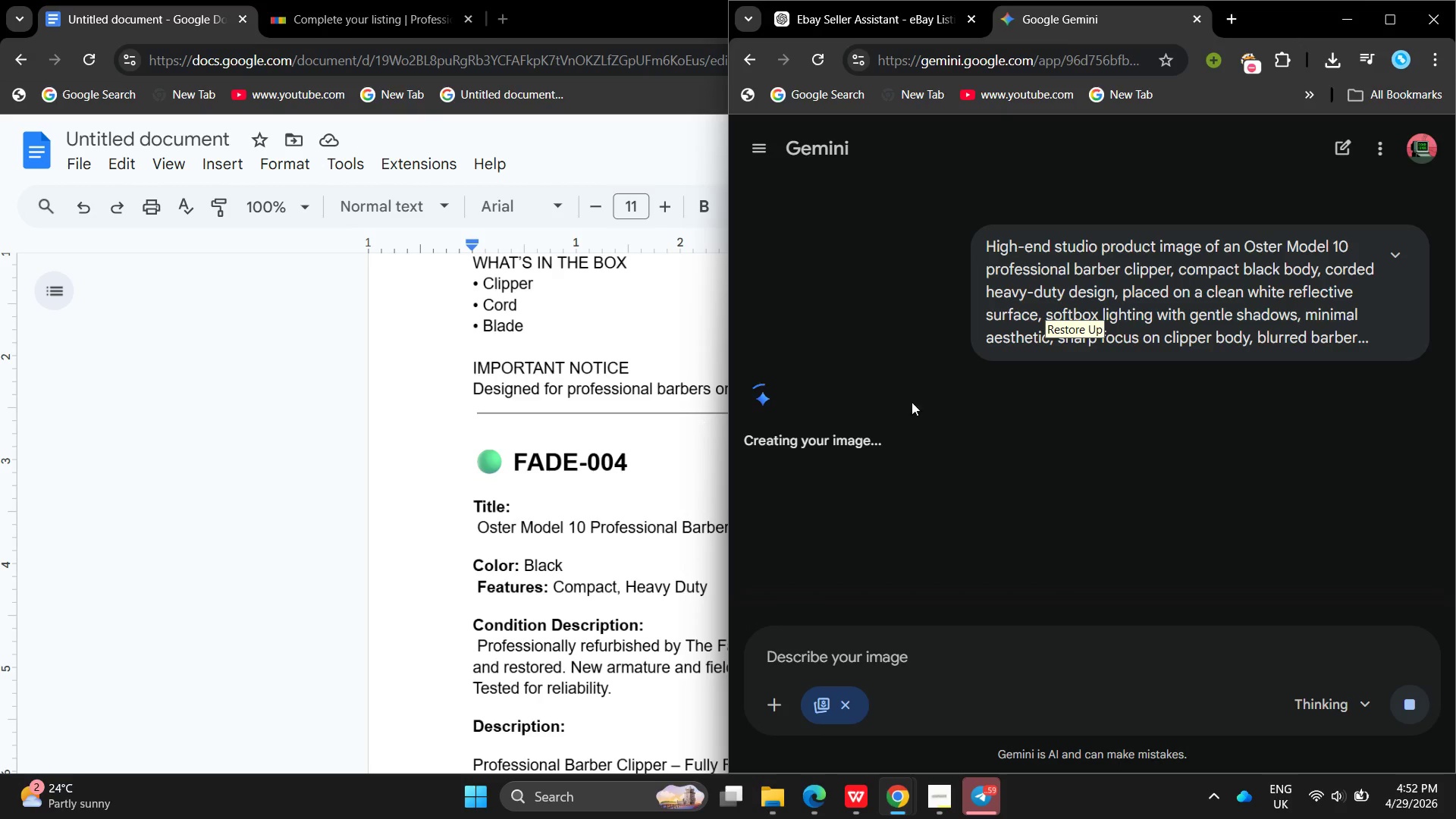 
left_click([923, 400])
 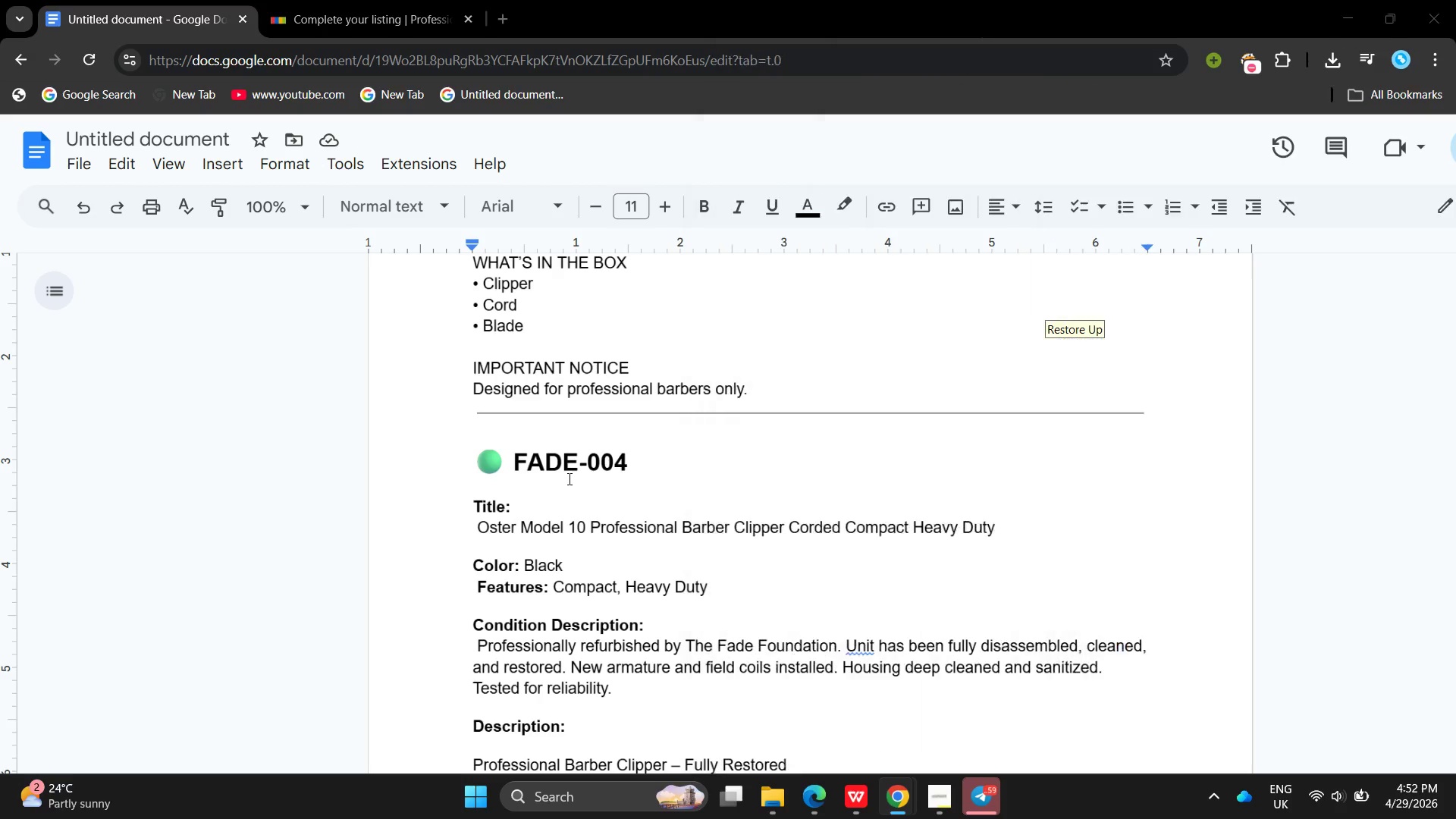 
left_click([568, 479])
 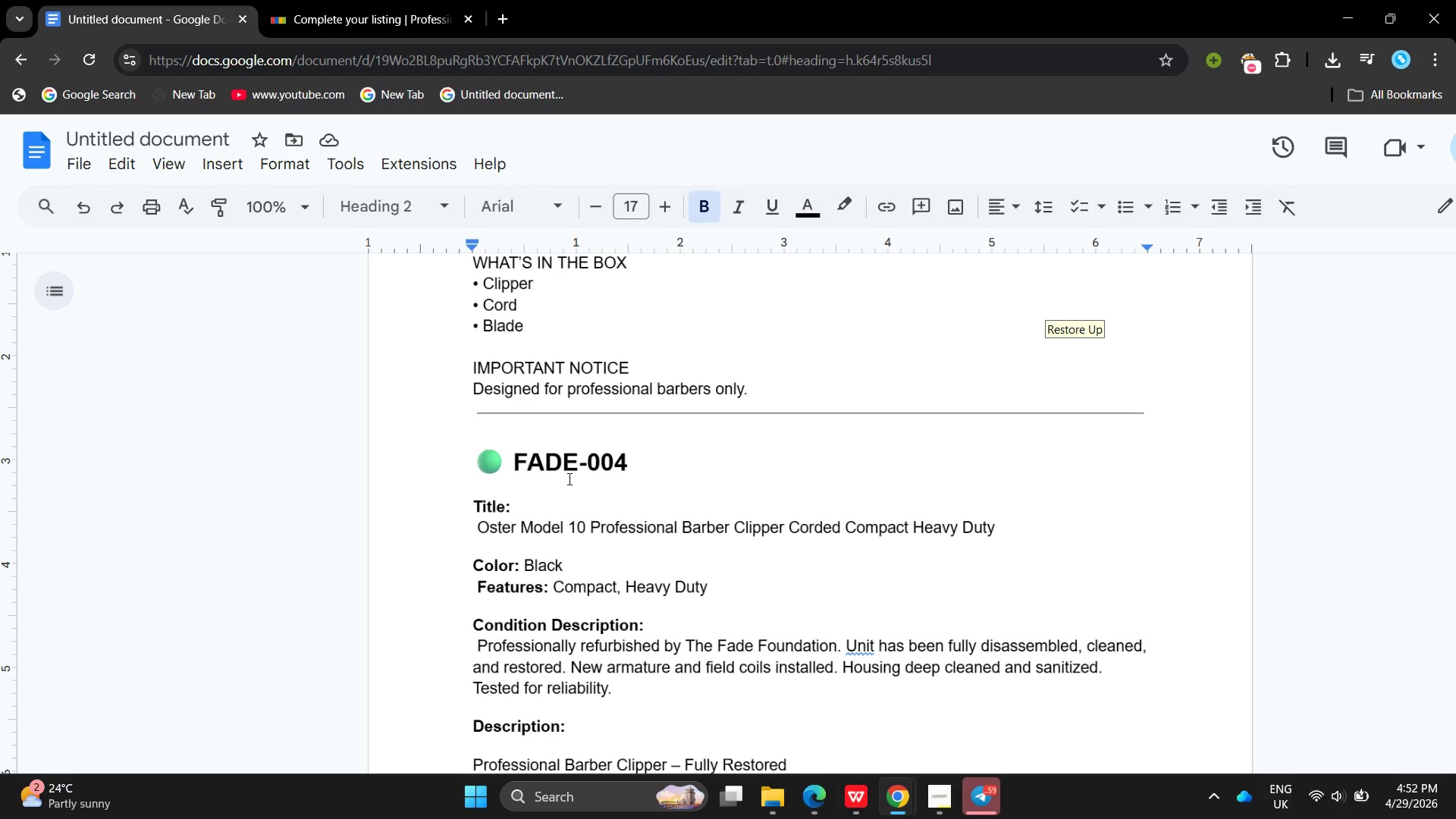 
key(VolumeUp)
 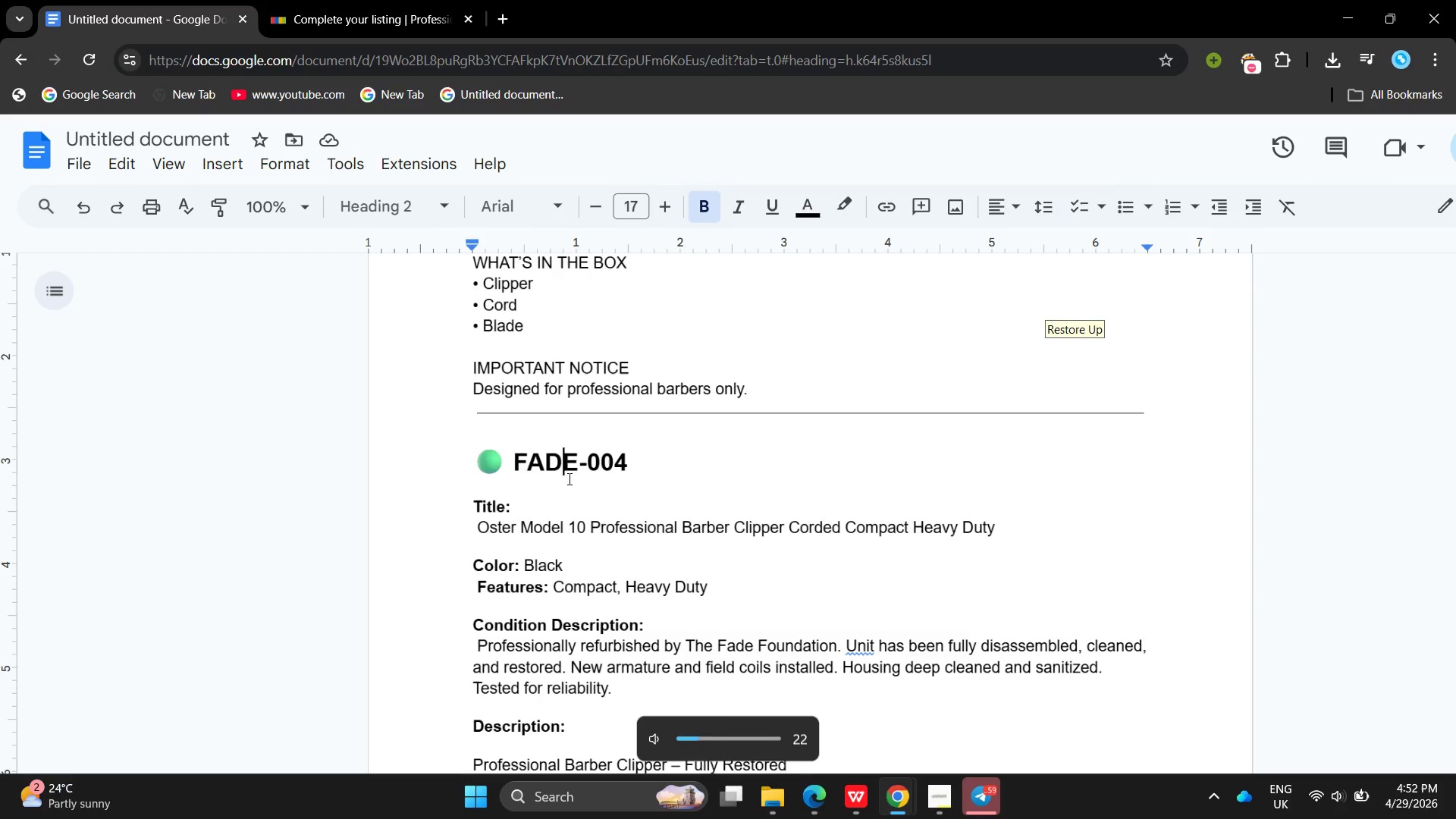 
key(VolumeUp)
 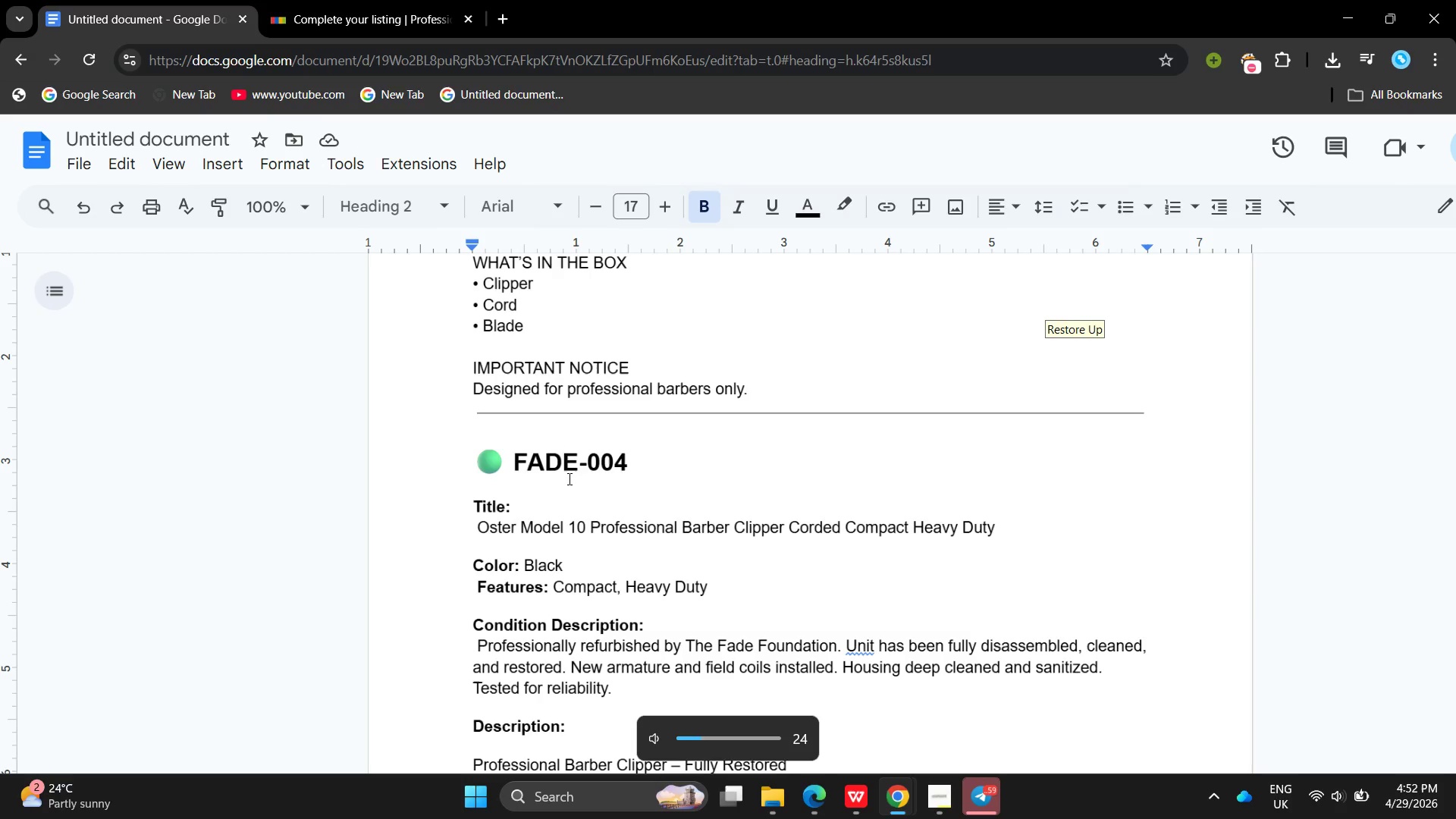 
key(VolumeUp)
 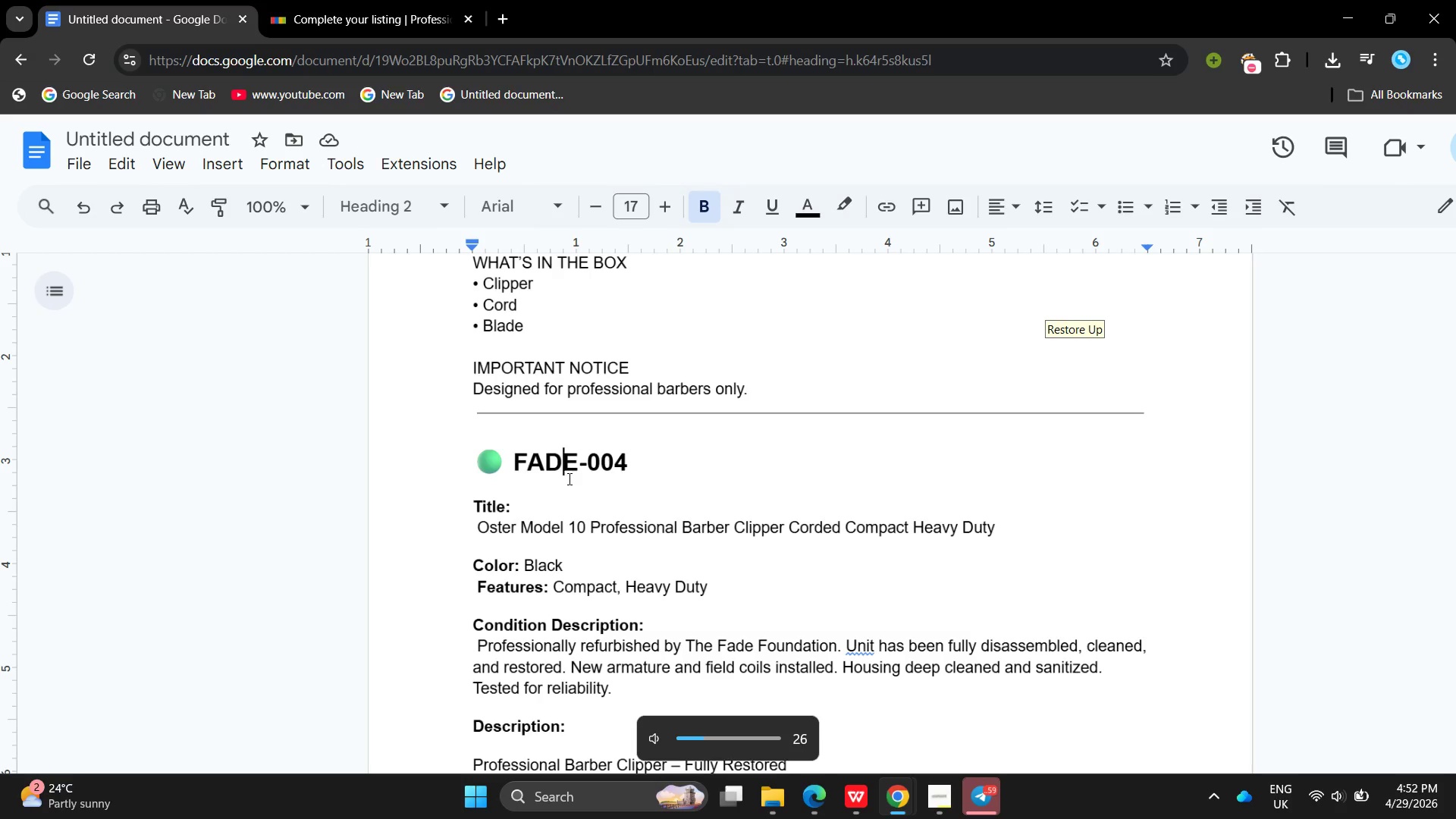 
key(VolumeUp)
 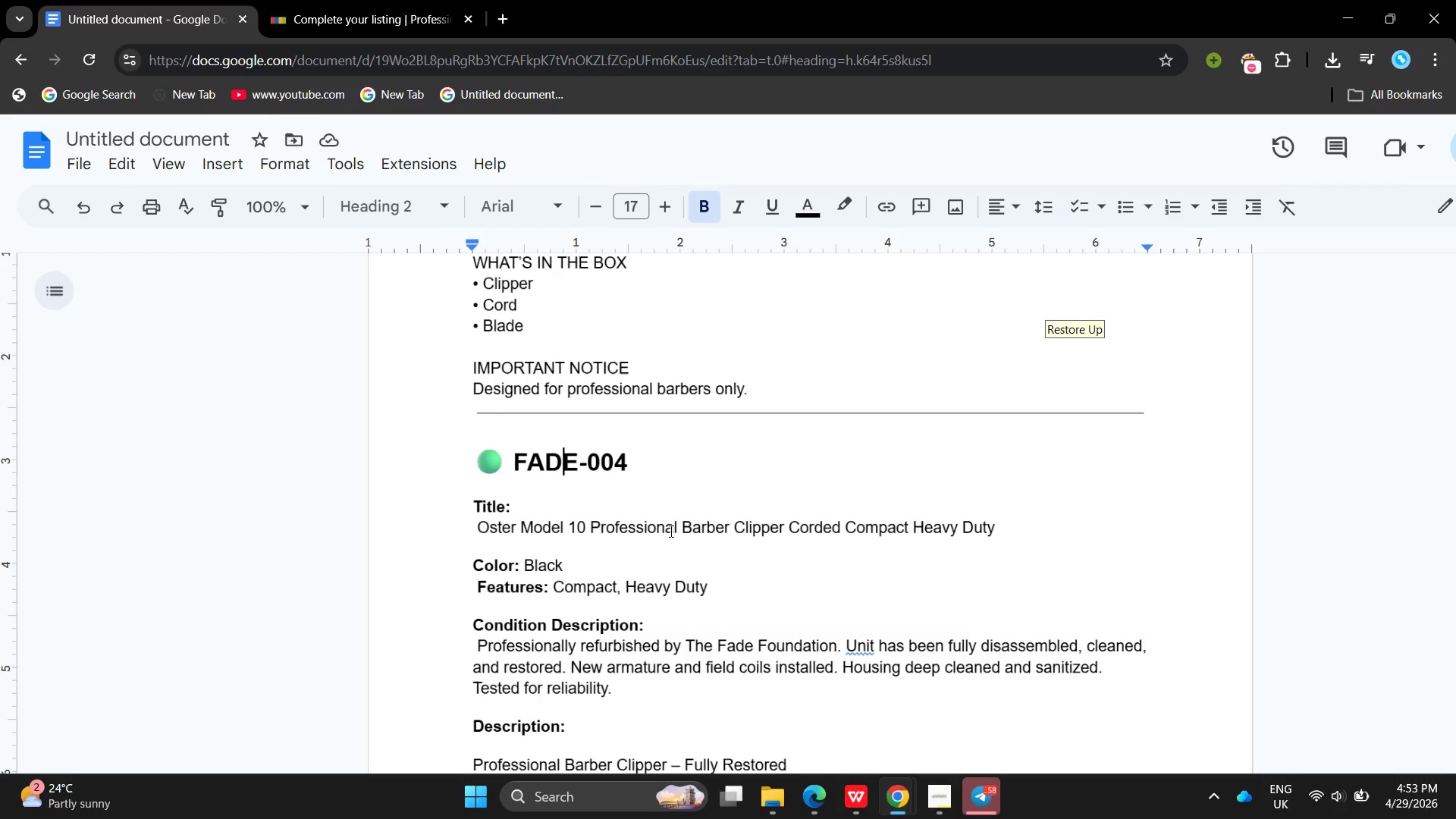 
wait(20.98)
 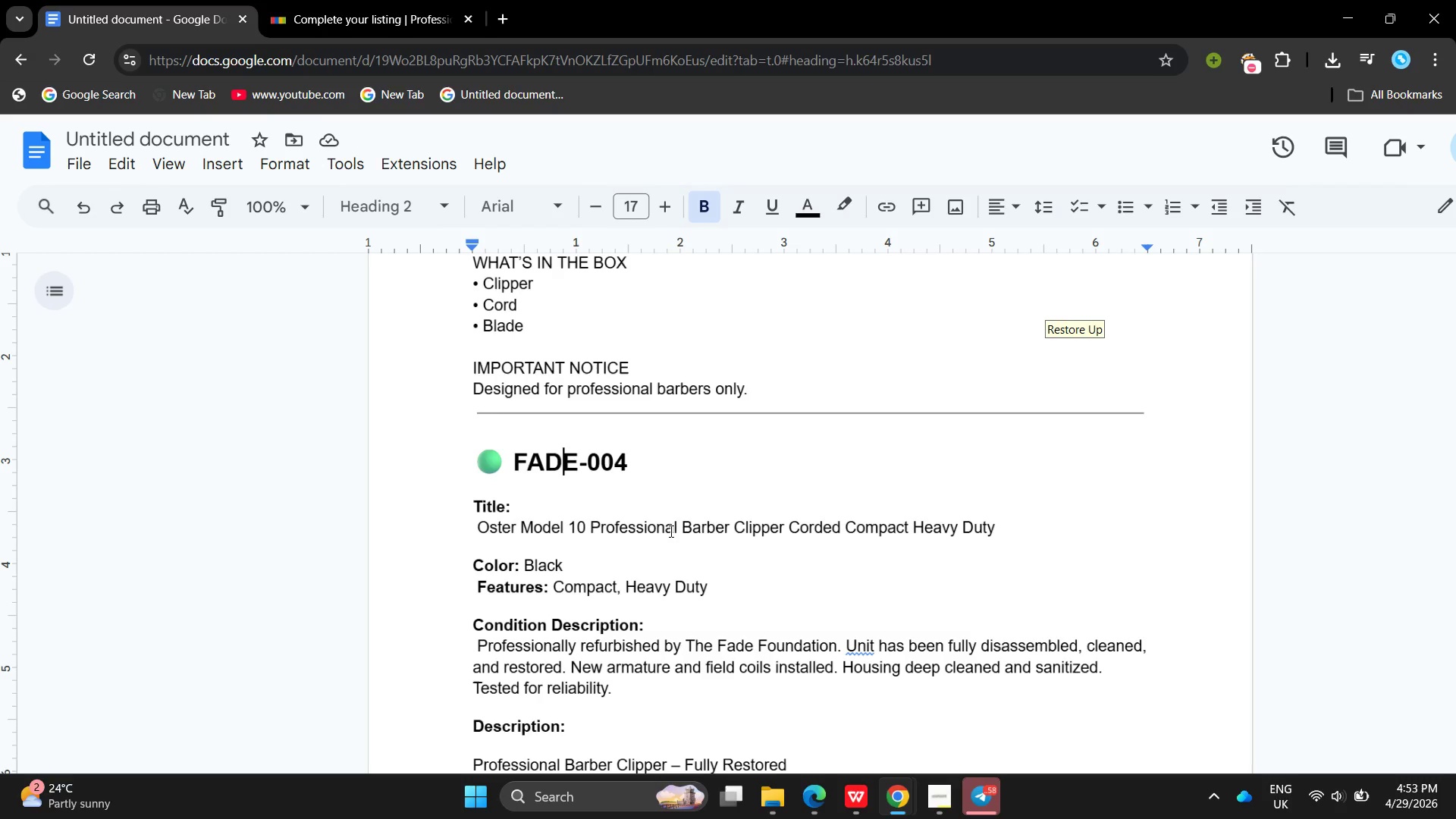 
left_click([1441, 704])
 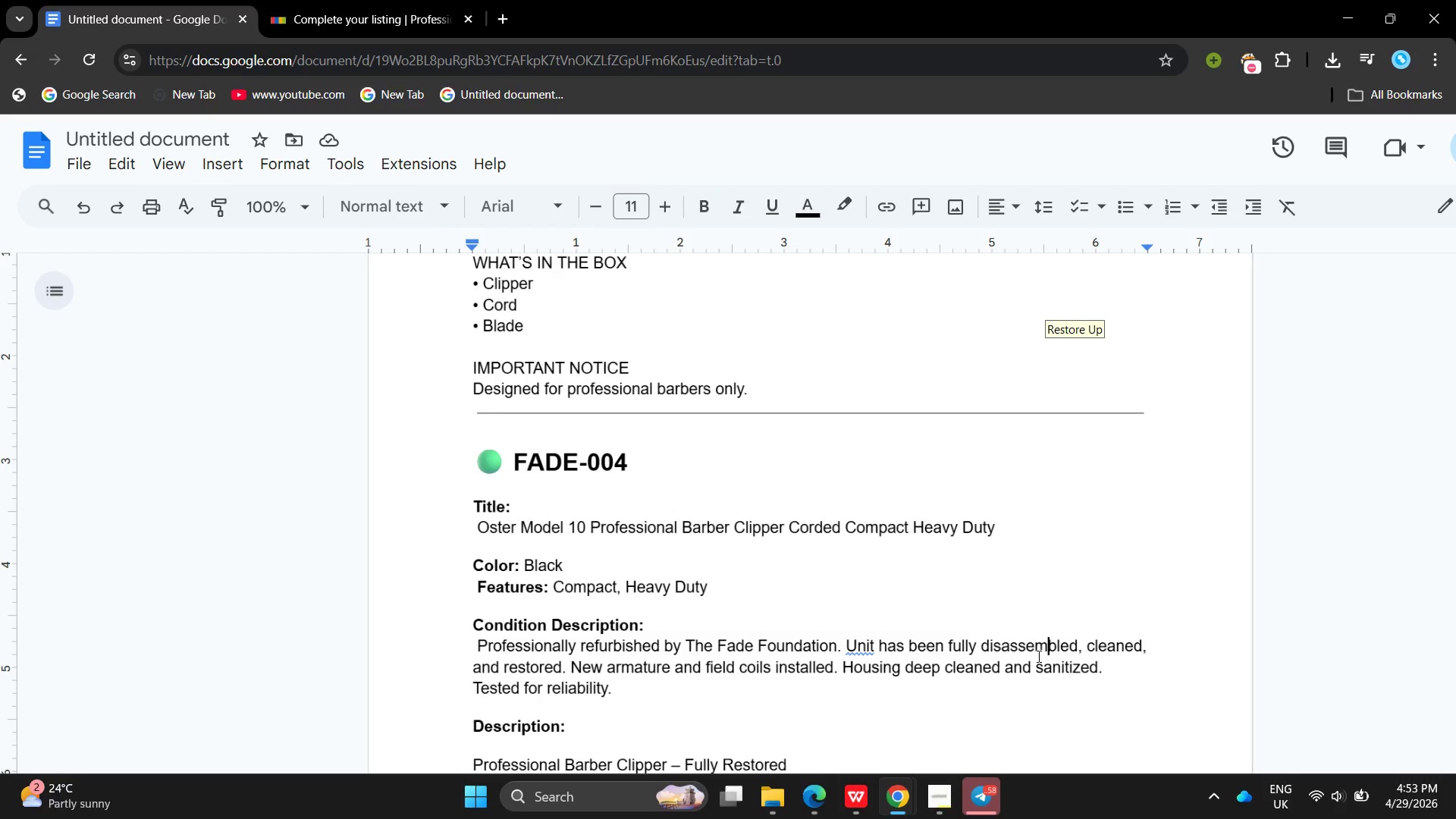 
wait(12.75)
 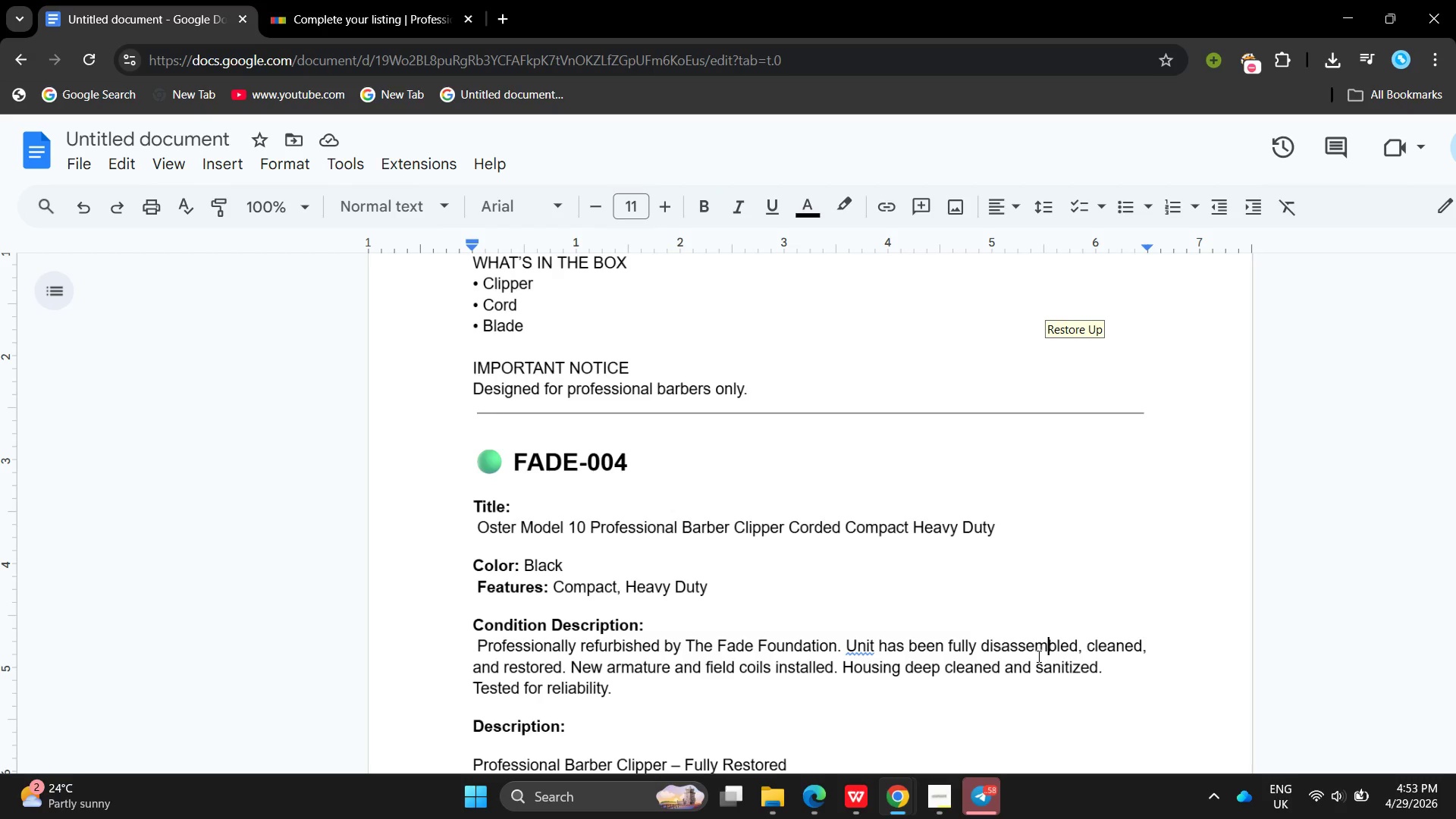 
scroll: coordinate [1037, 656], scroll_direction: down, amount: 1.0
 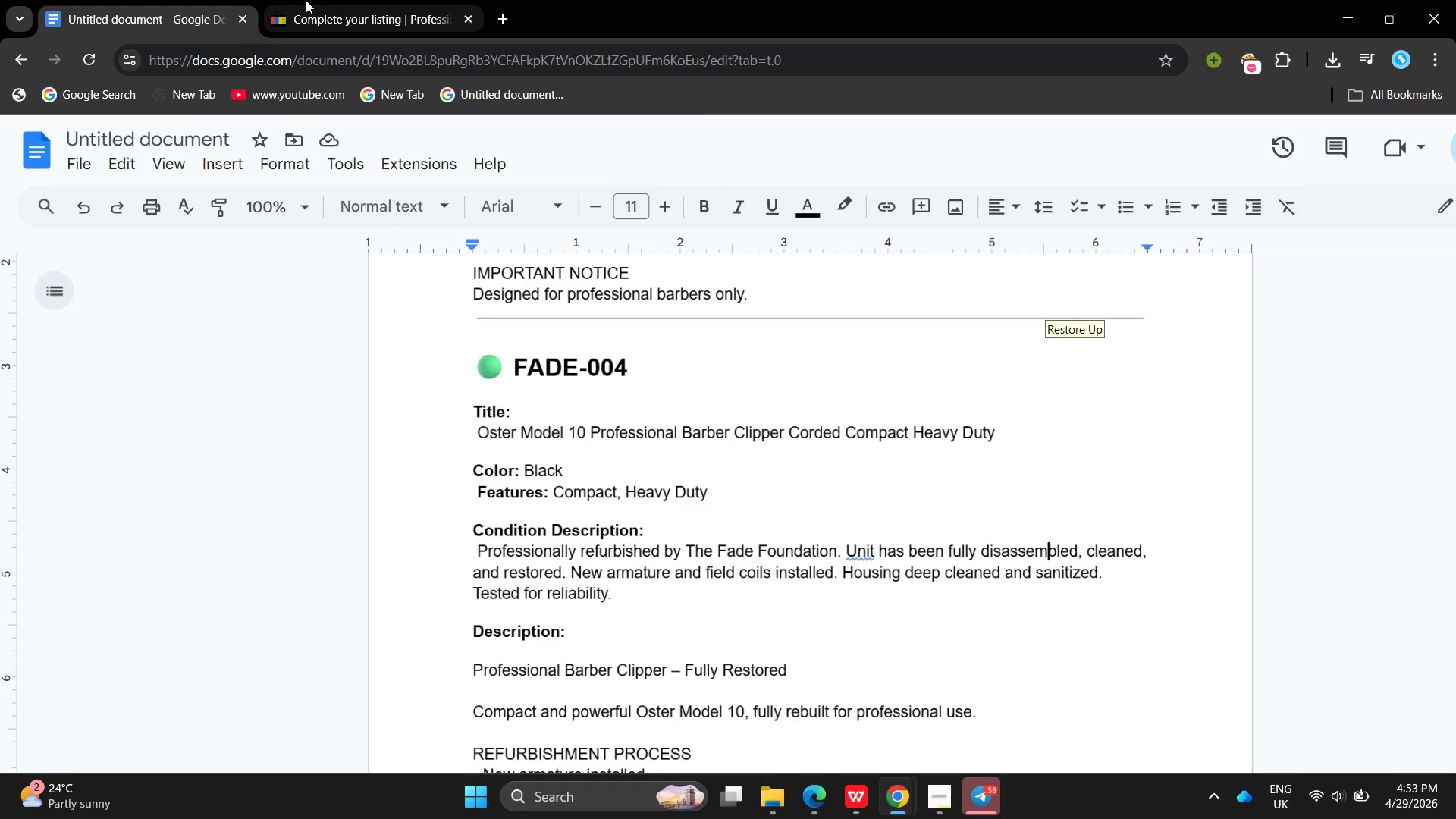 
left_click([306, 0])
 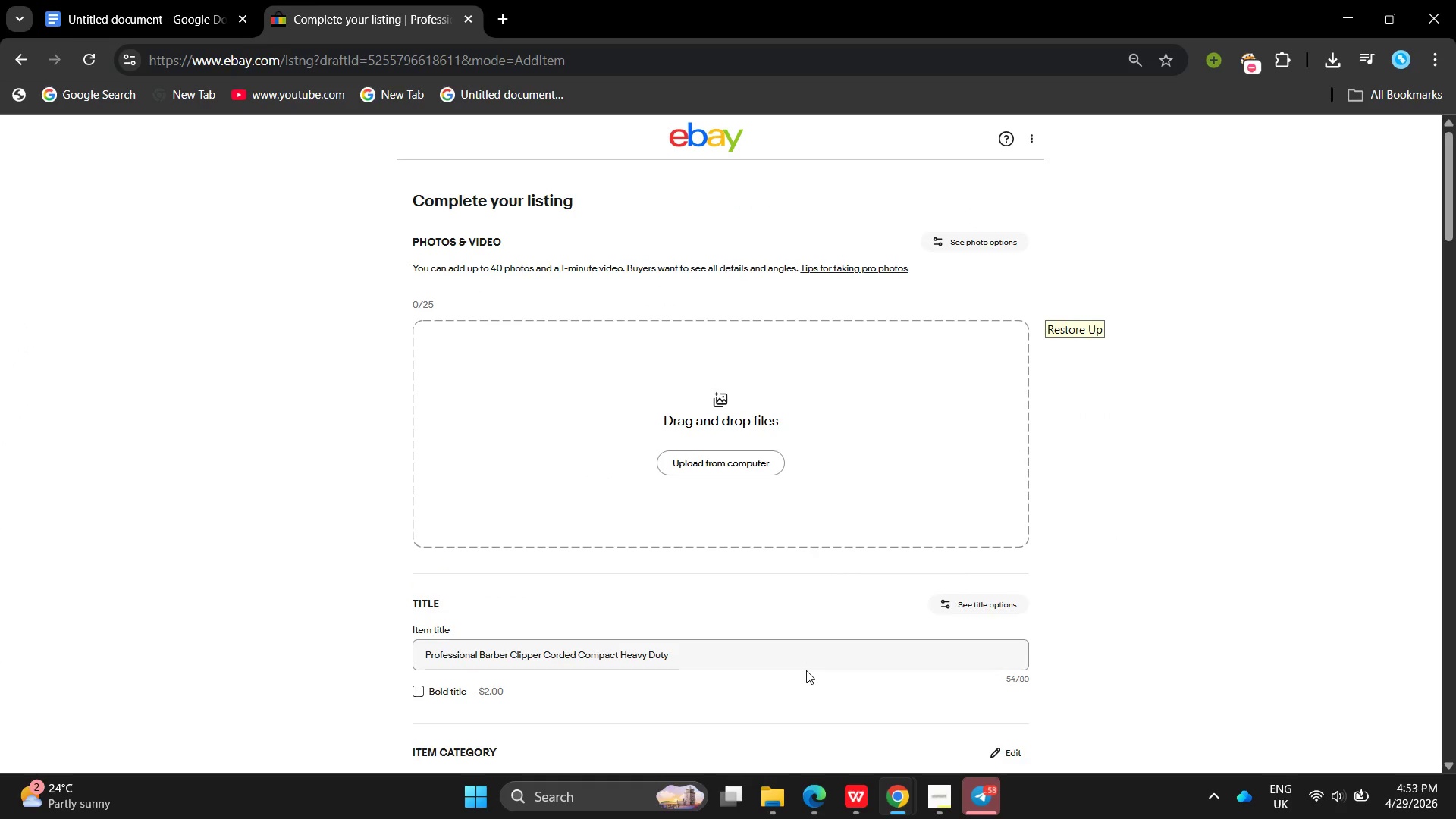 
left_click_drag(start_coordinate=[780, 661], to_coordinate=[300, 635])
 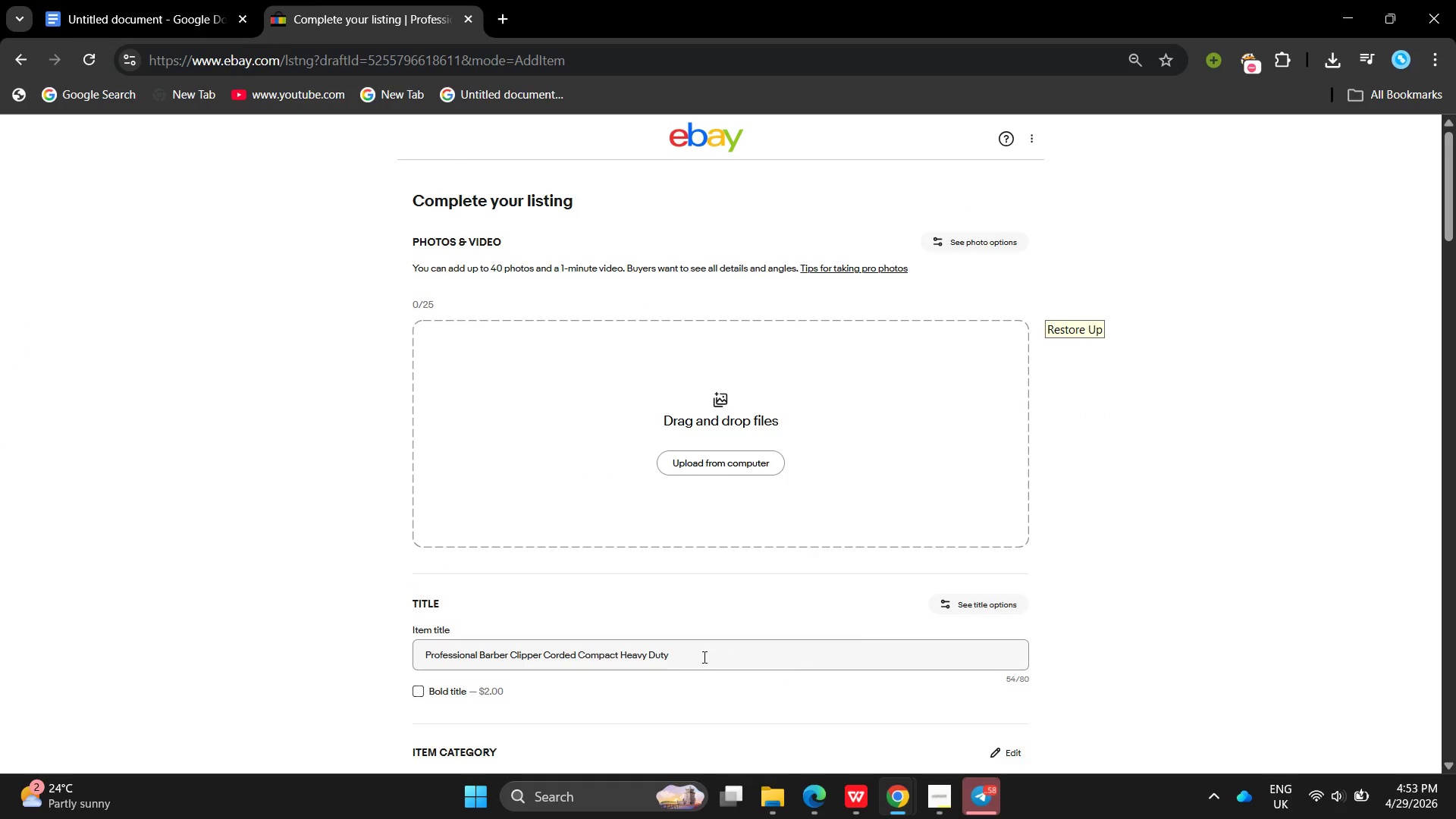 
left_click_drag(start_coordinate=[720, 657], to_coordinate=[387, 620])
 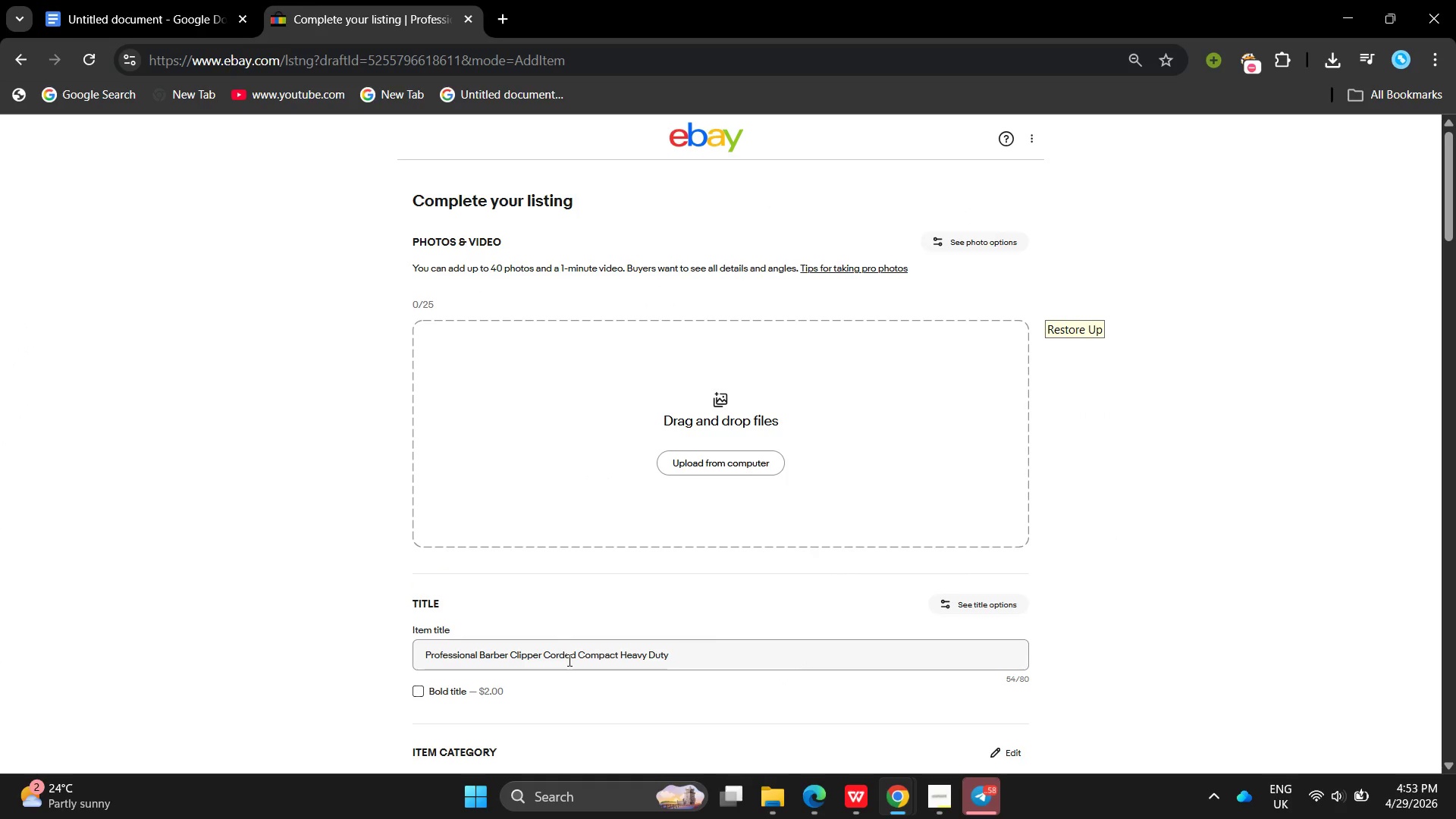 
left_click([570, 662])
 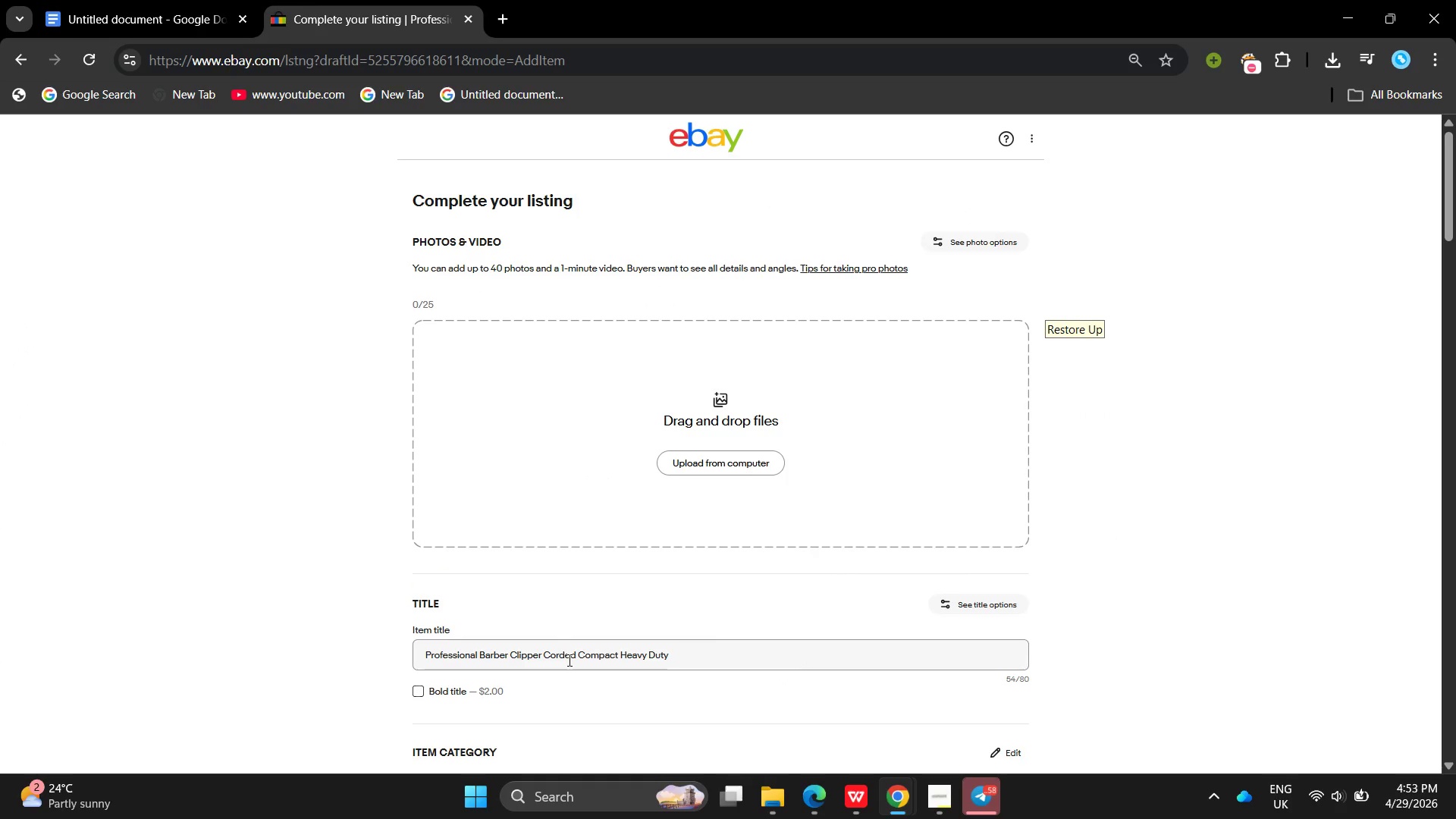 
left_click([570, 662])
 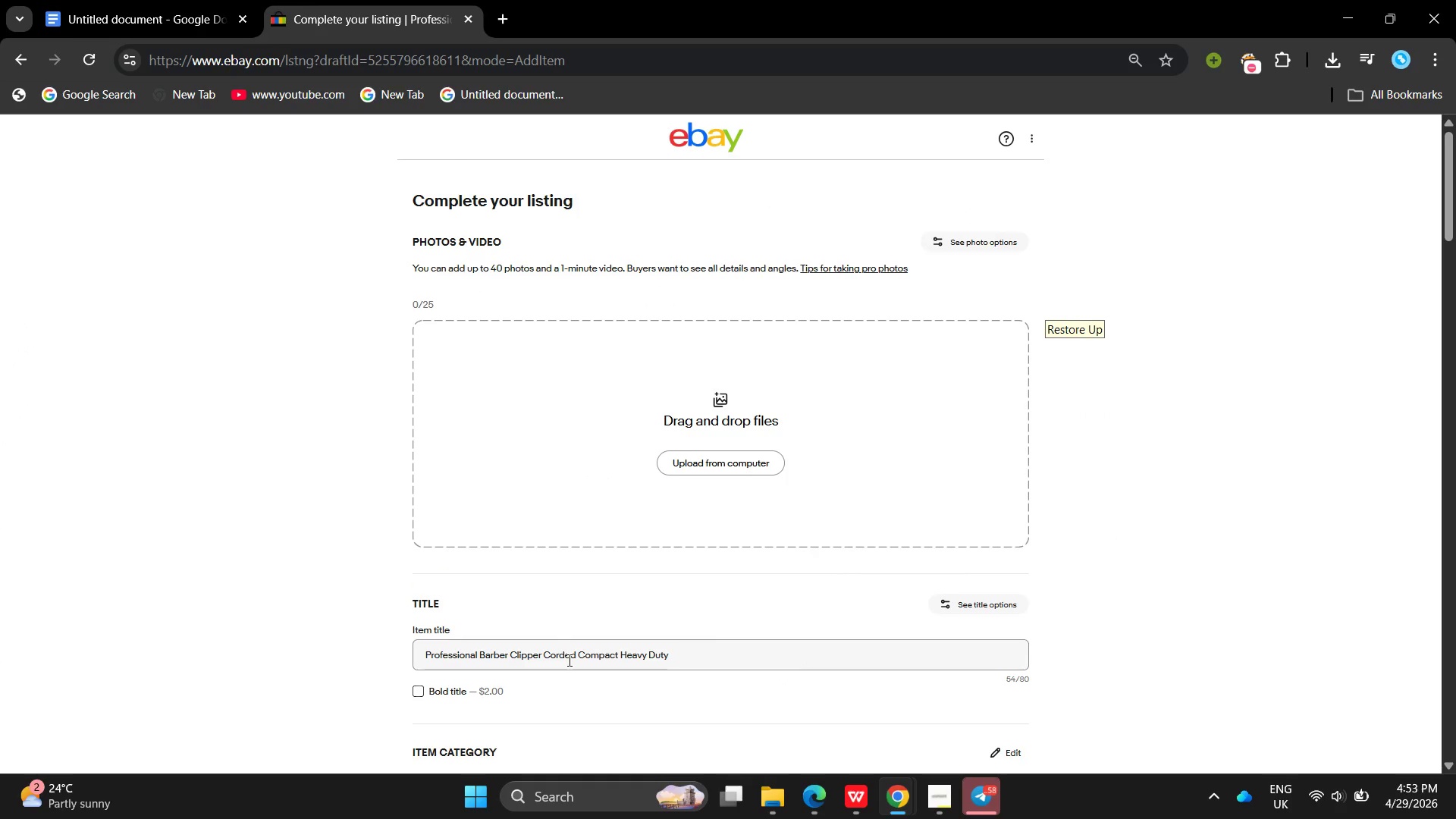 
key(Control+A)
 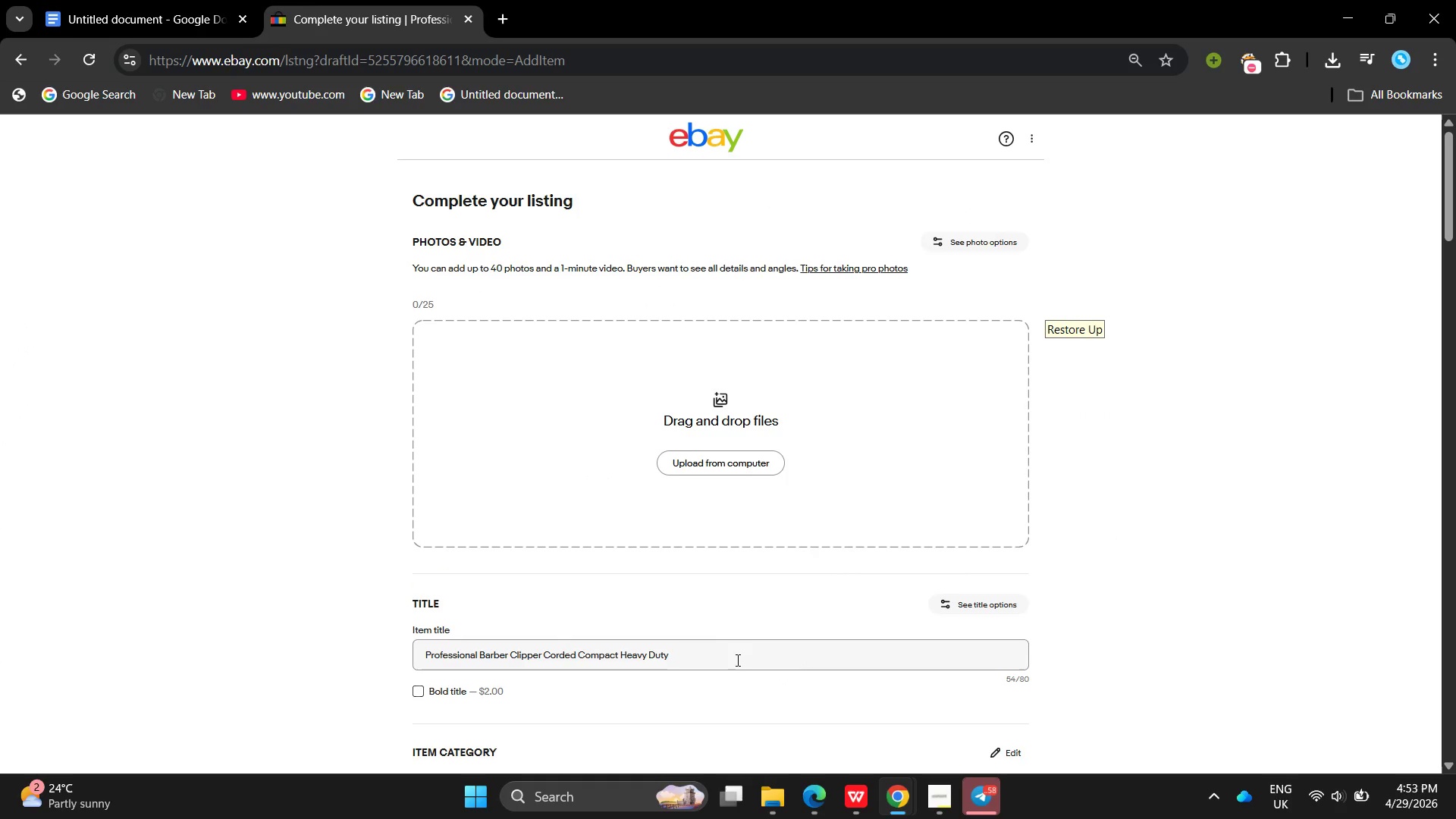 
double_click([737, 659])
 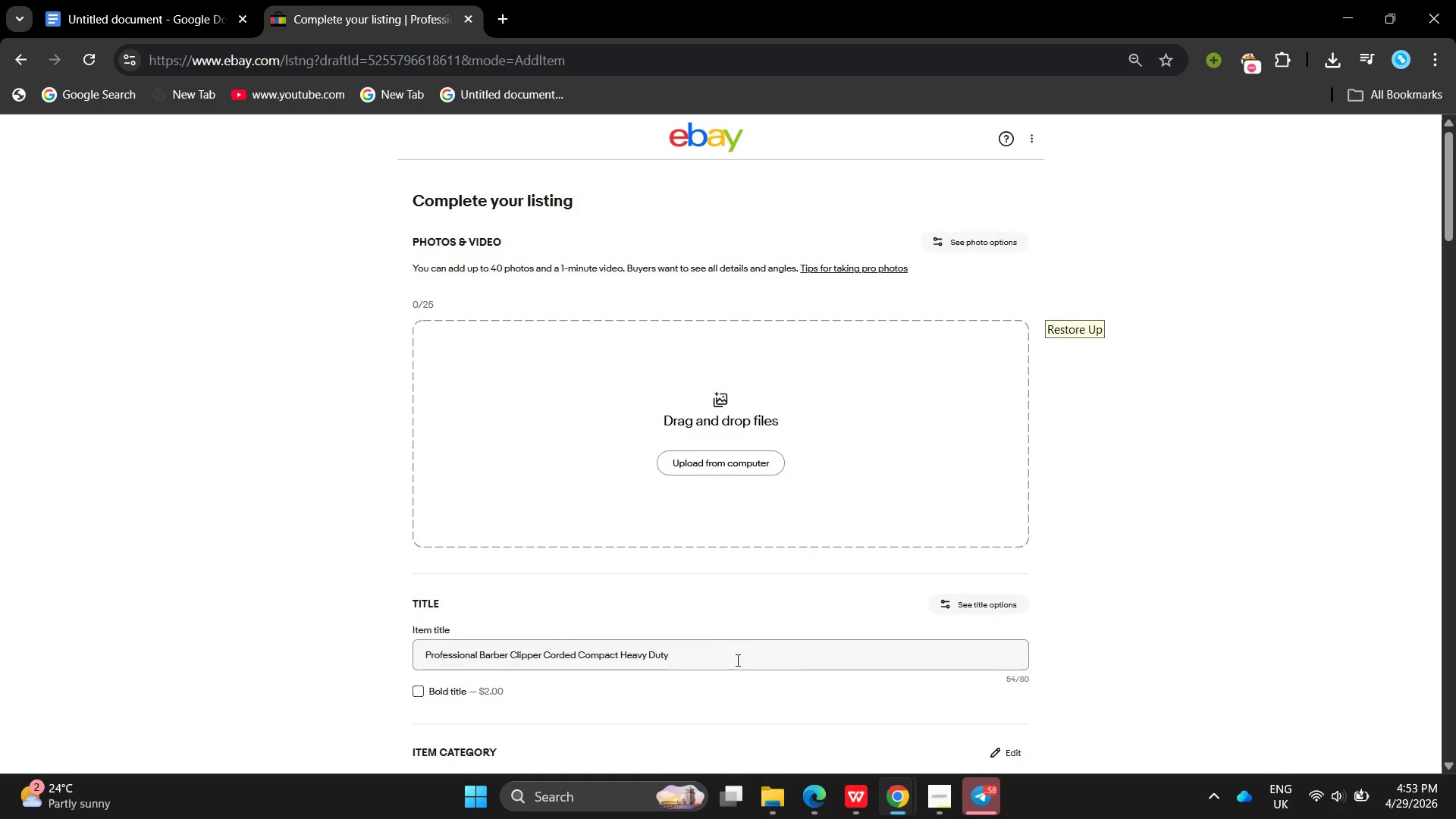 
key(Control+A)
 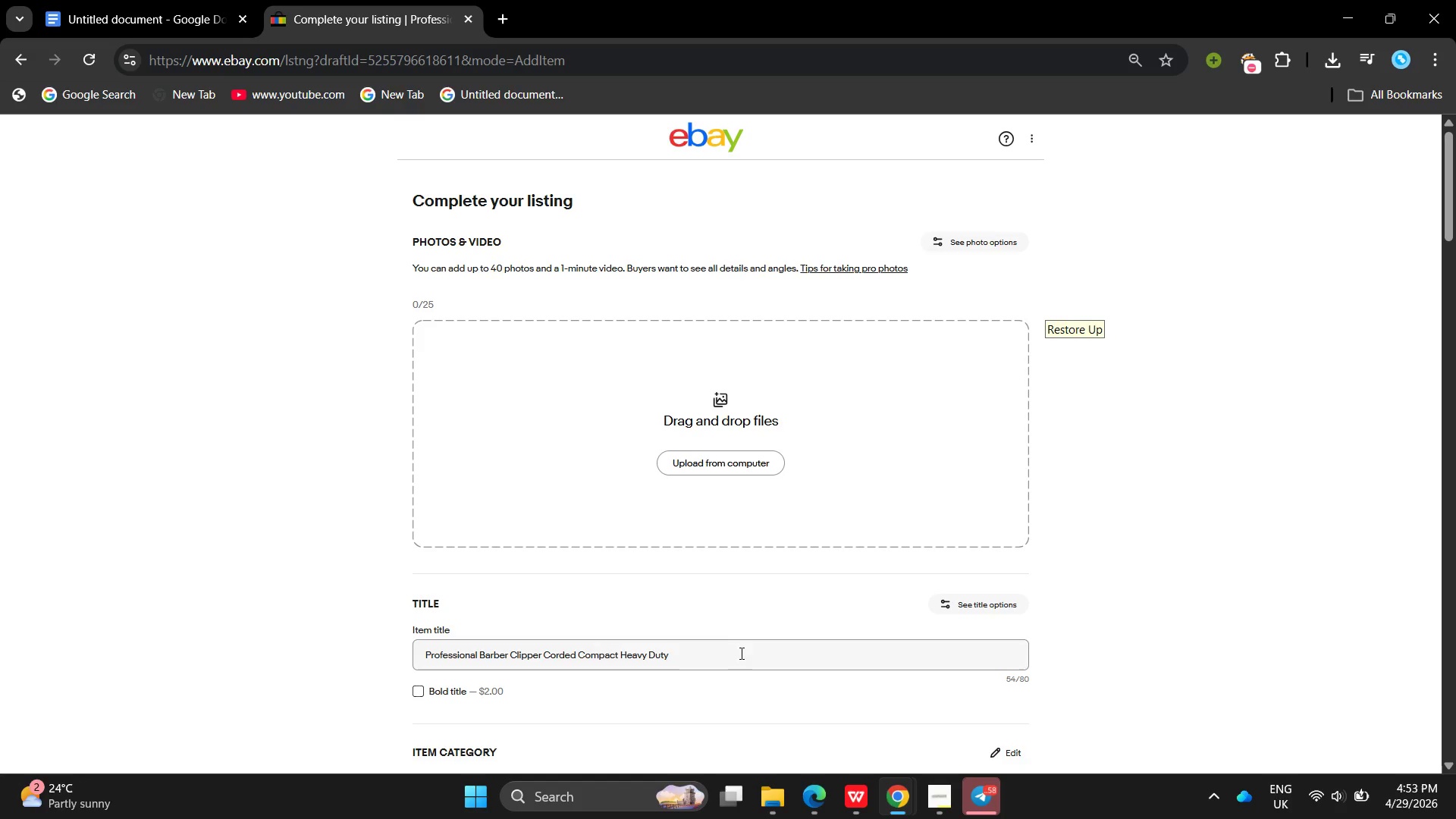 
double_click([737, 645])
 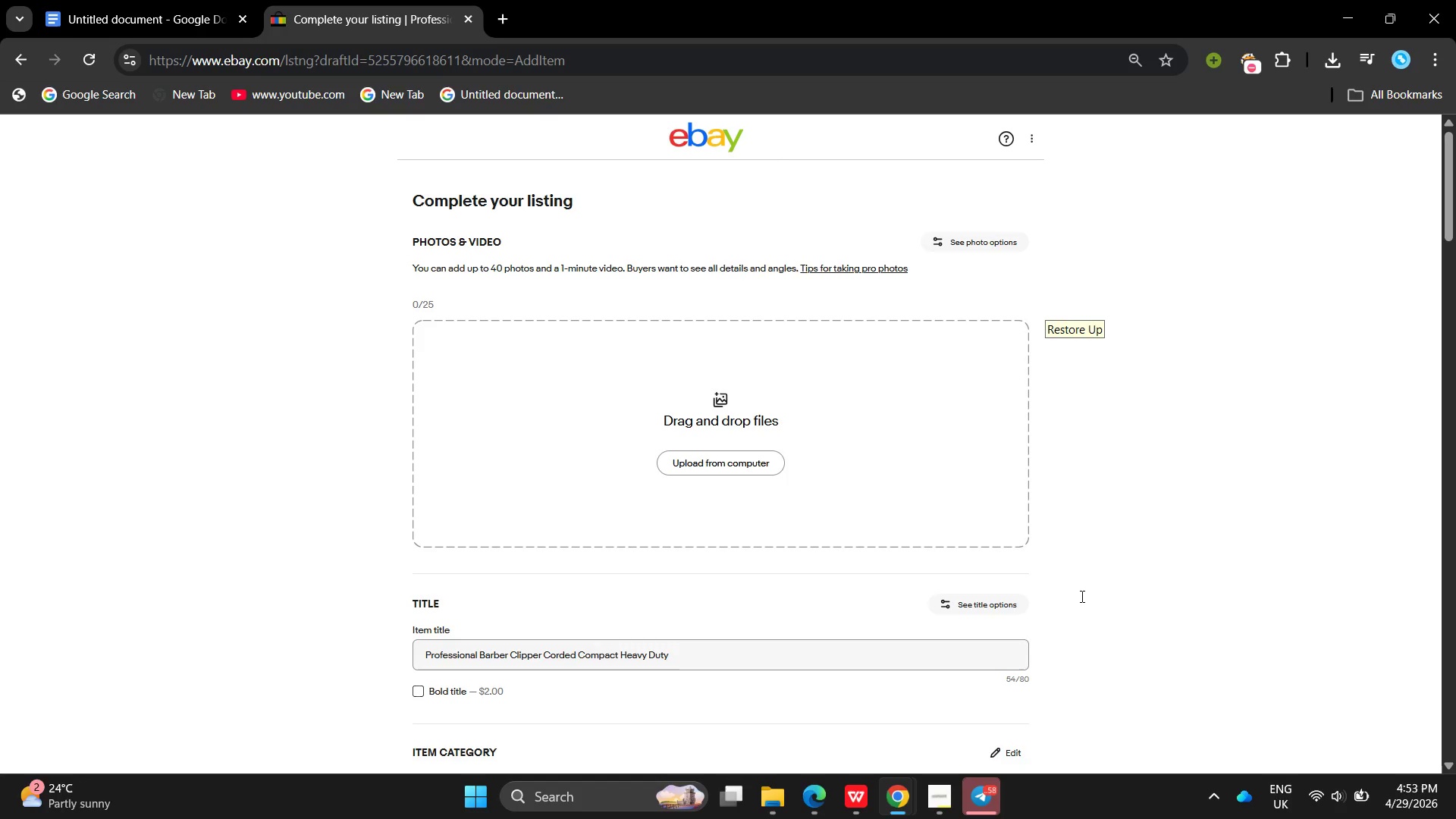 
wait(9.05)
 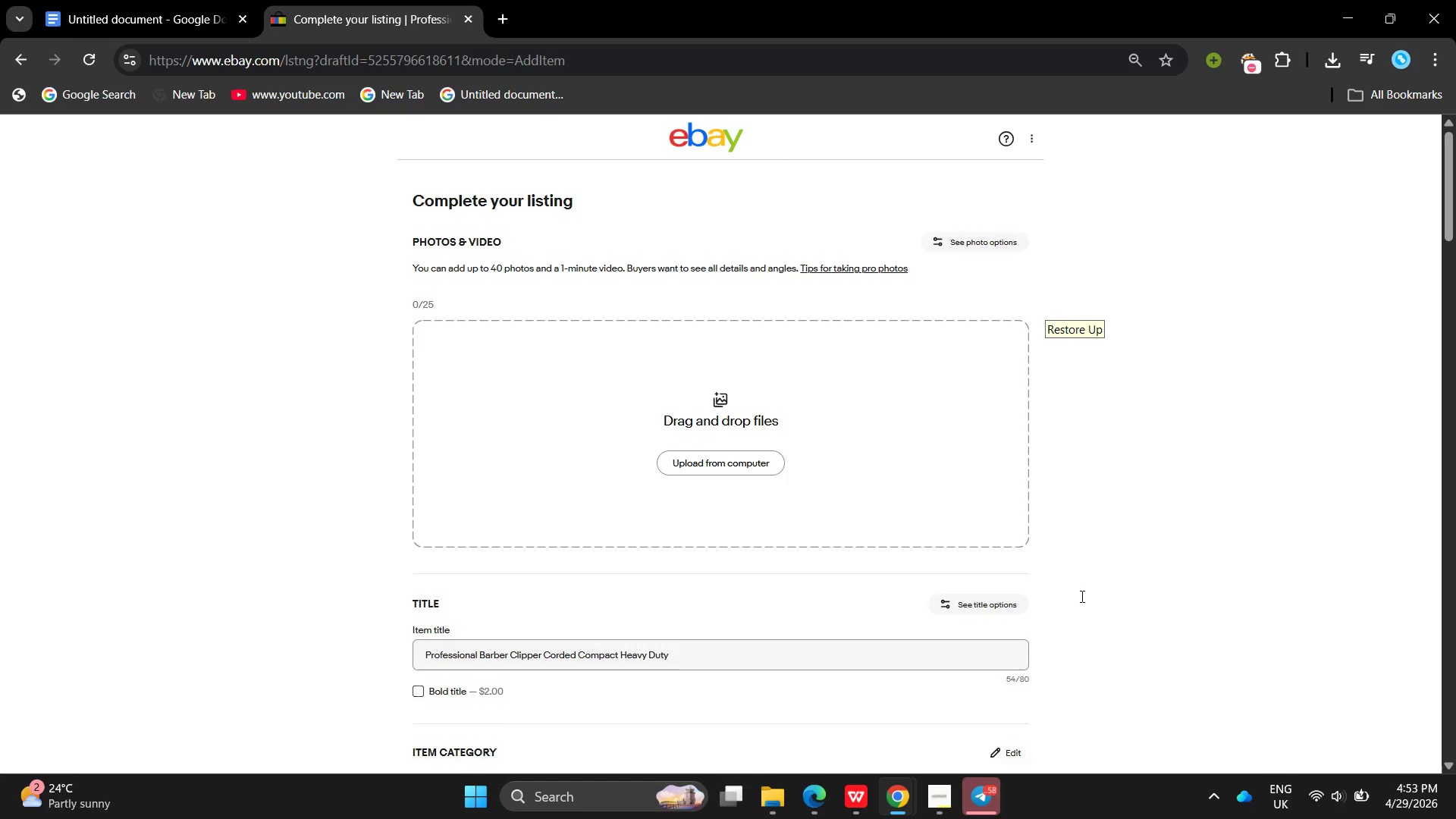 
left_click([1082, 597])
 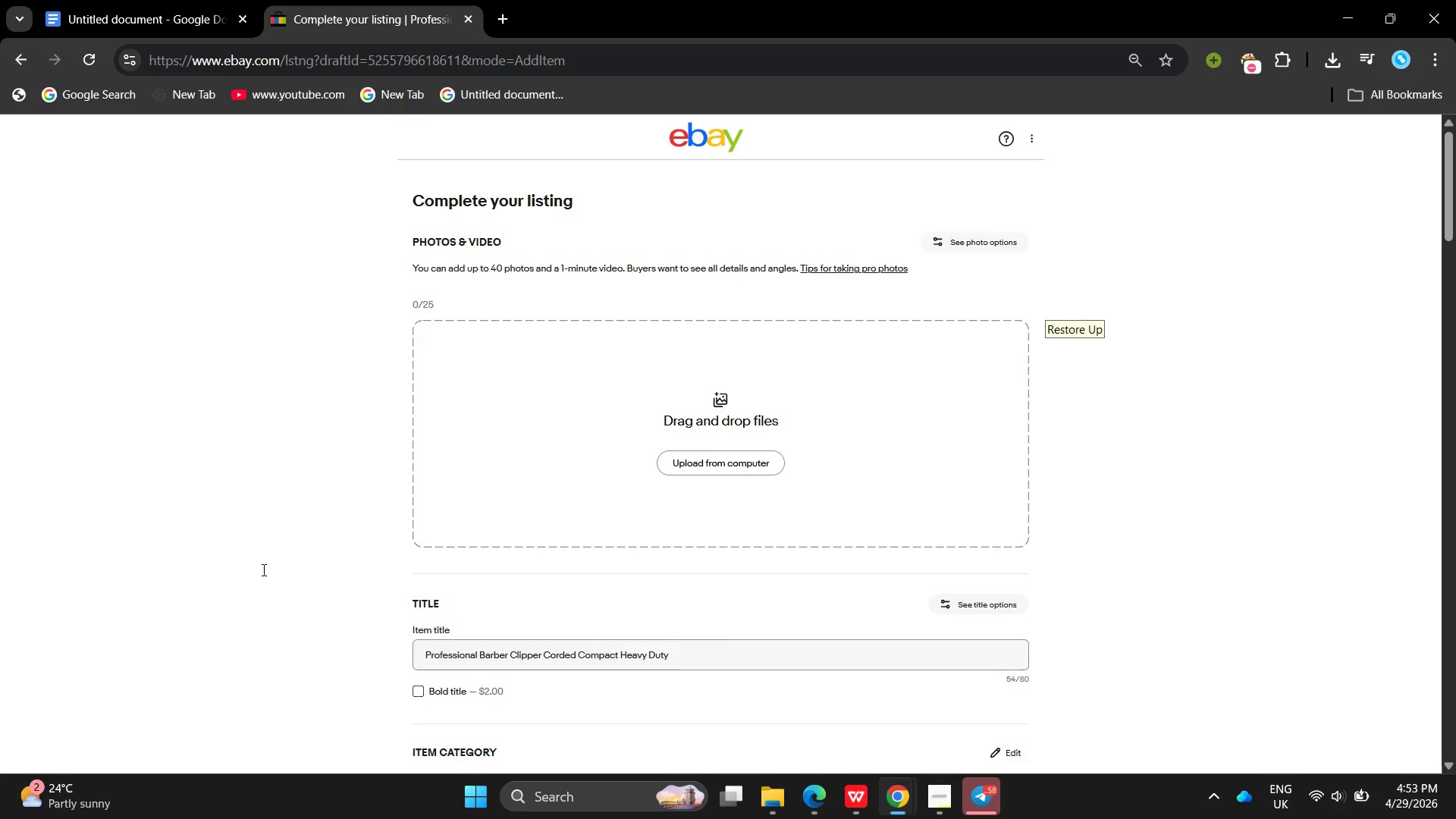 
wait(9.34)
 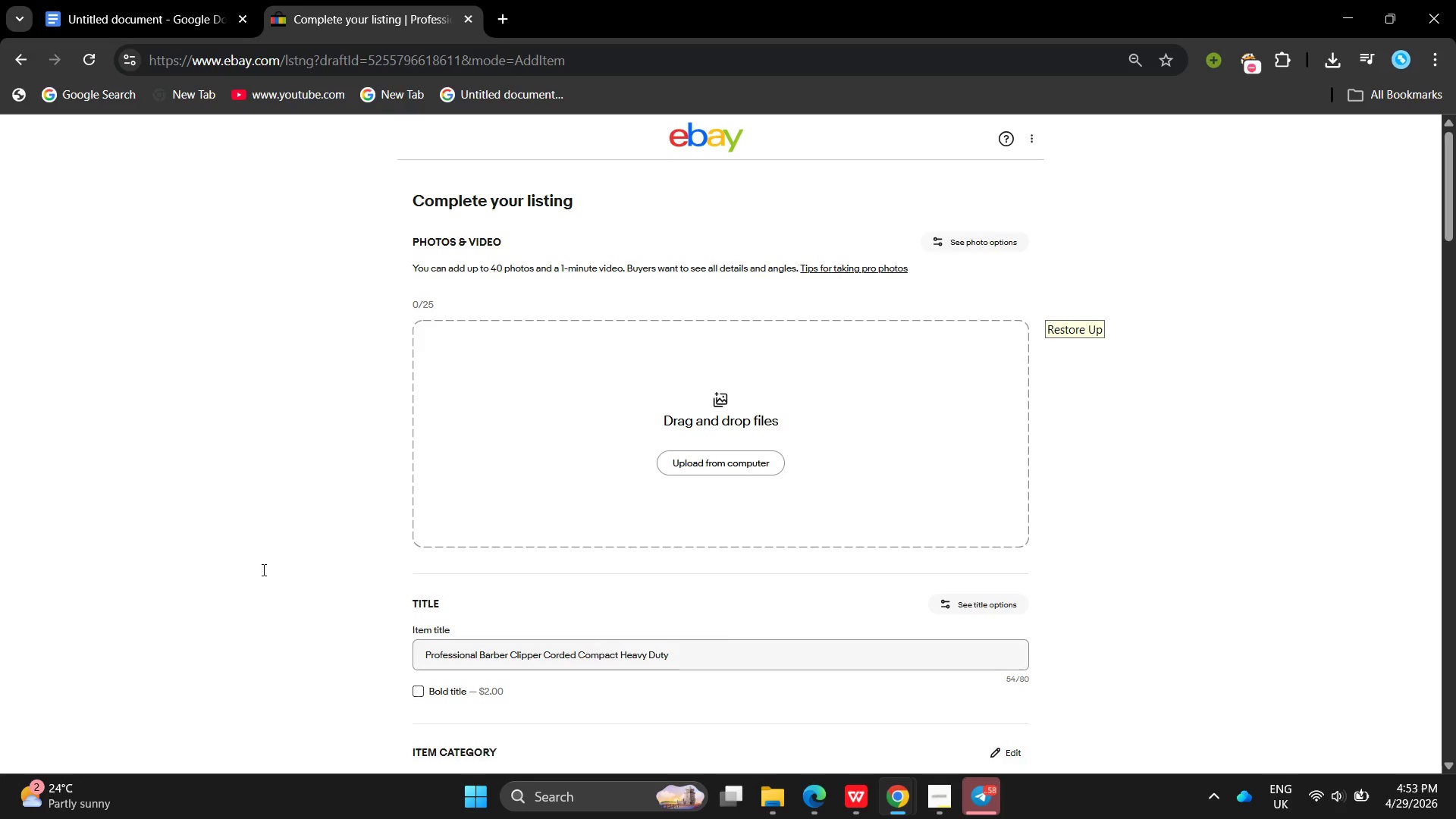 
key(Backspace)
 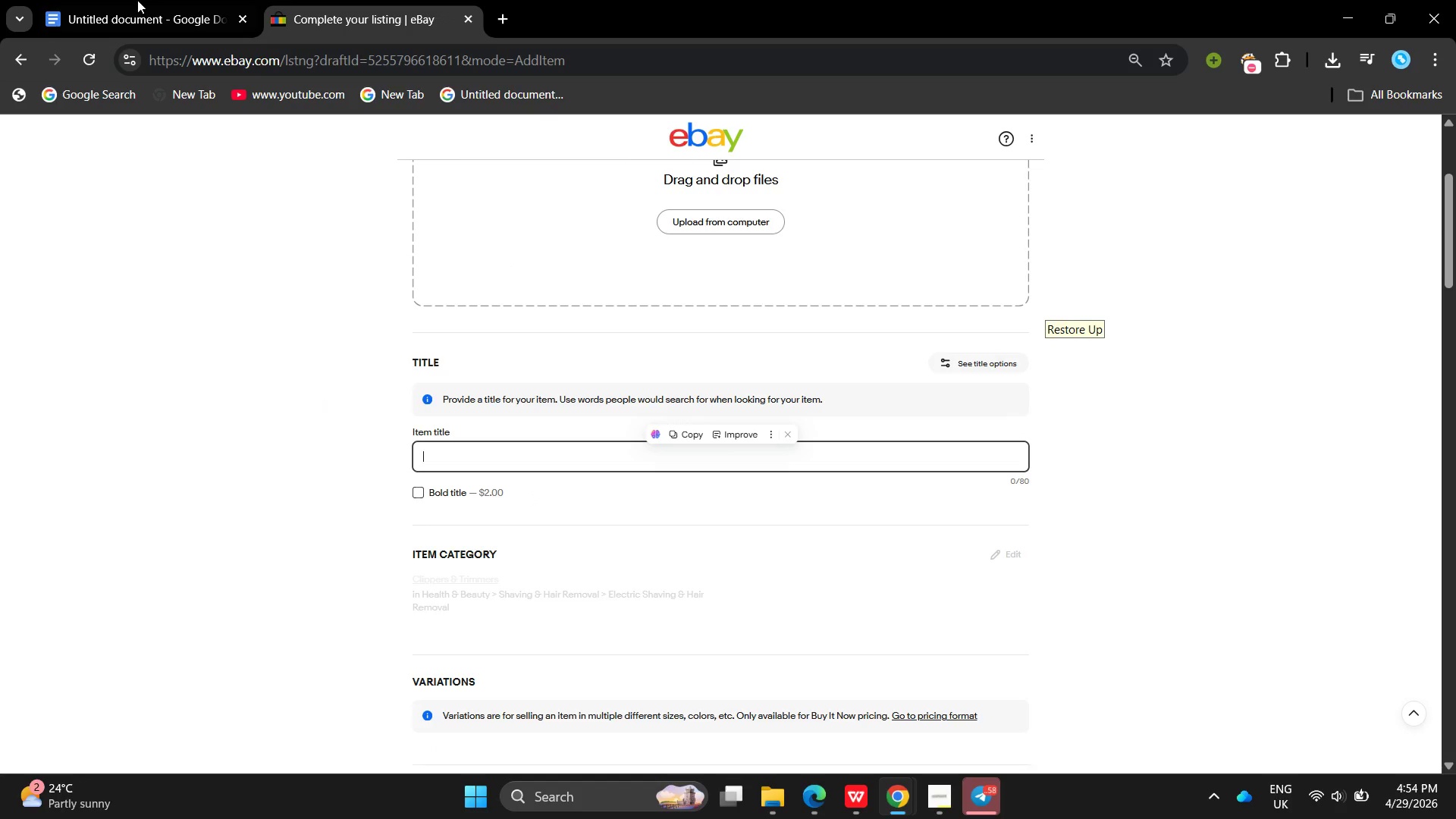 
left_click([86, 0])
 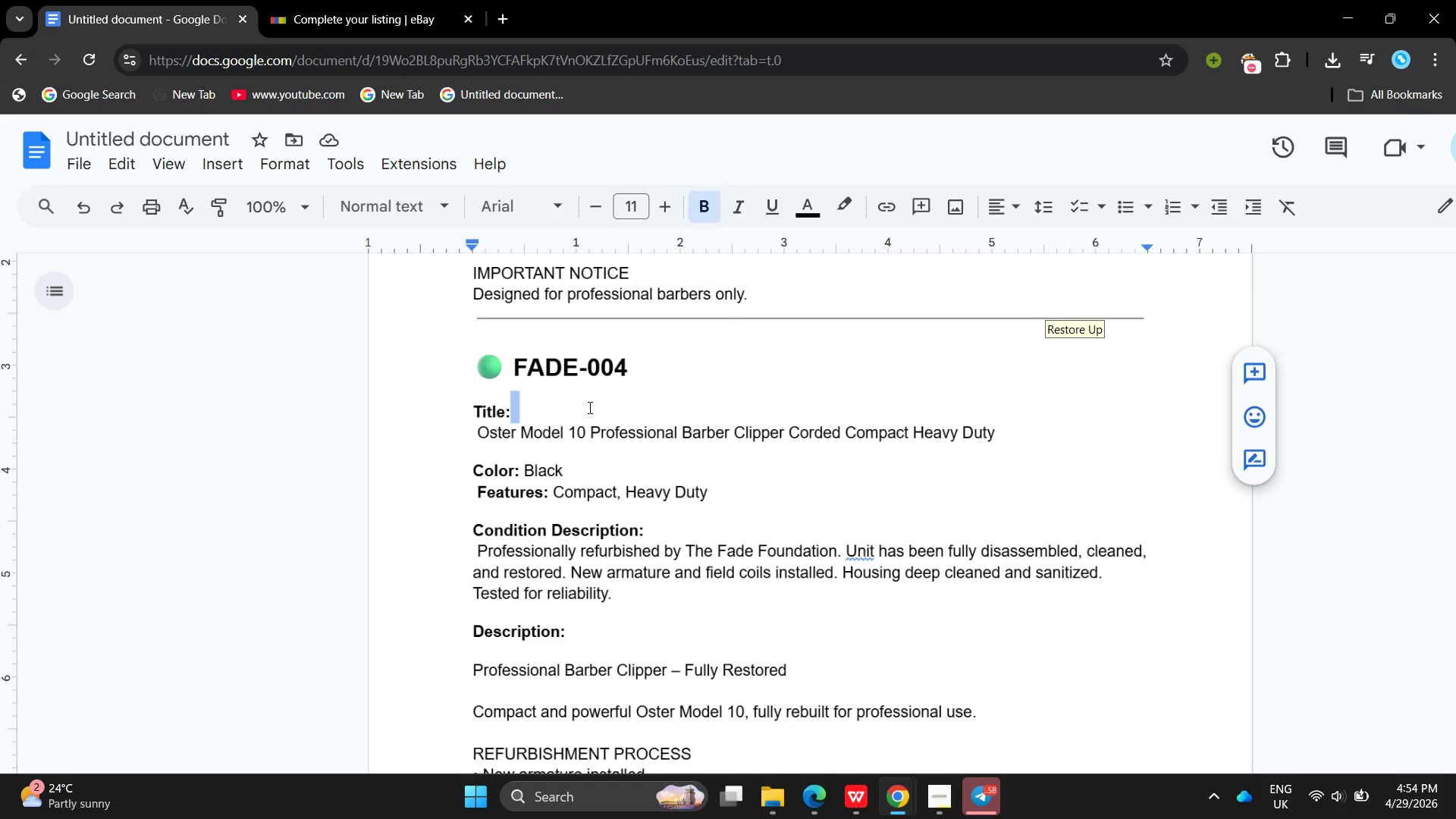 
left_click([581, 431])
 